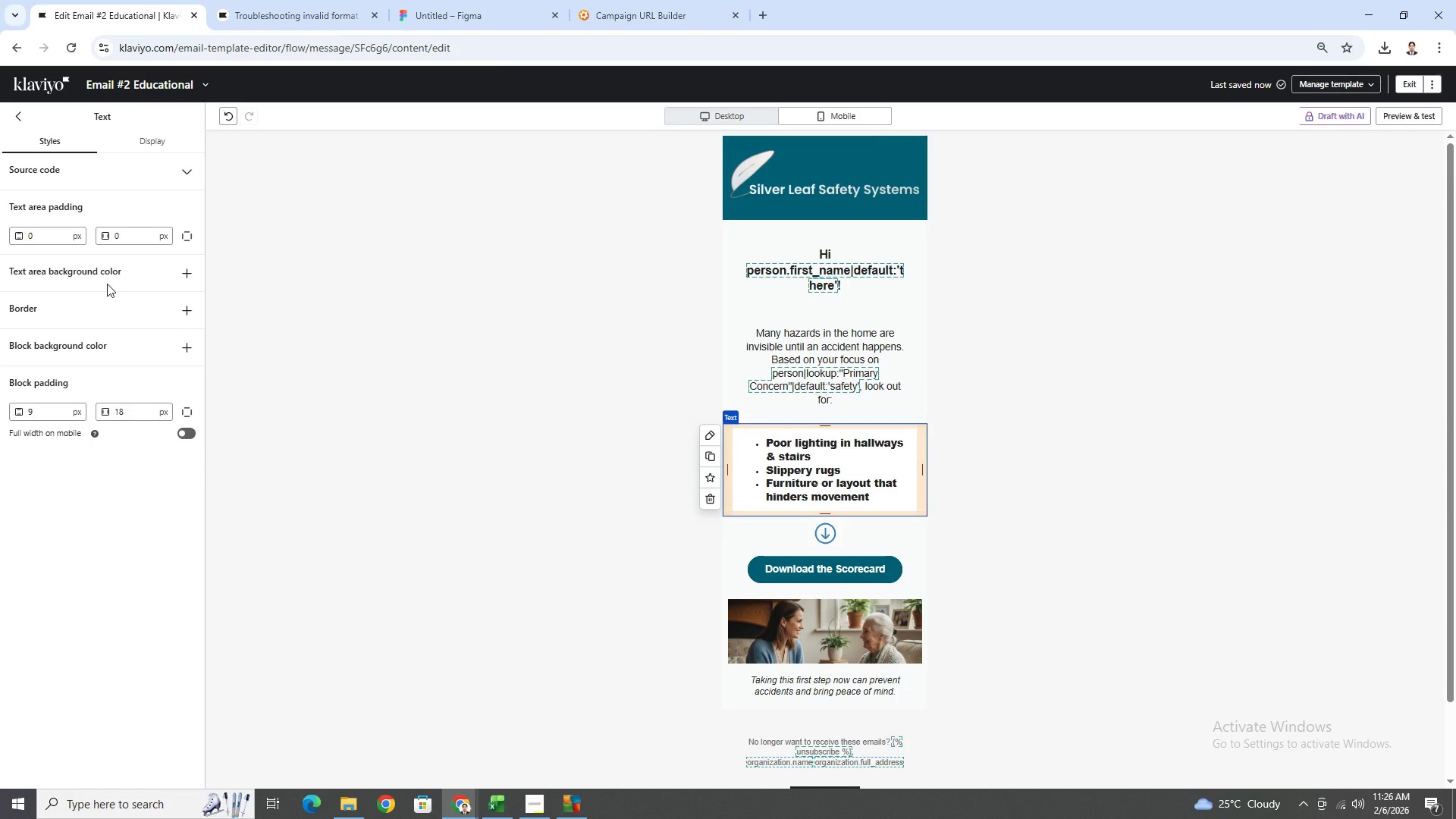 
wait(5.62)
 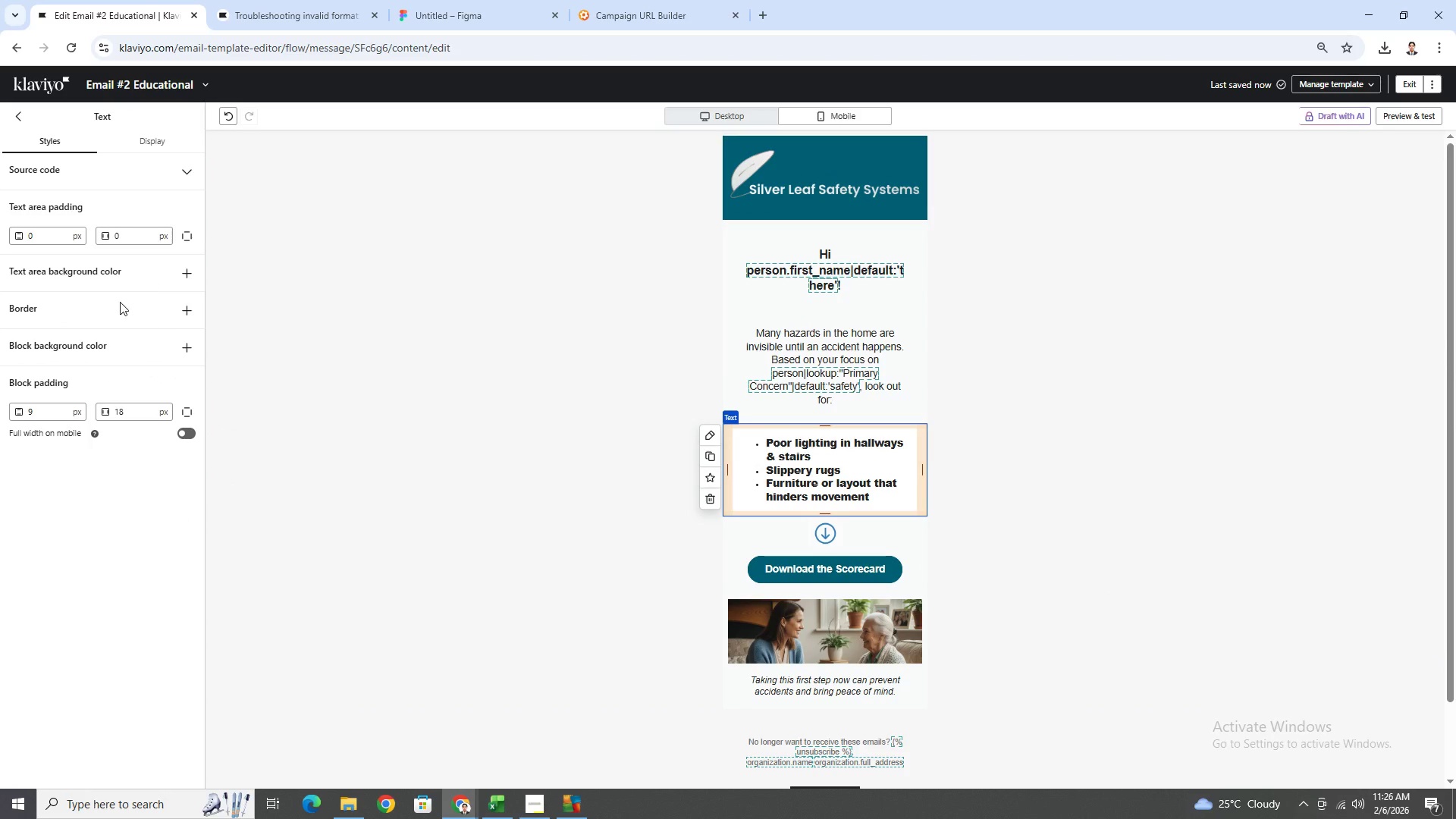 
double_click([60, 234])
 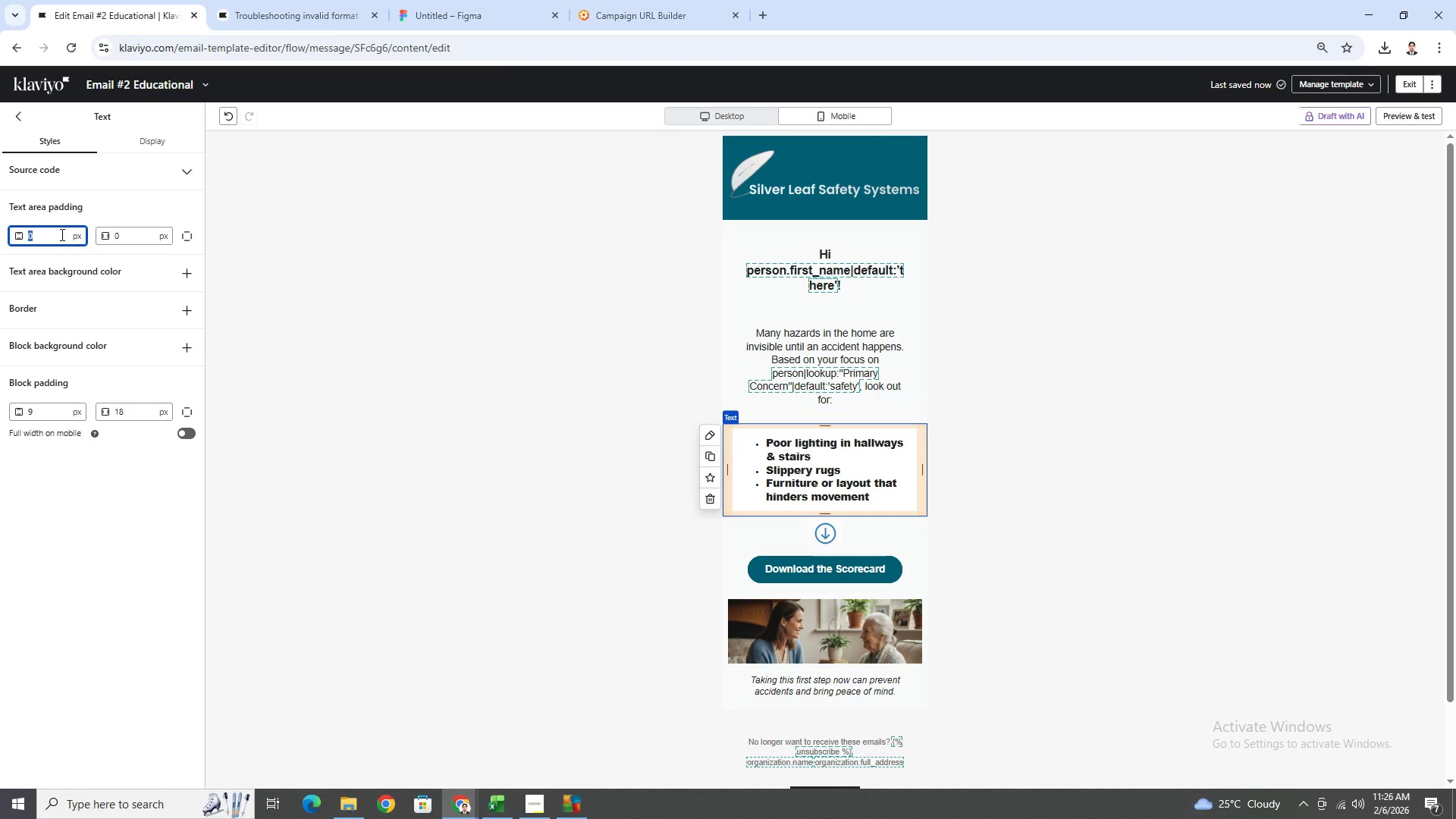 
wait(5.34)
 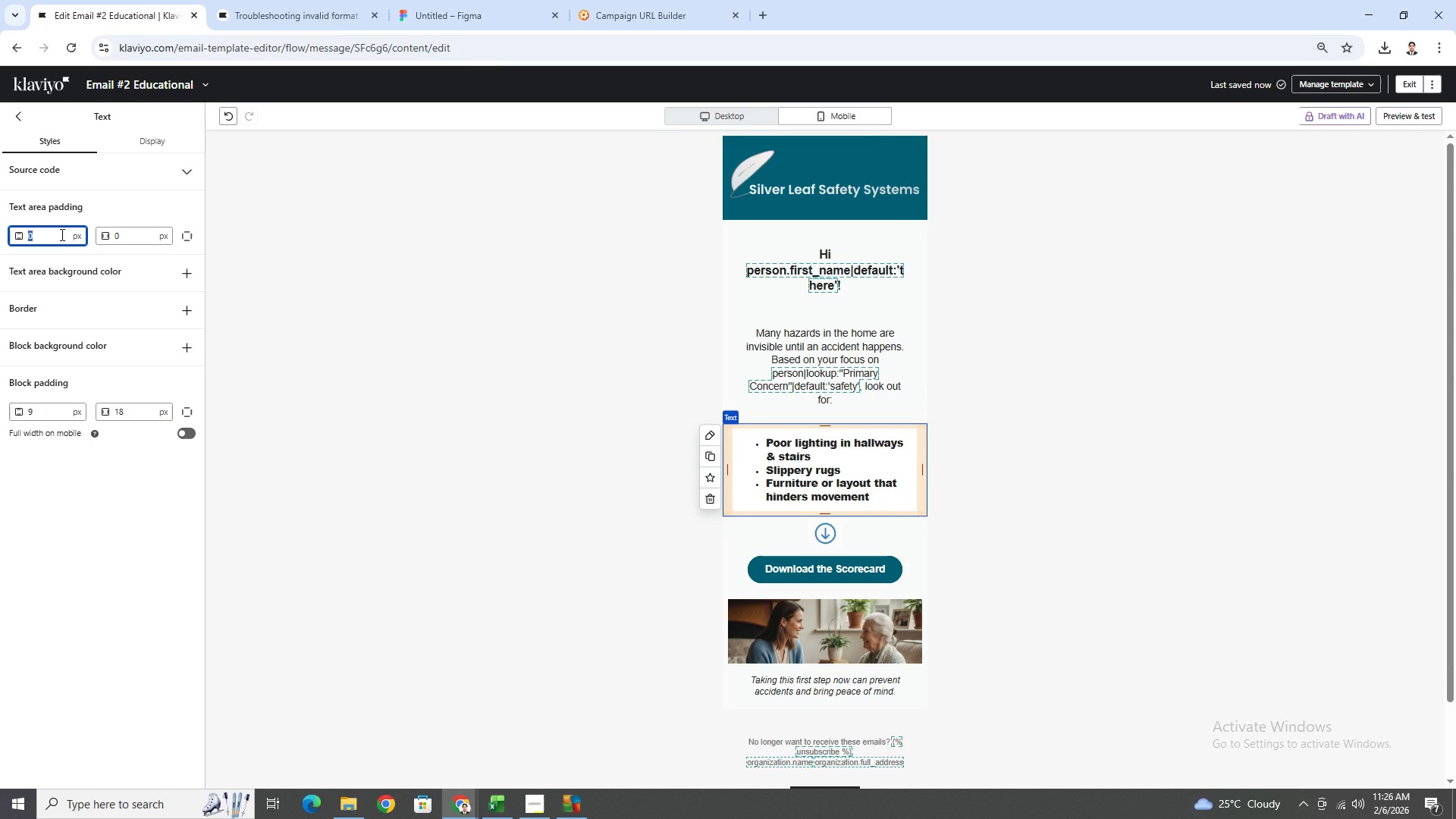 
type(20)
 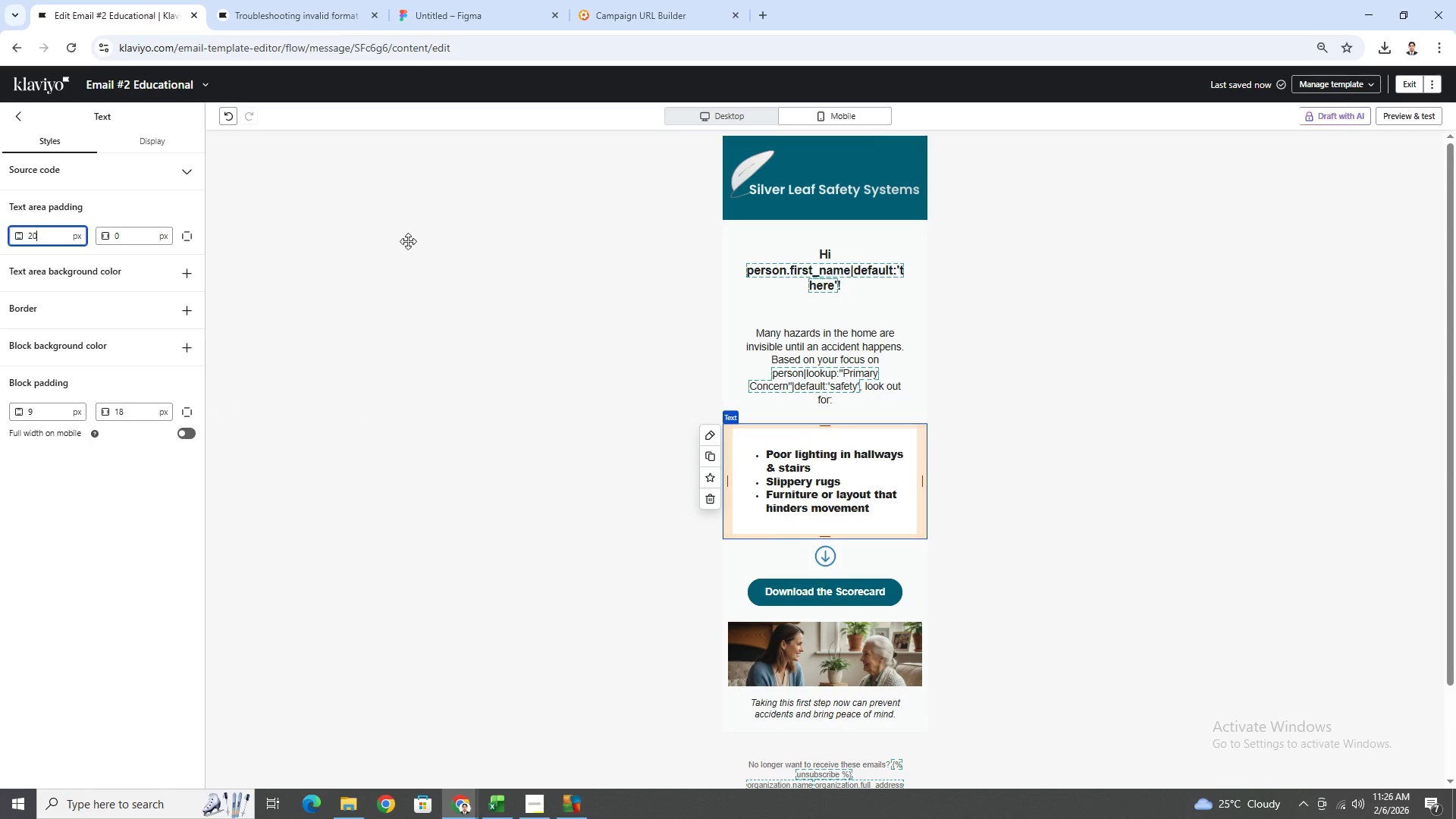 
left_click([988, 496])
 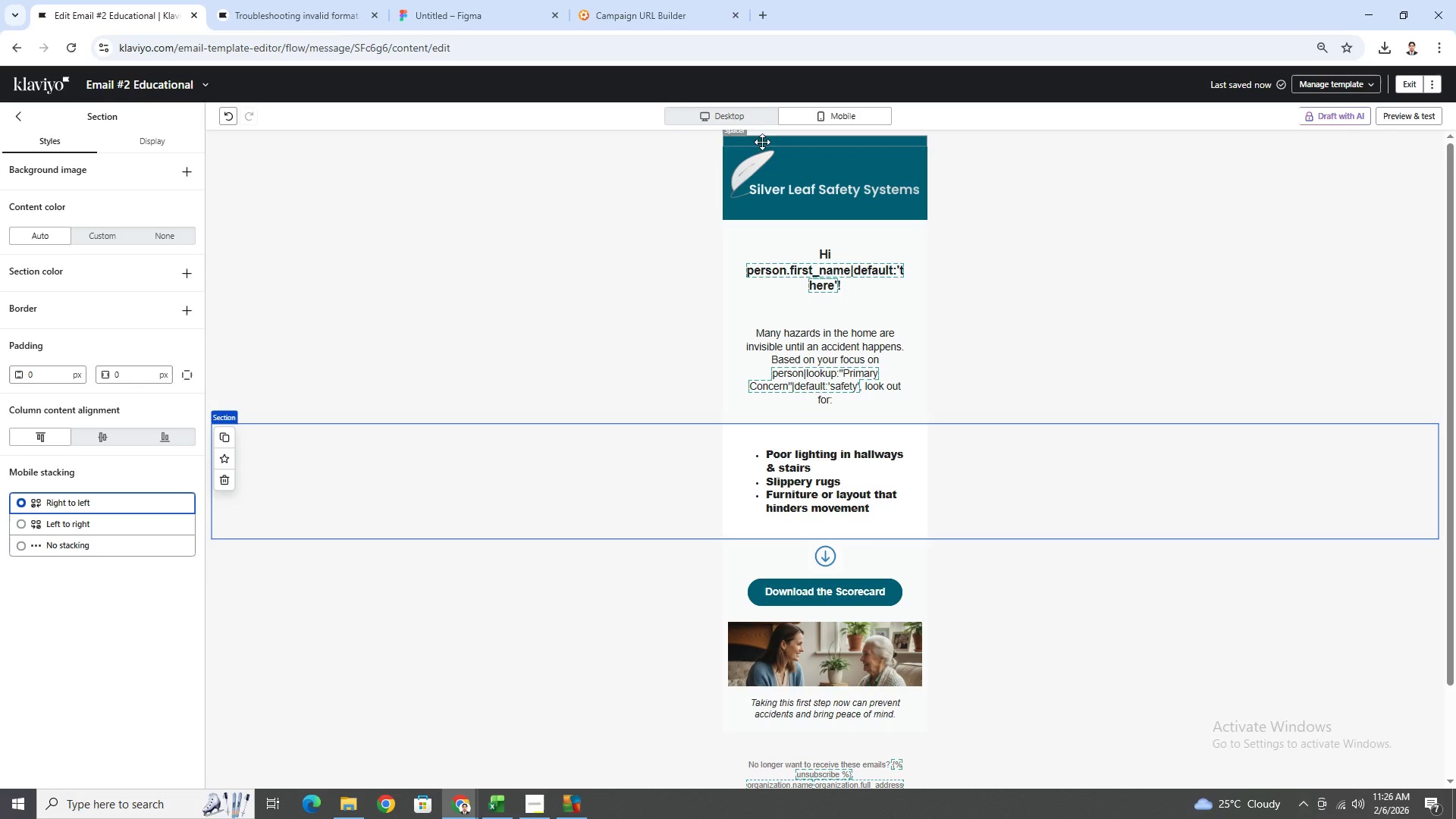 
left_click([748, 119])
 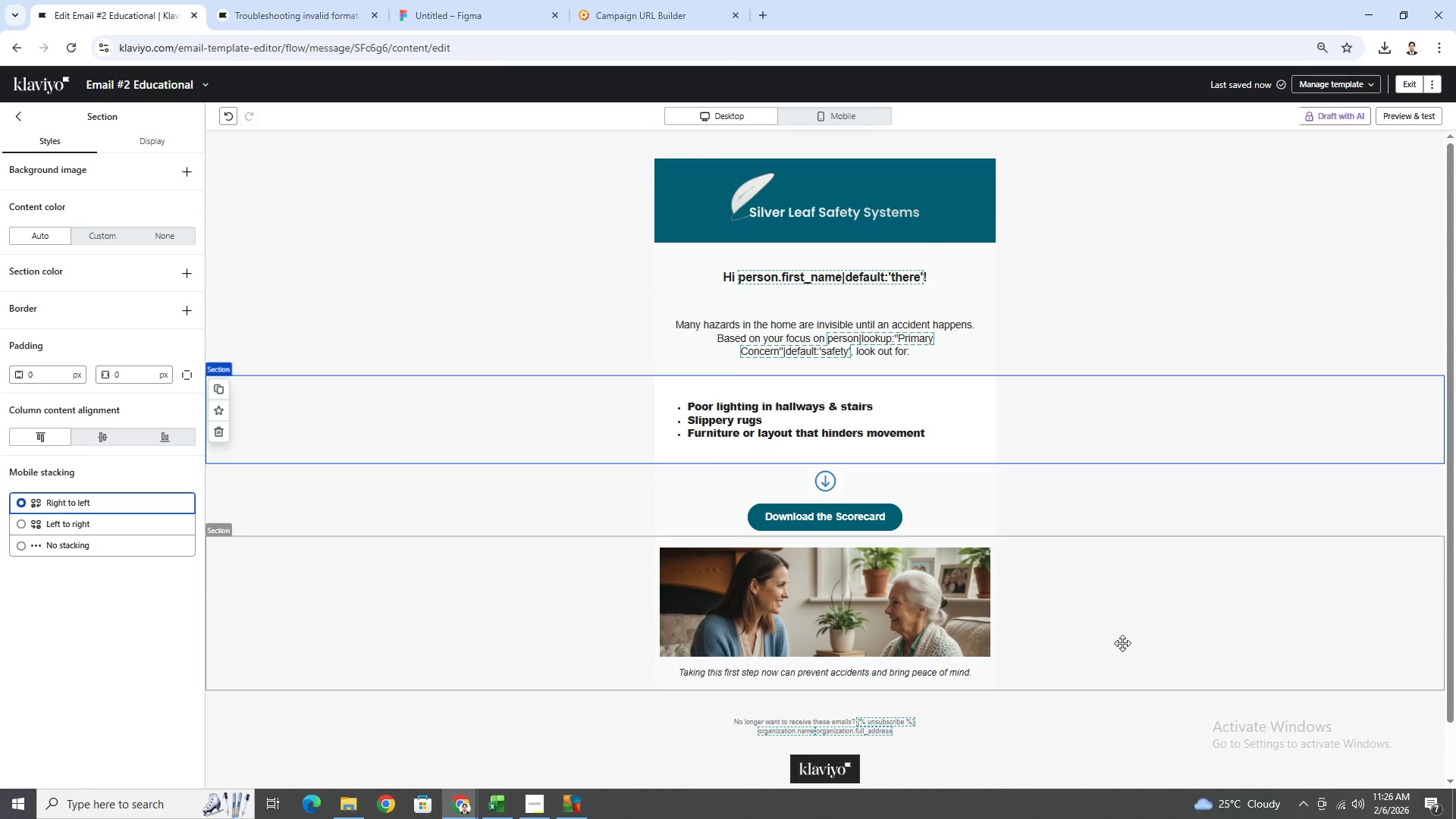 
left_click([1109, 650])
 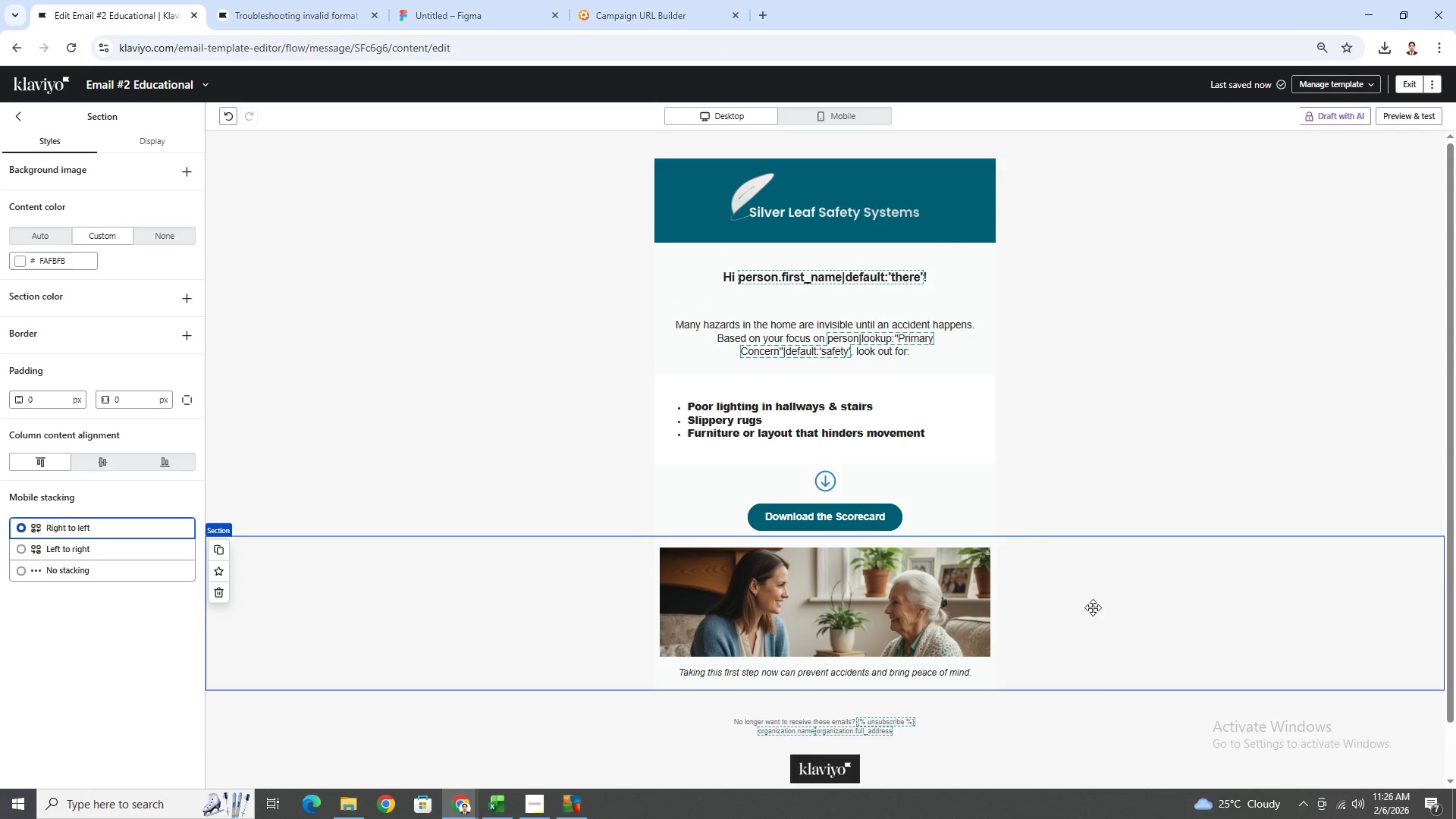 
left_click([909, 431])
 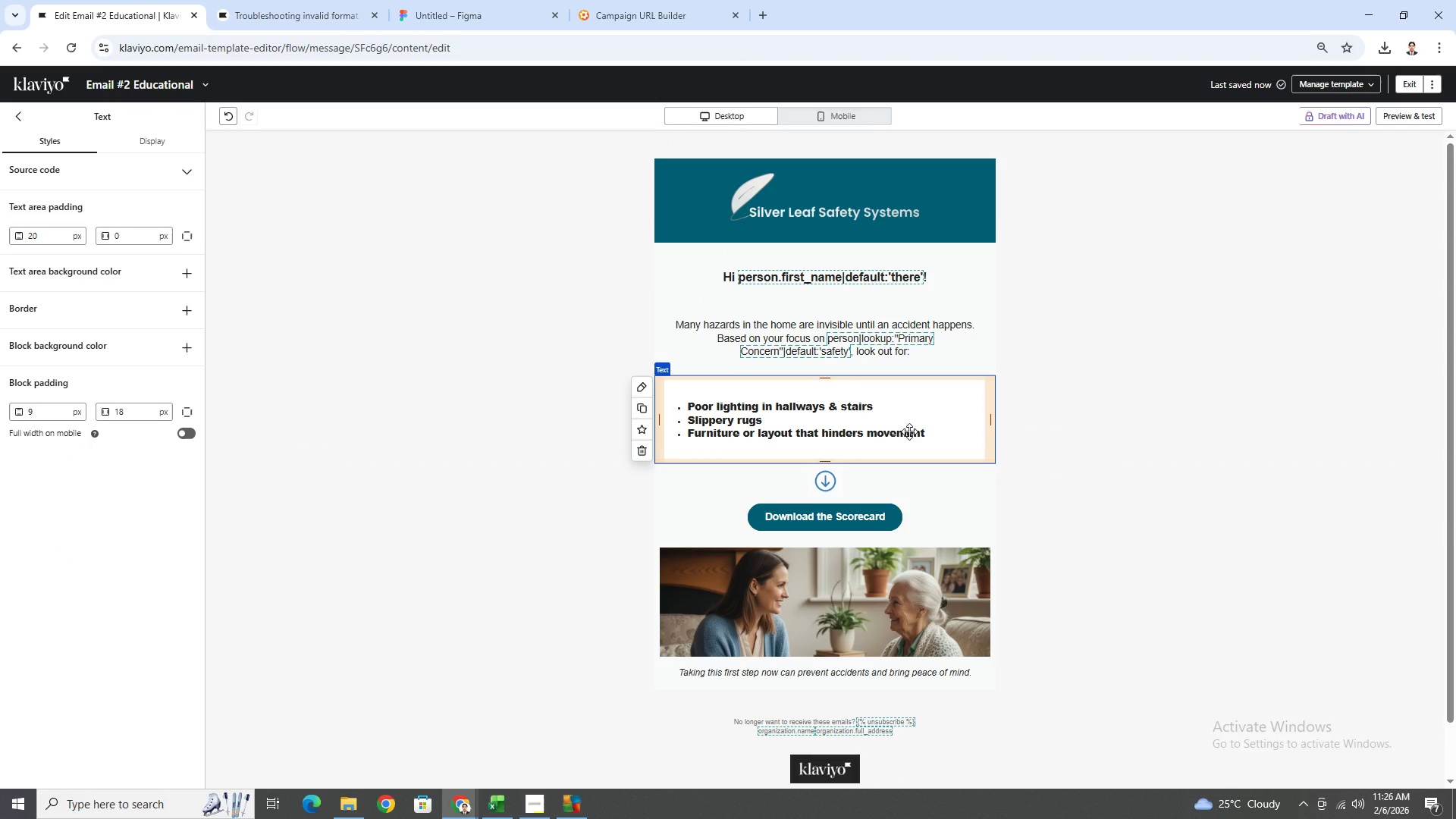 
double_click([909, 431])
 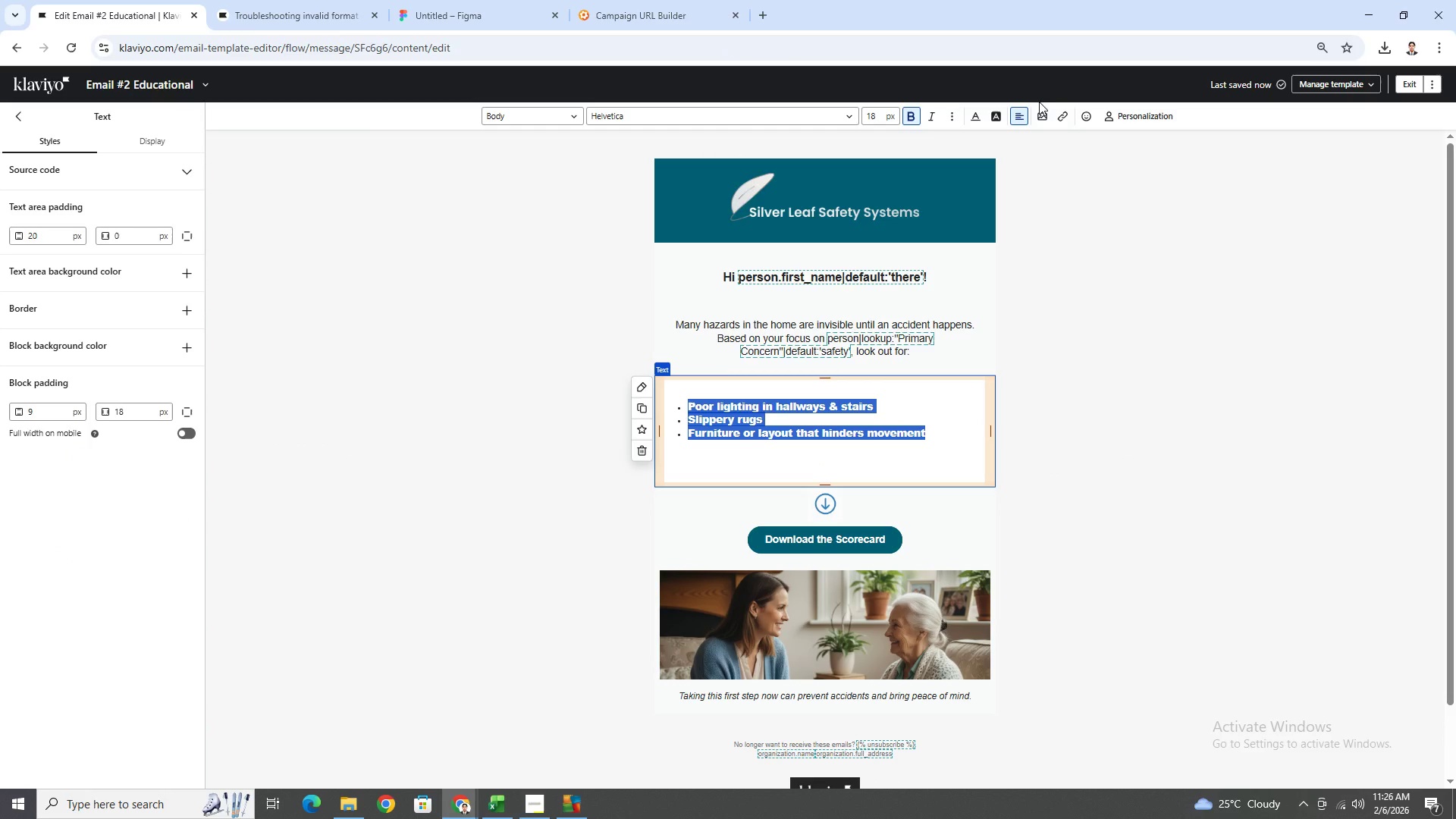 
left_click([1021, 115])
 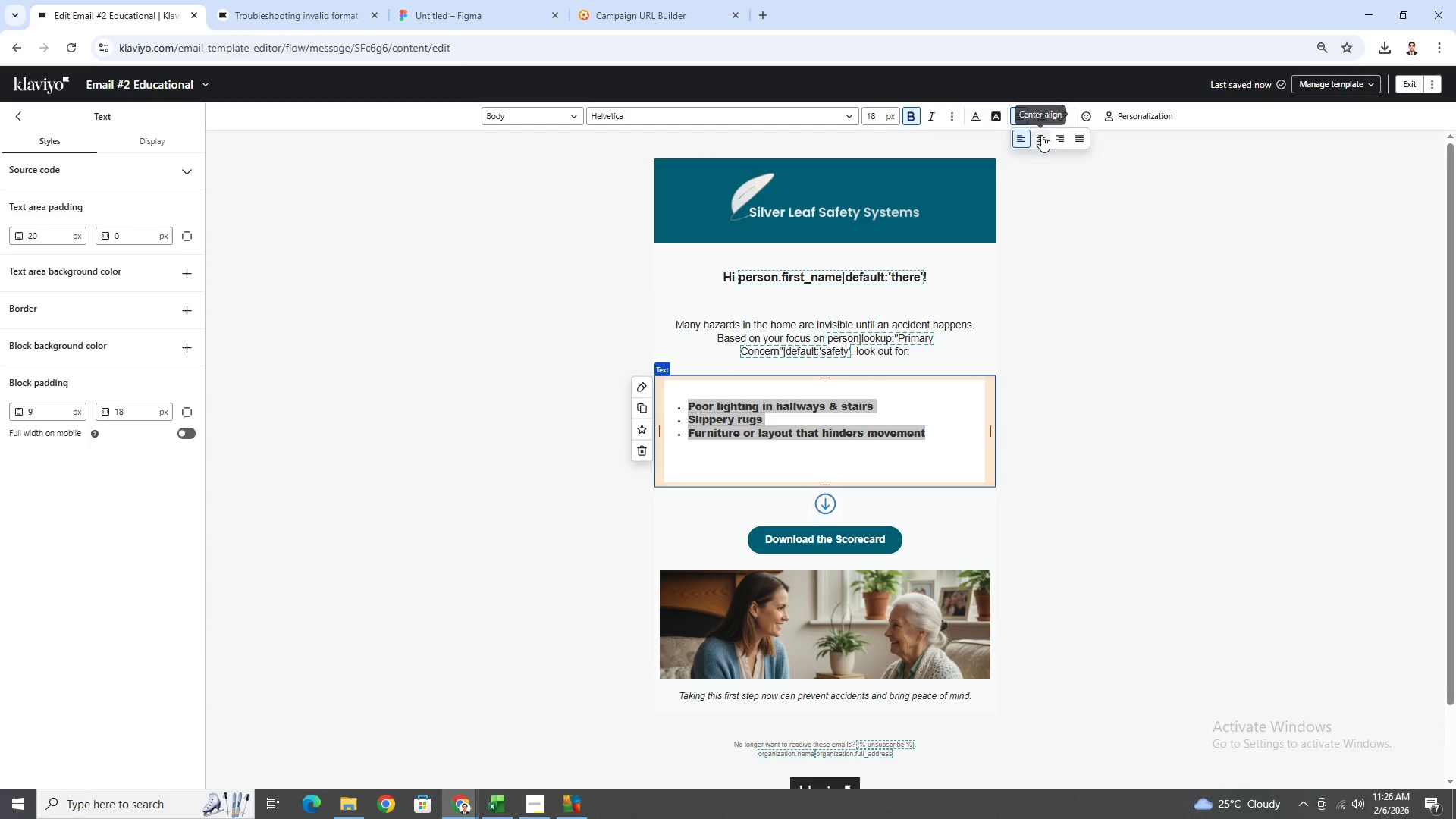 
left_click([1041, 137])
 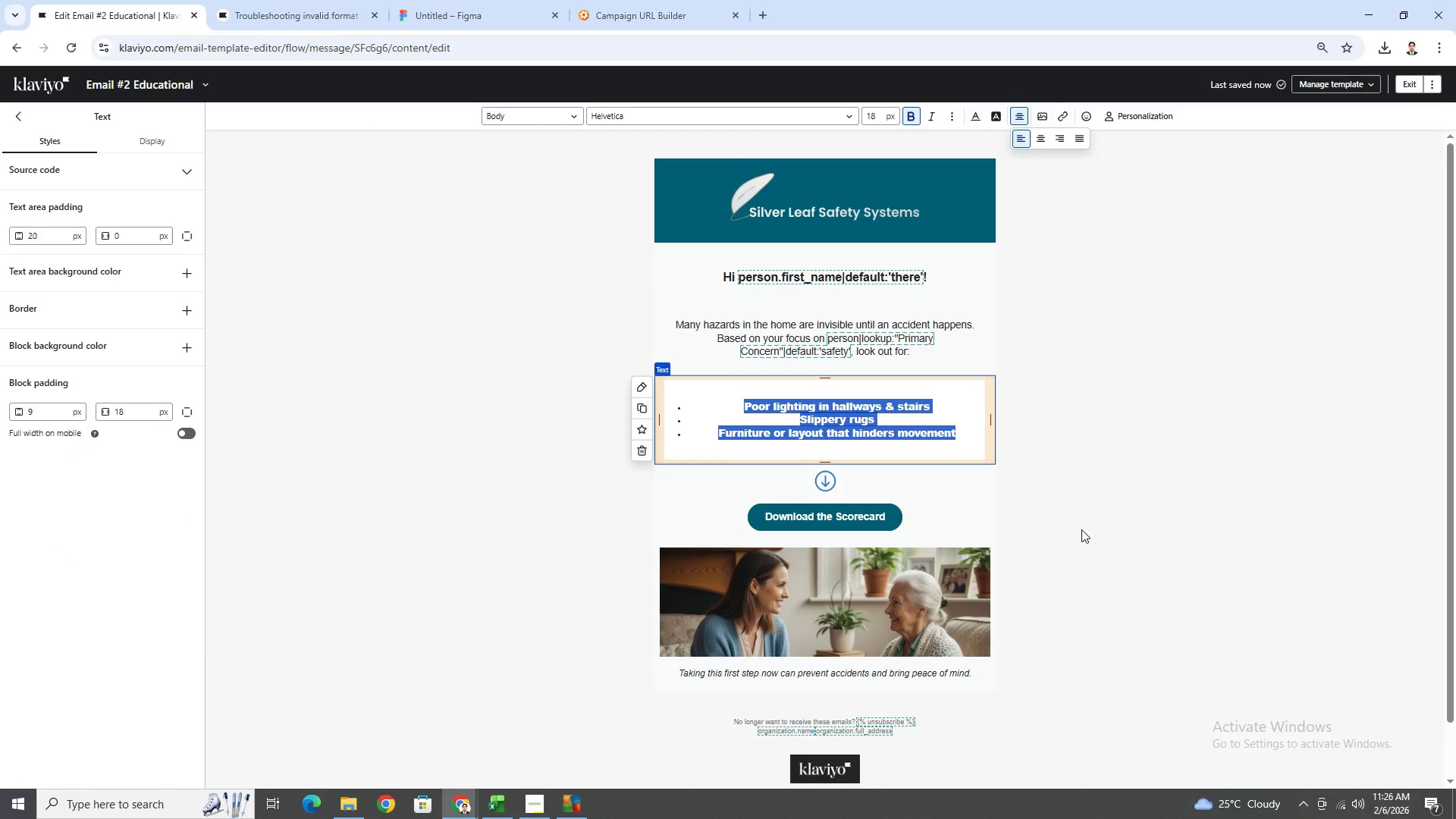 
left_click([1081, 548])
 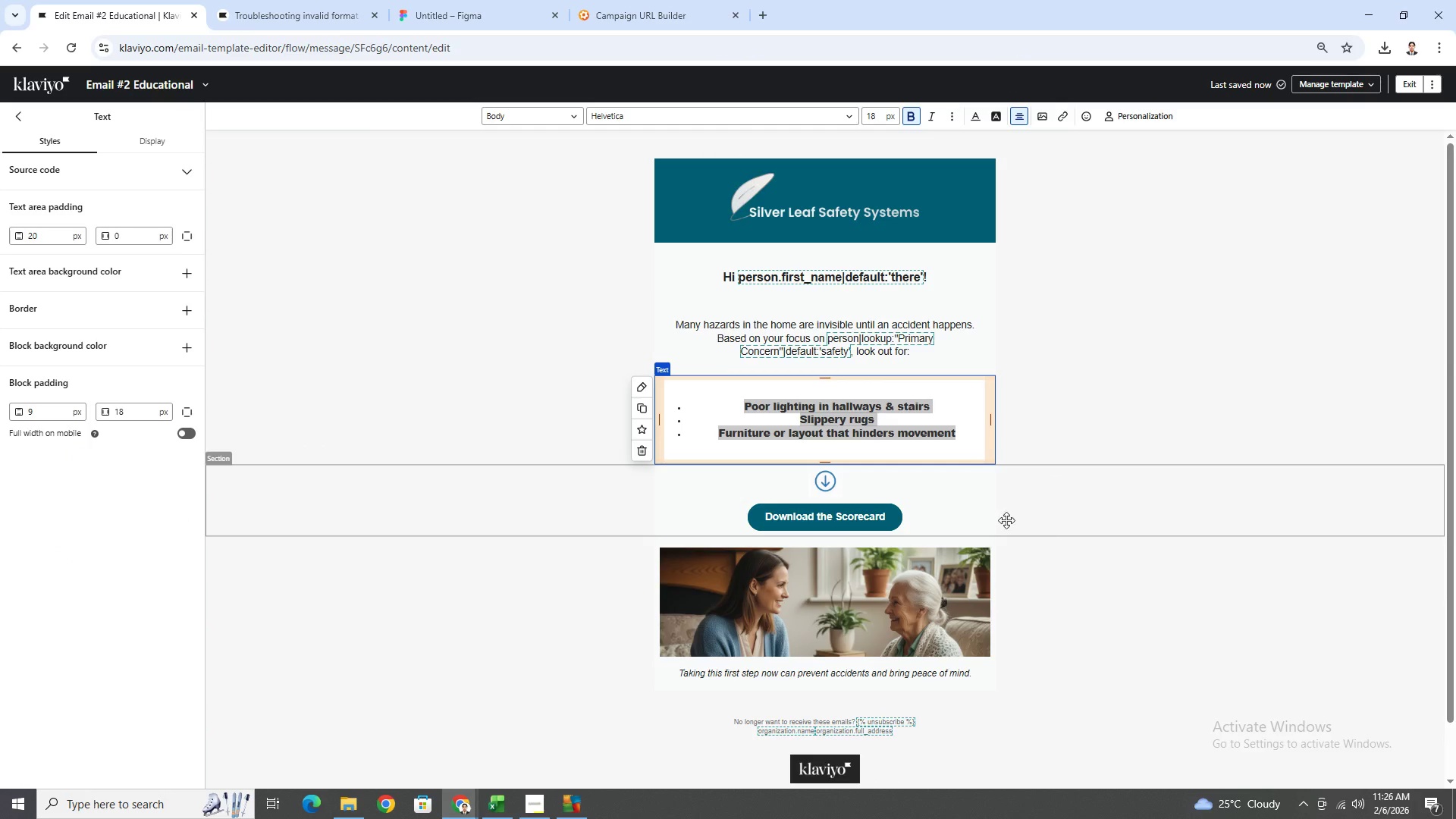 
left_click([974, 515])
 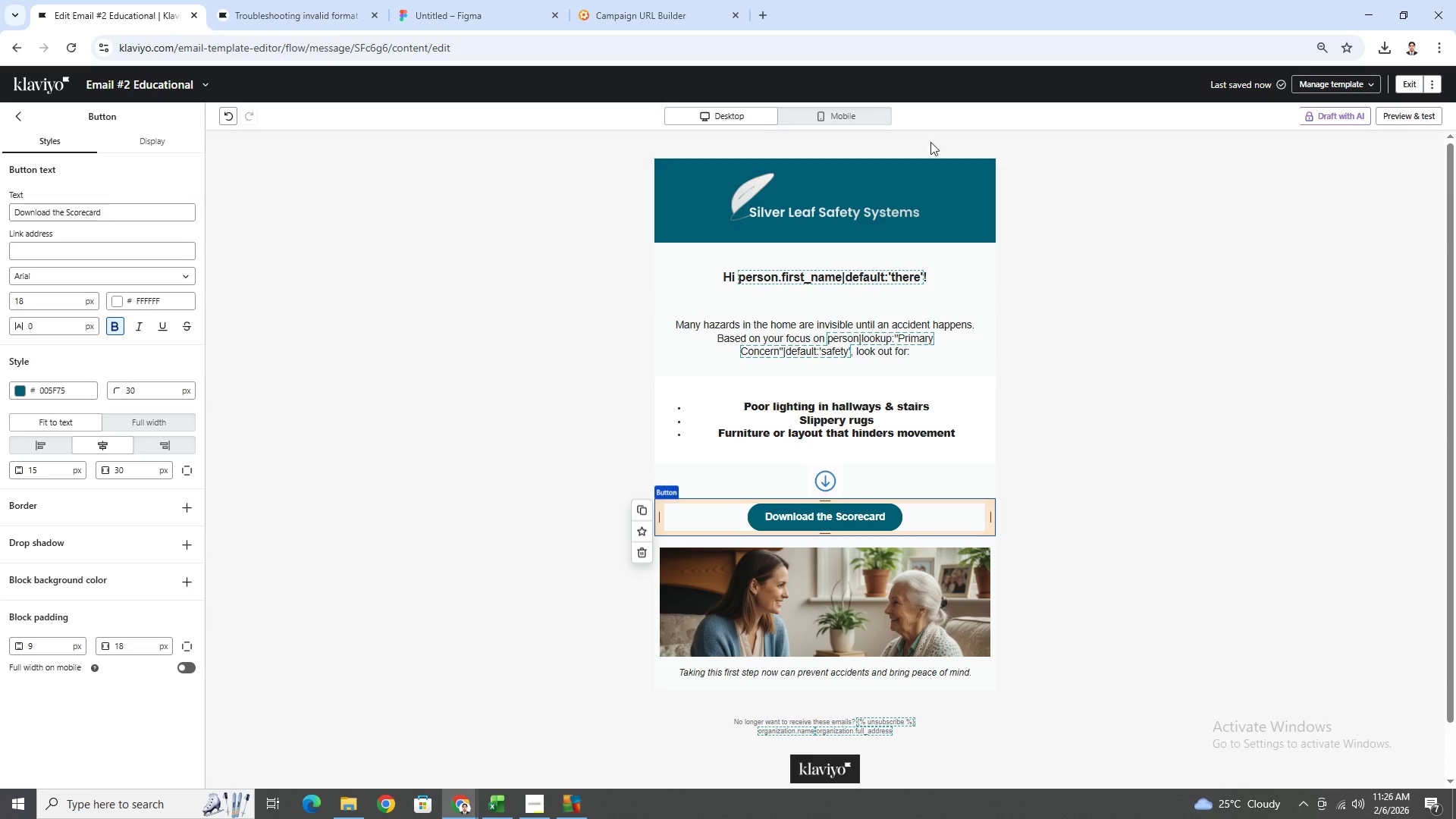 
left_click([848, 120])
 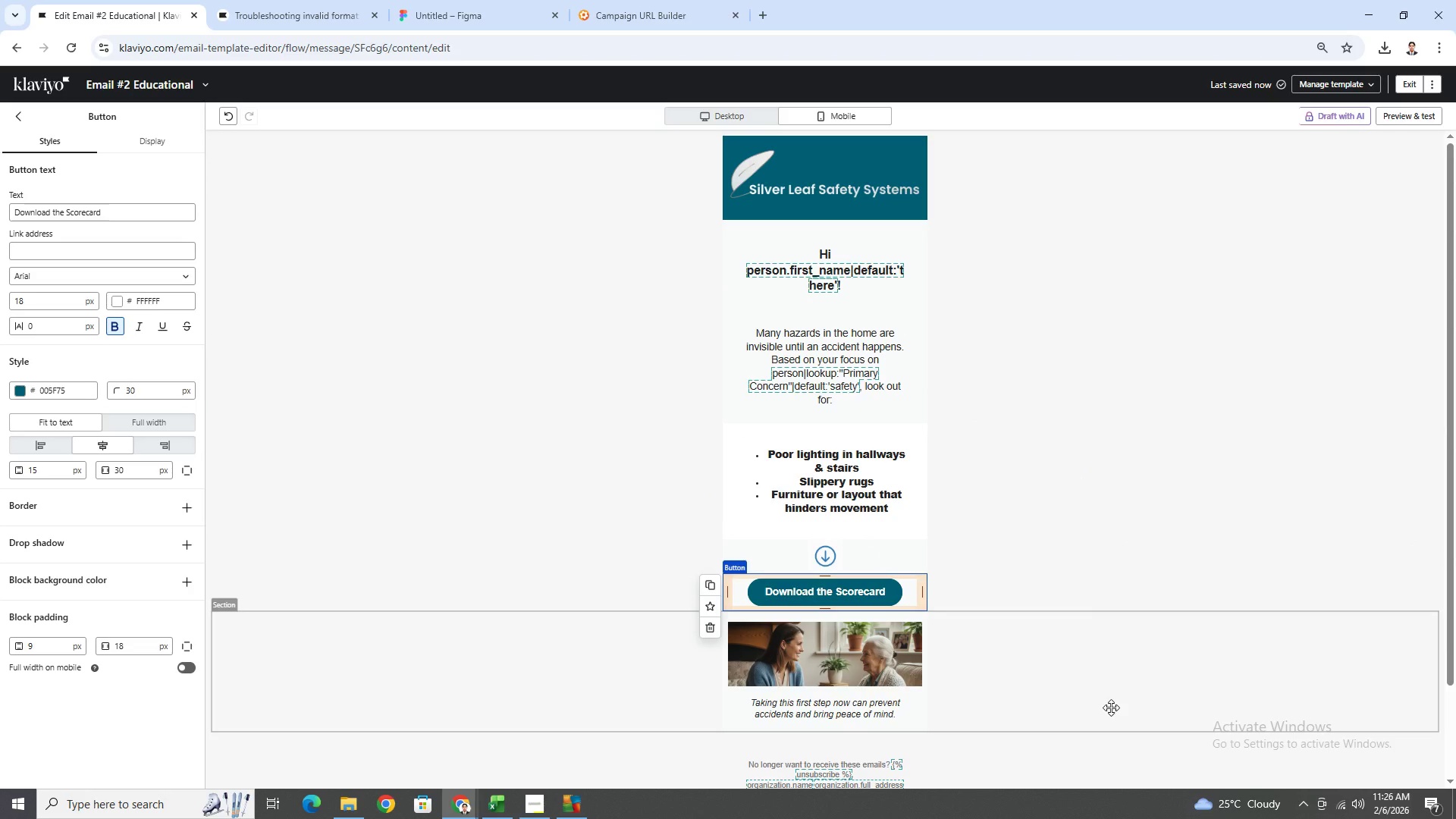 
wait(9.03)
 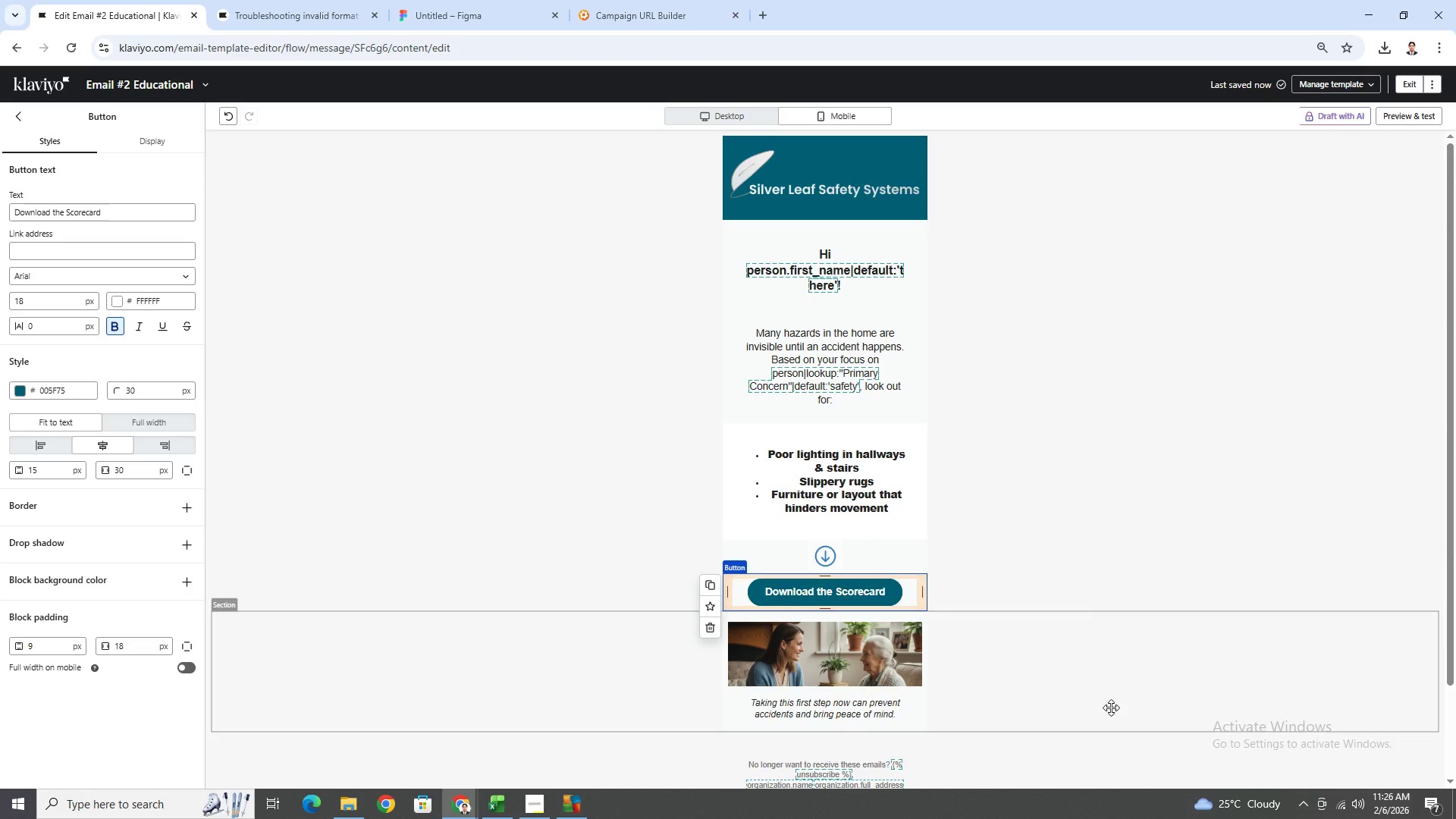 
left_click([745, 115])
 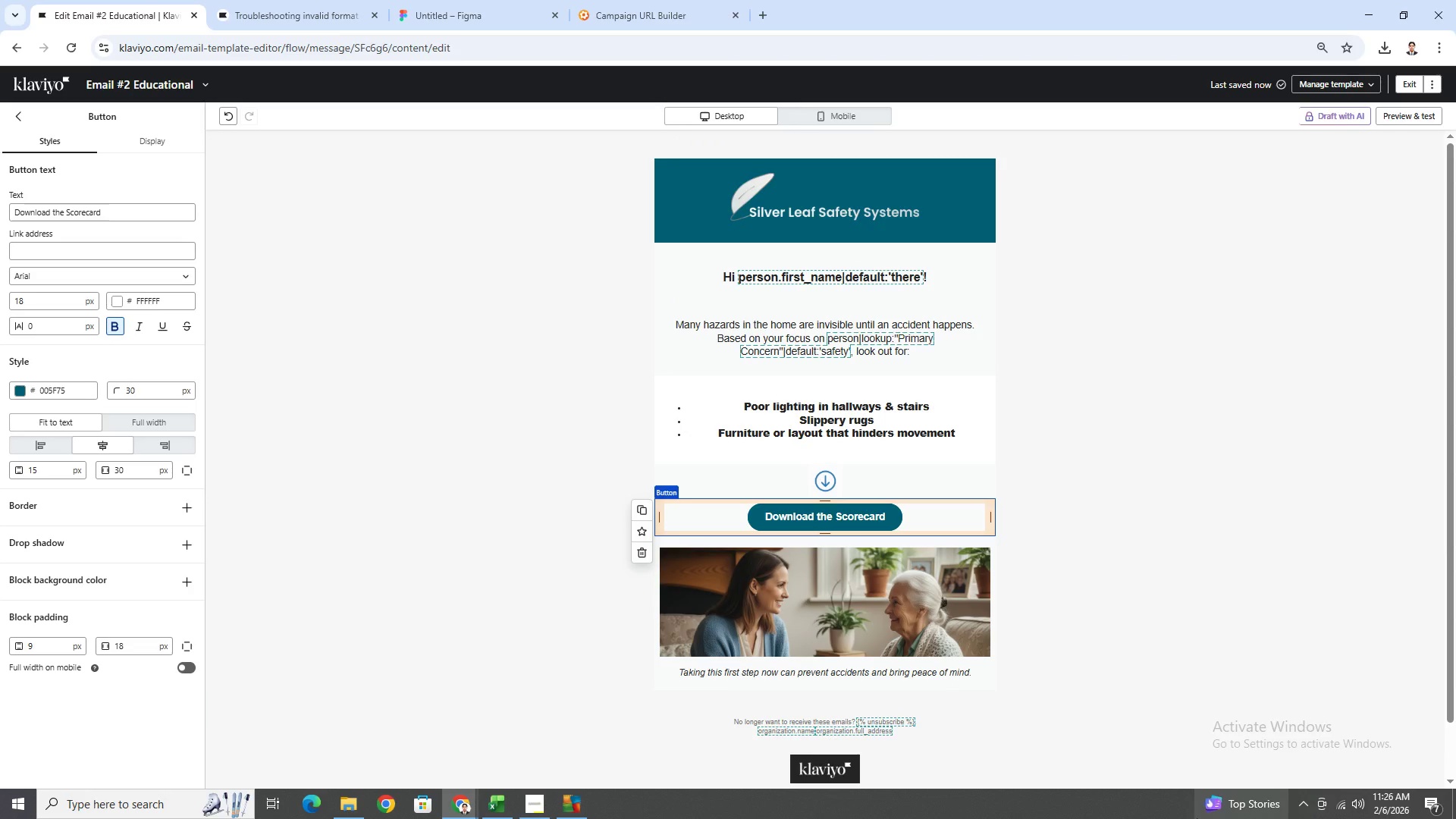 
left_click([1148, 619])
 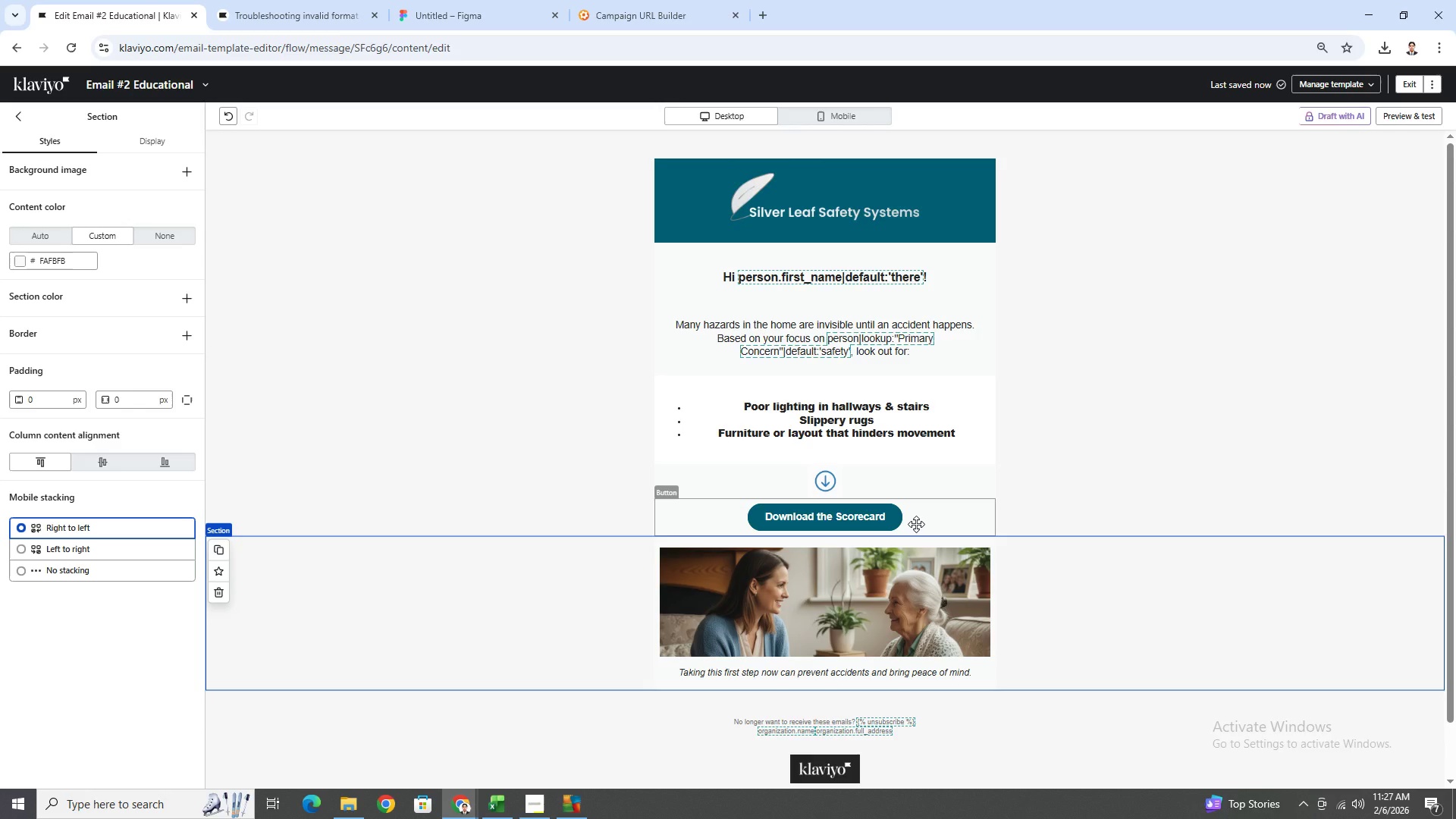 
wait(13.47)
 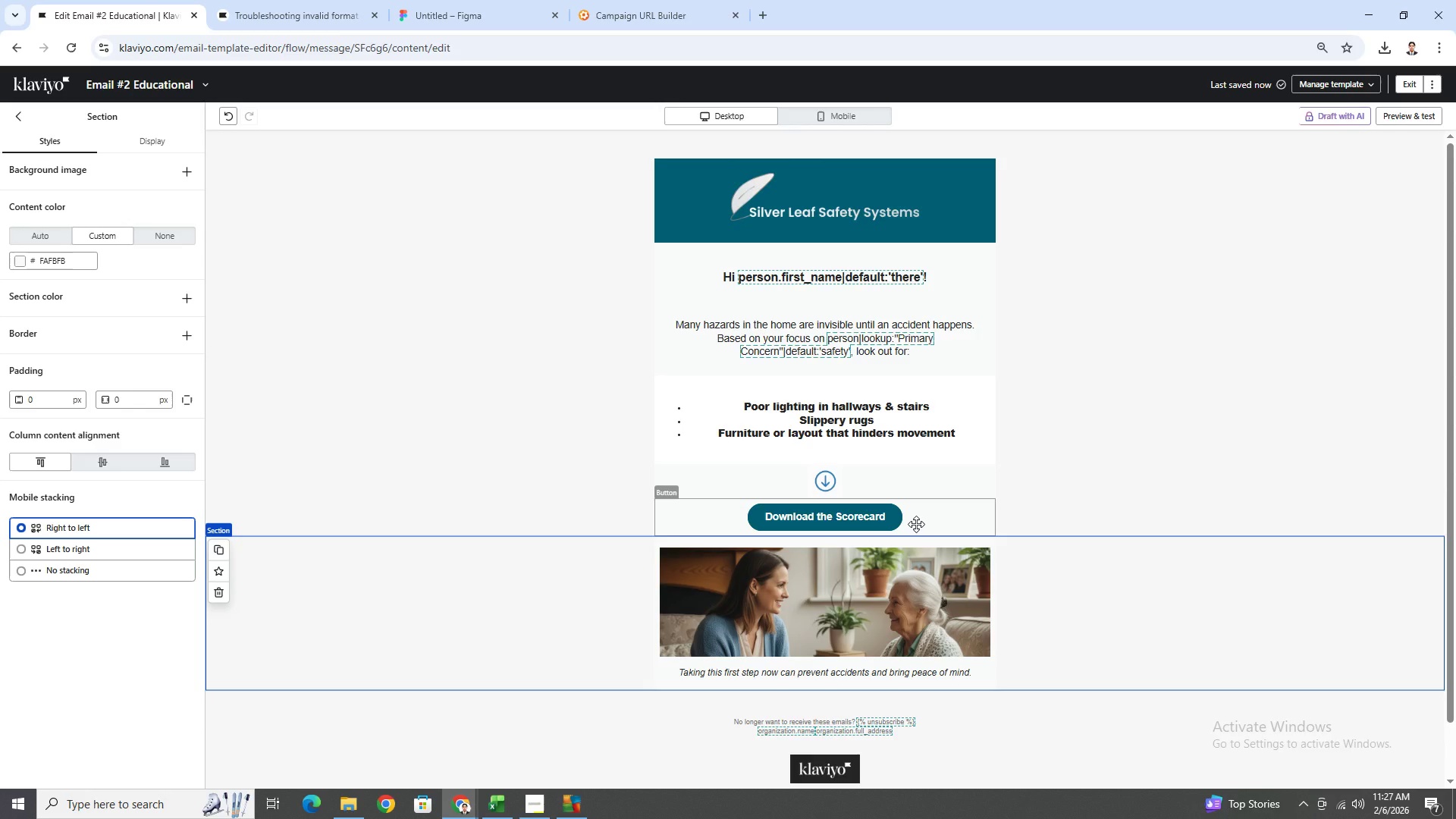 
left_click([532, 358])
 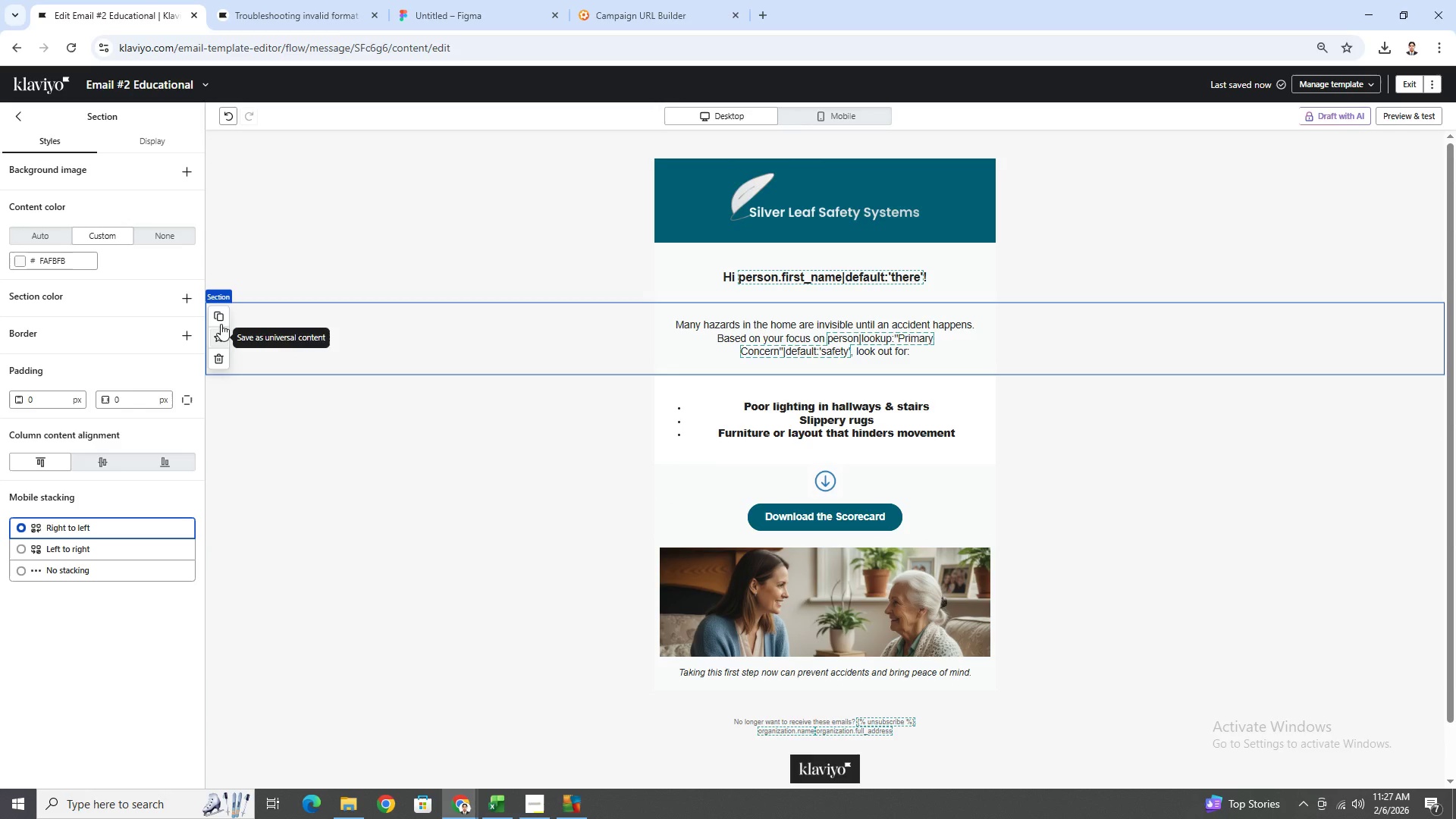 
left_click([221, 312])
 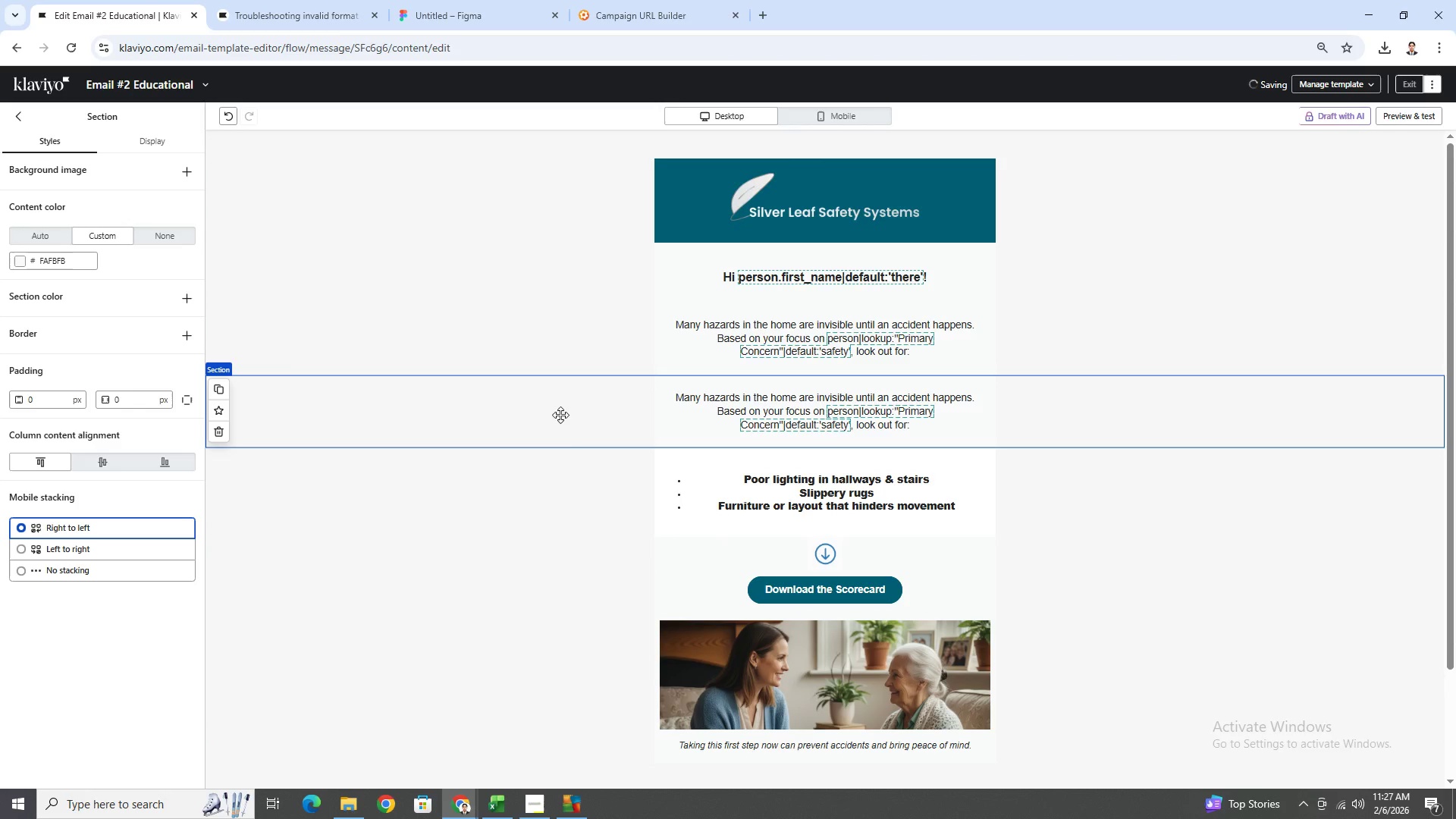 
left_click_drag(start_coordinate=[552, 429], to_coordinate=[556, 552])
 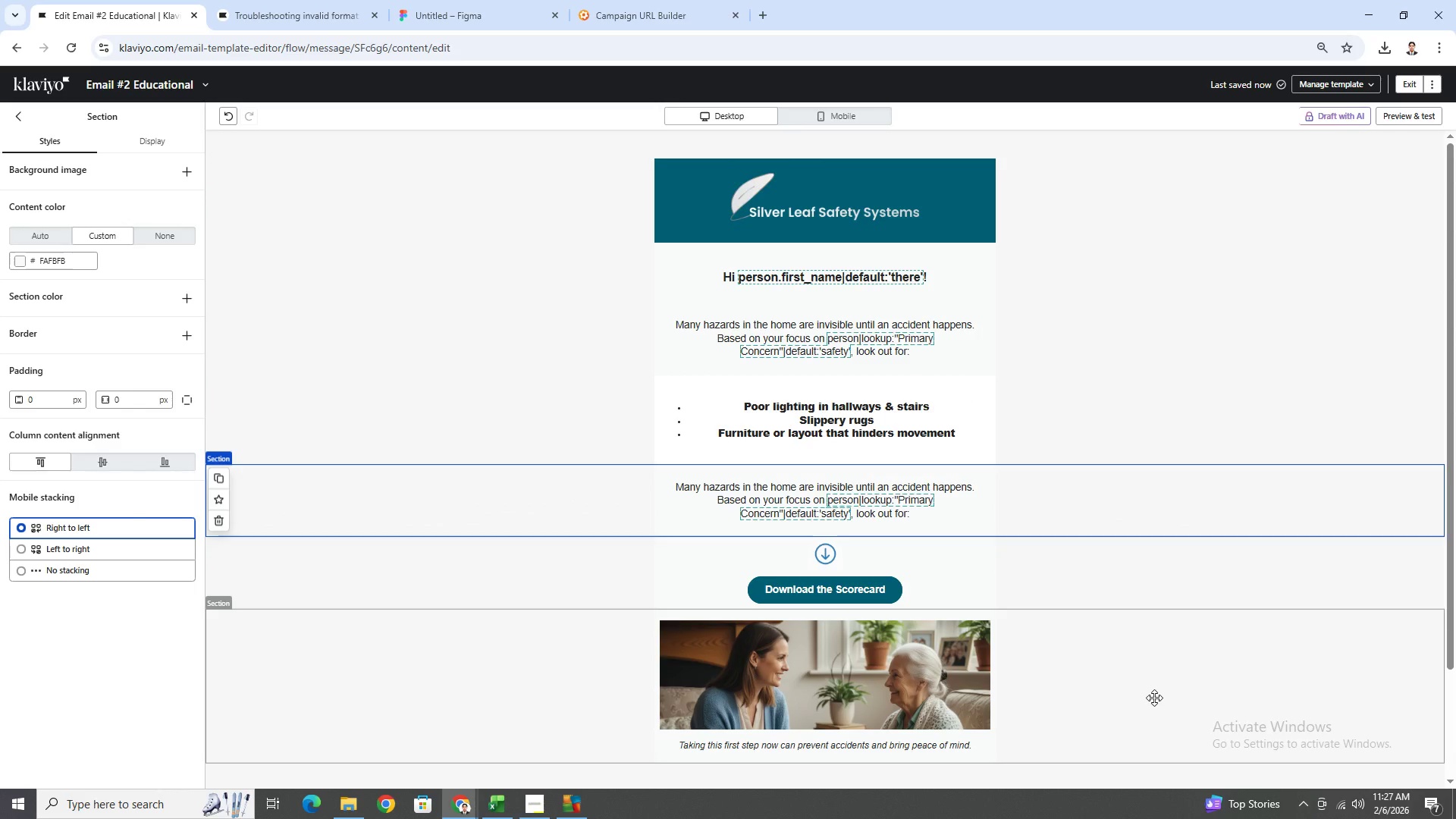 
left_click([1119, 701])
 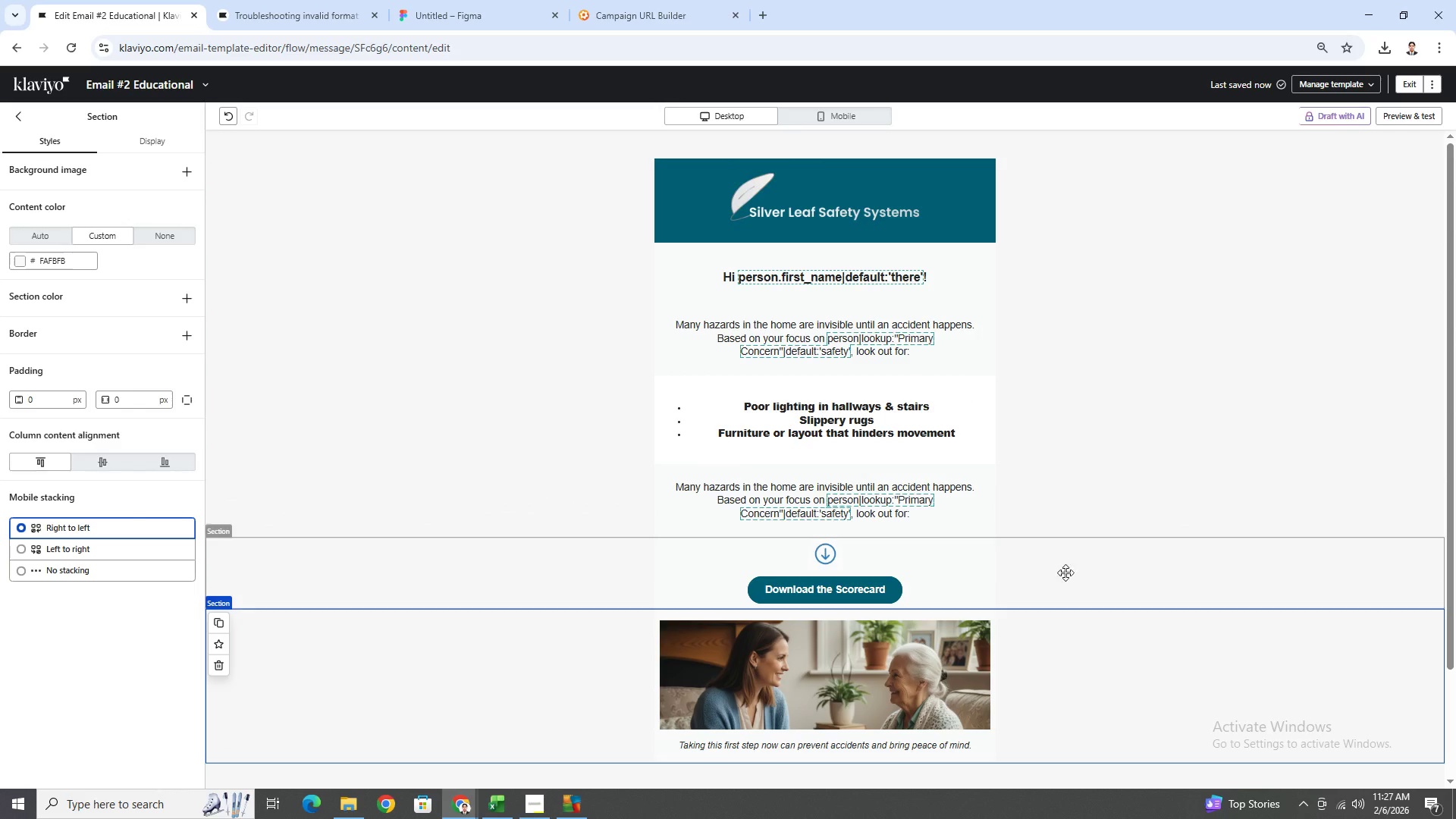 
left_click([975, 428])
 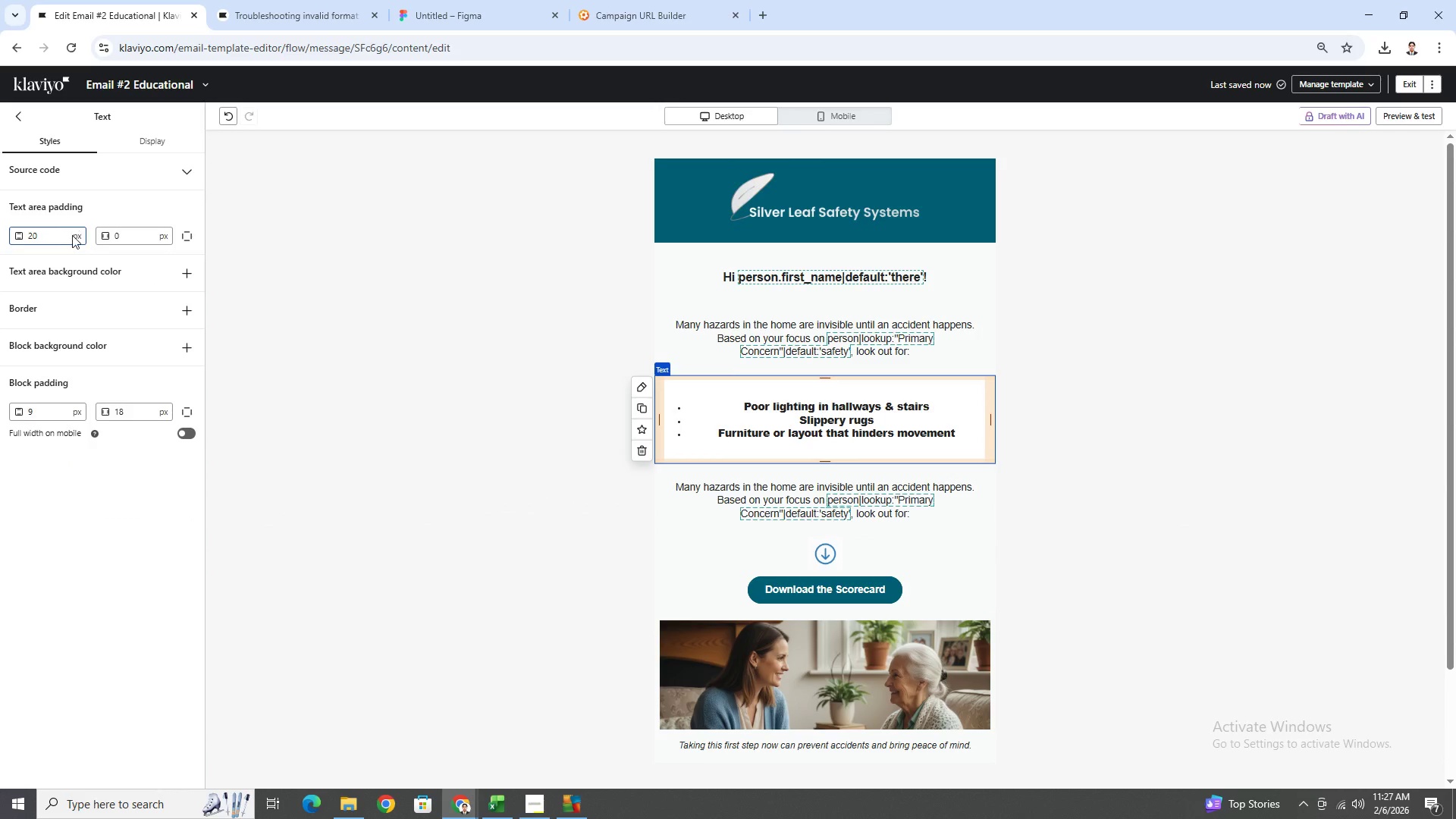 
double_click([66, 235])
 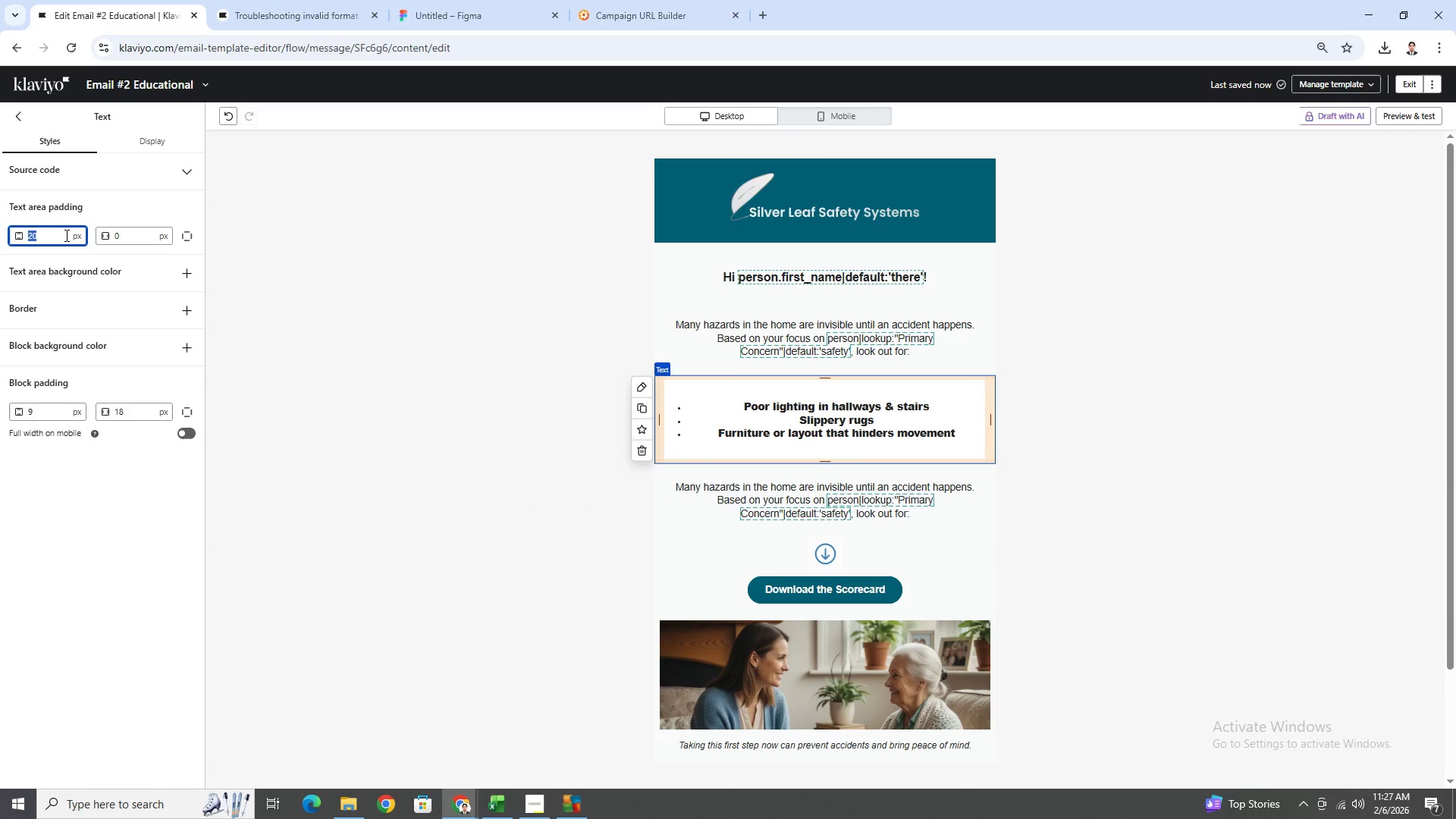 
type(30)
 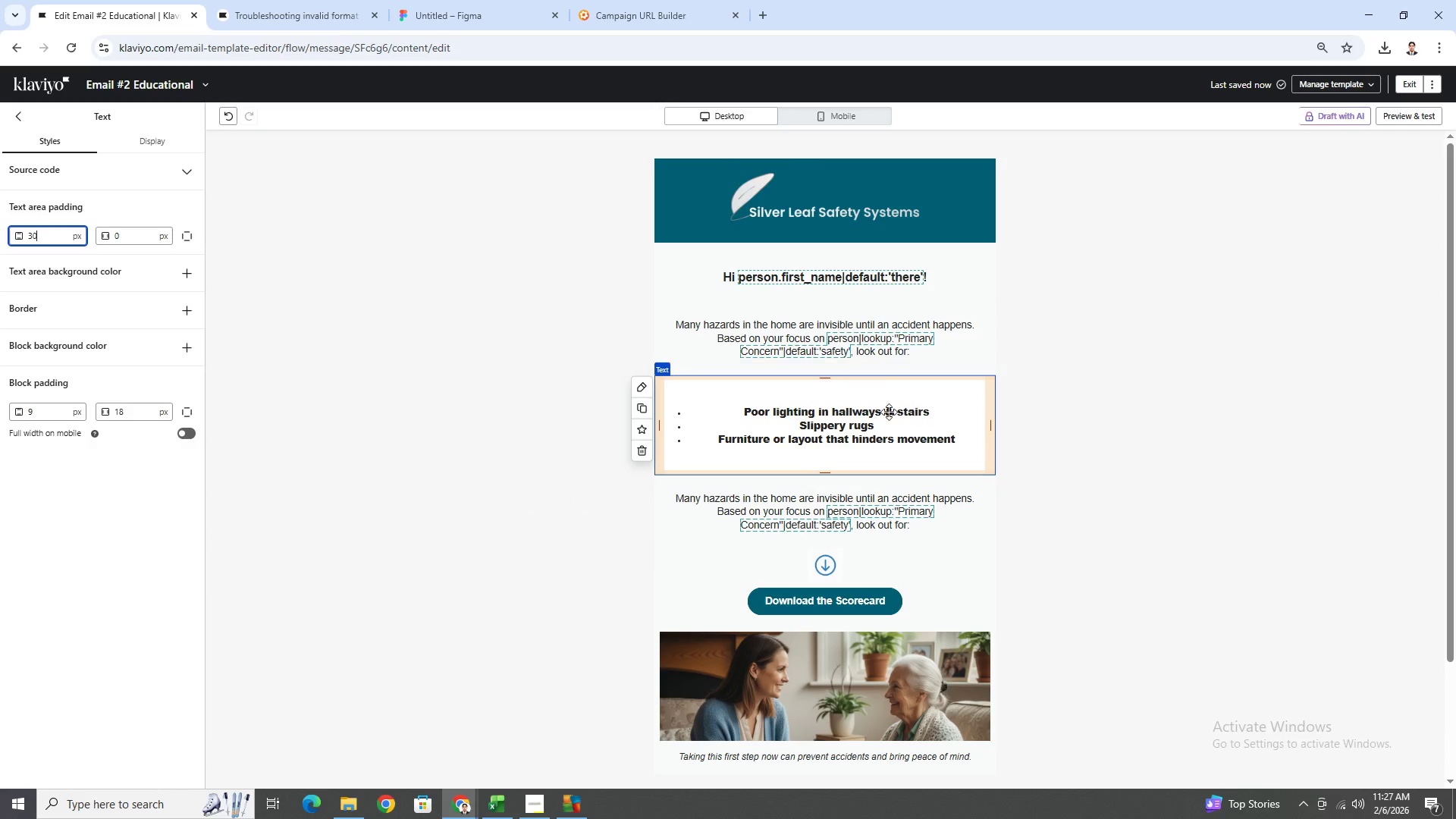 
left_click([1087, 655])
 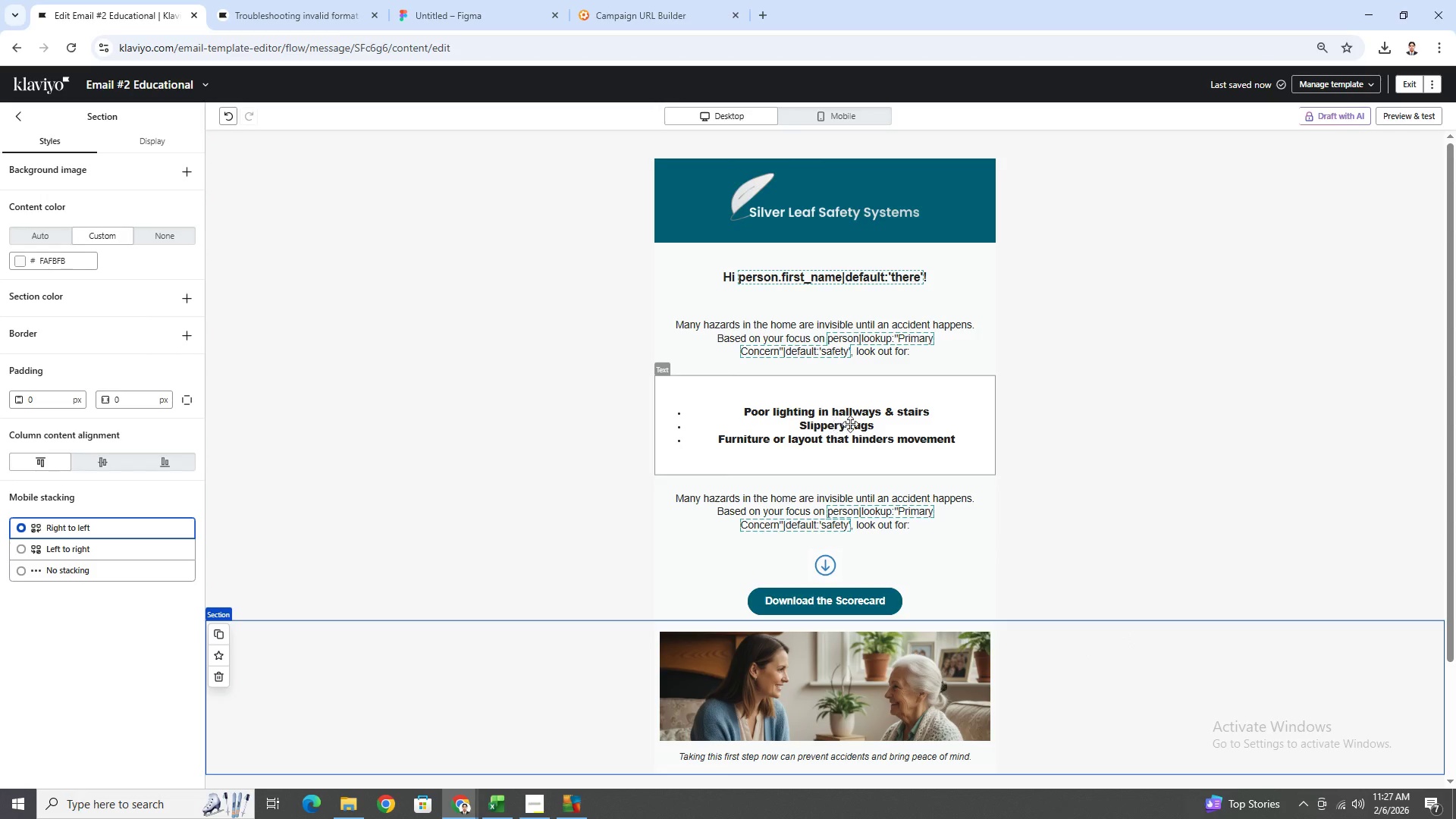 
double_click([866, 419])
 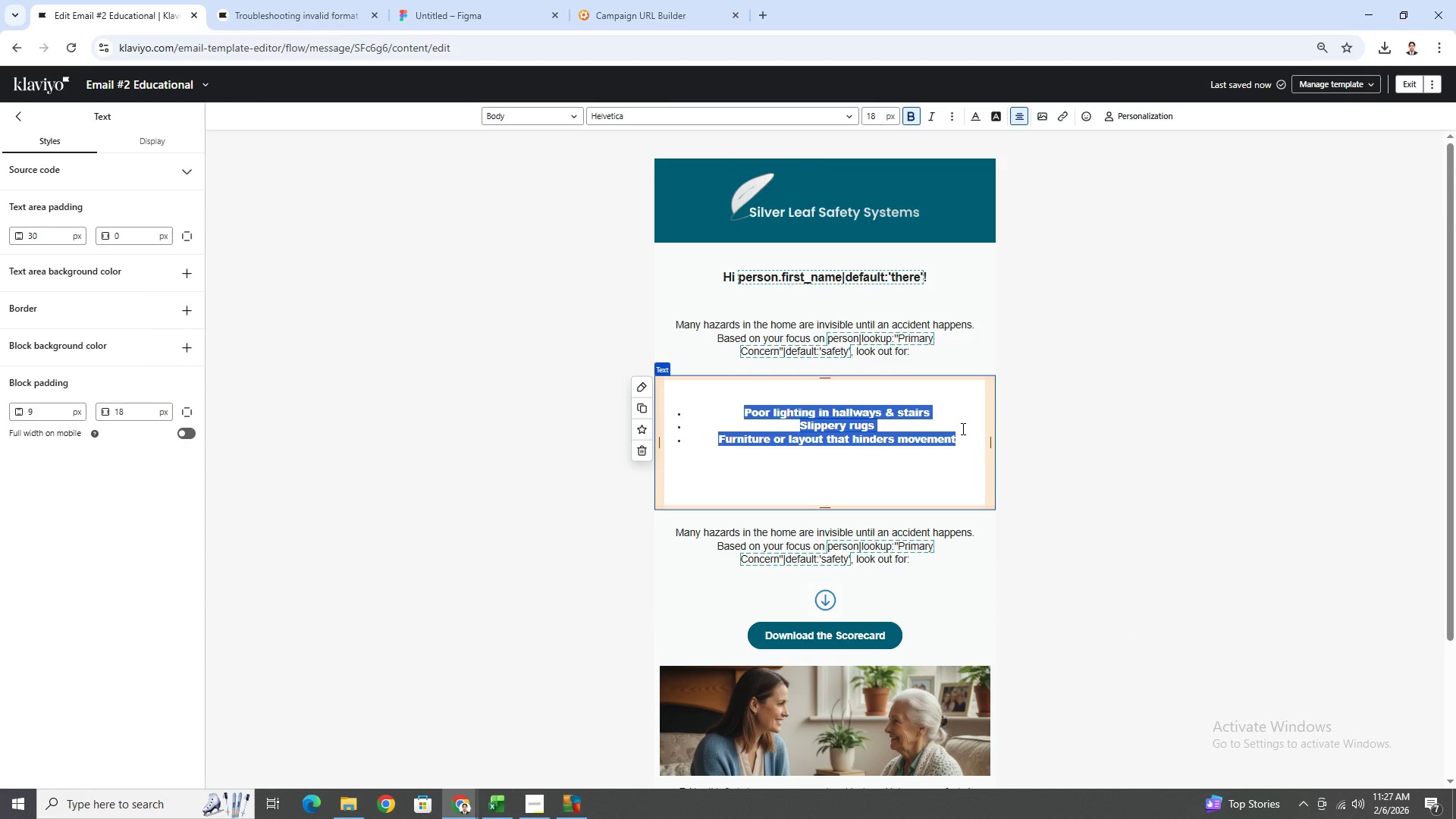 
left_click([962, 433])
 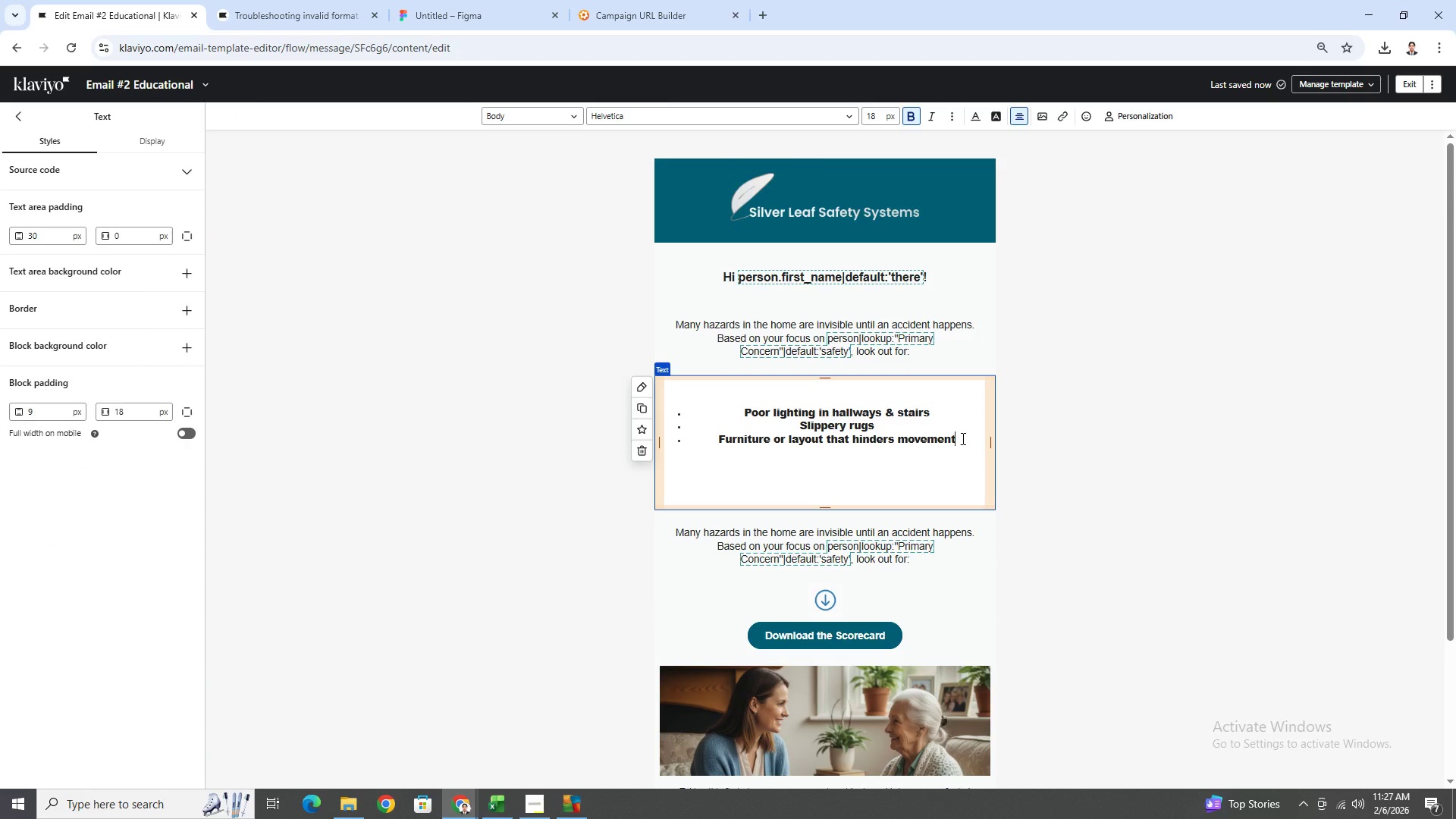 
left_click_drag(start_coordinate=[962, 438], to_coordinate=[742, 409])
 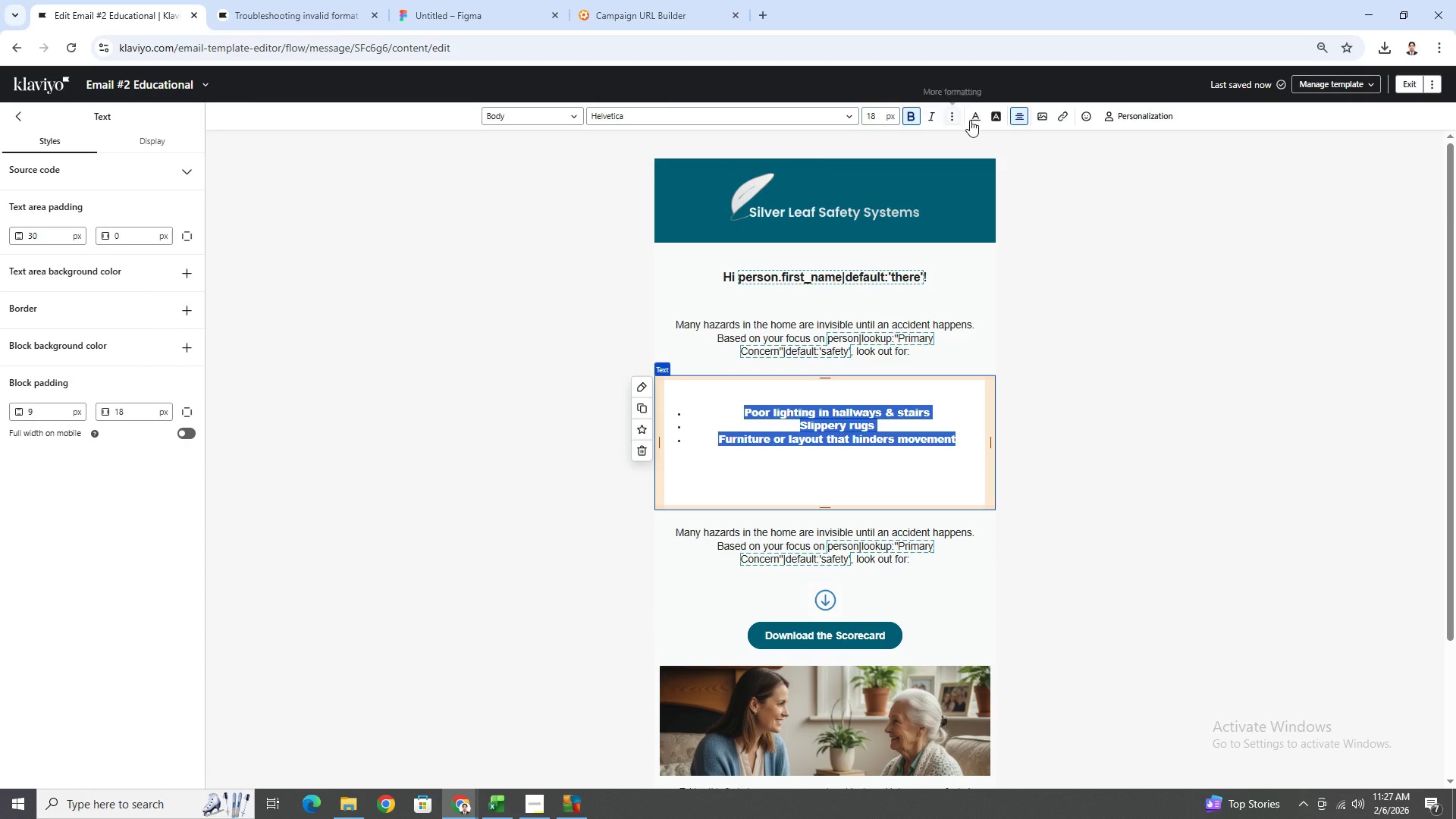 
left_click([974, 116])
 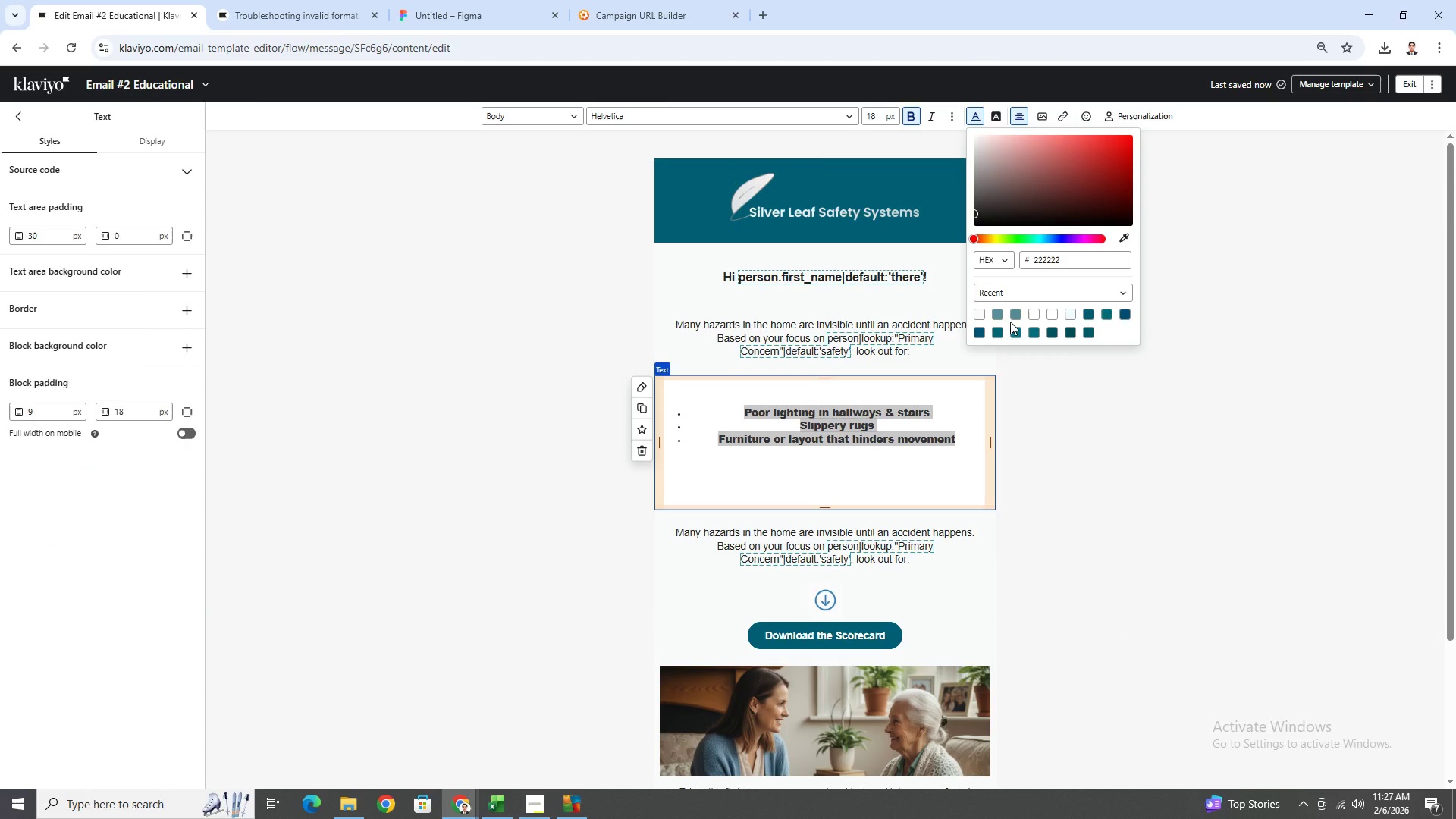 
left_click([1000, 313])
 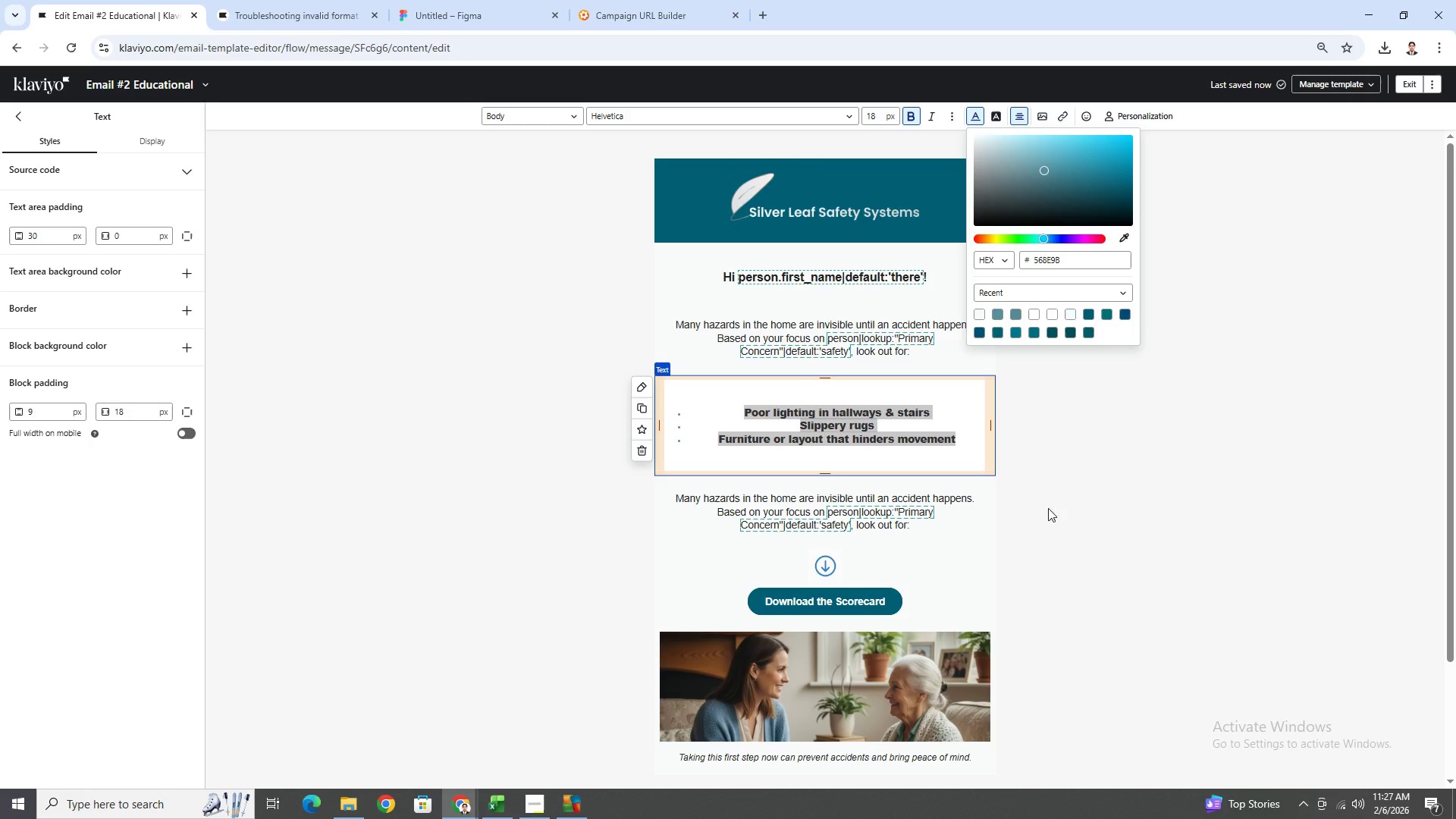 
left_click([1053, 529])
 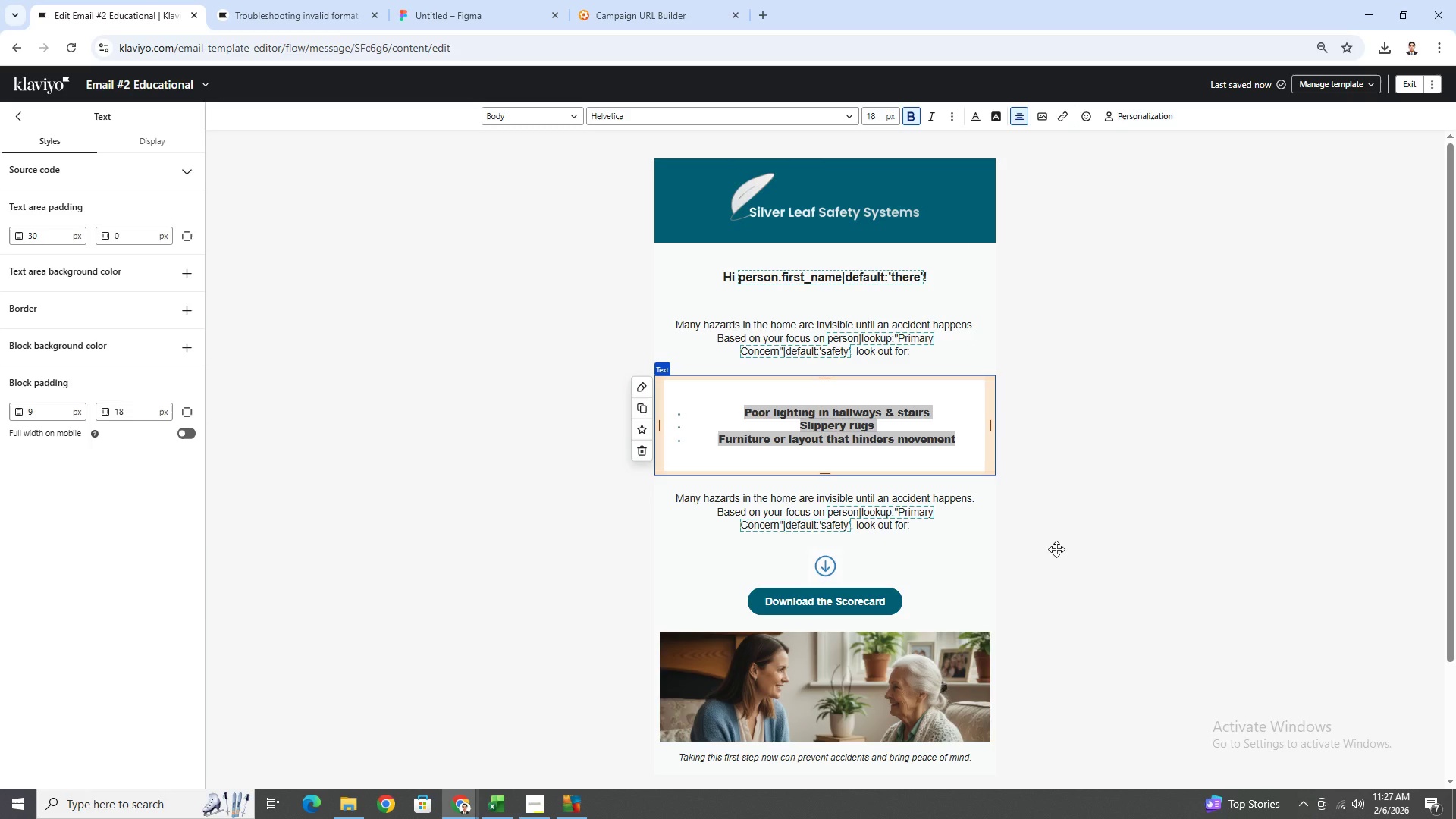 
left_click([1056, 550])
 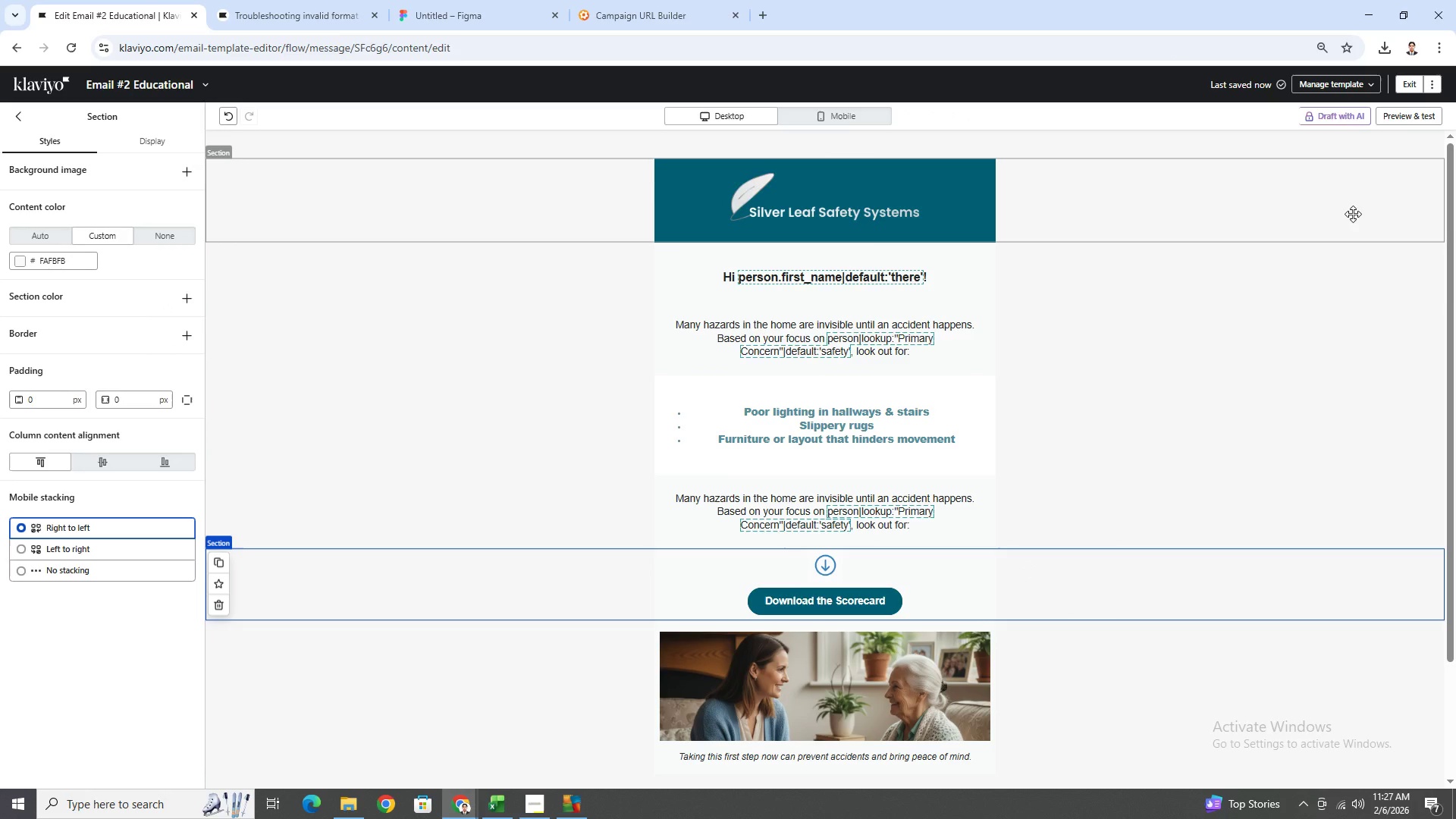 
double_click([920, 425])
 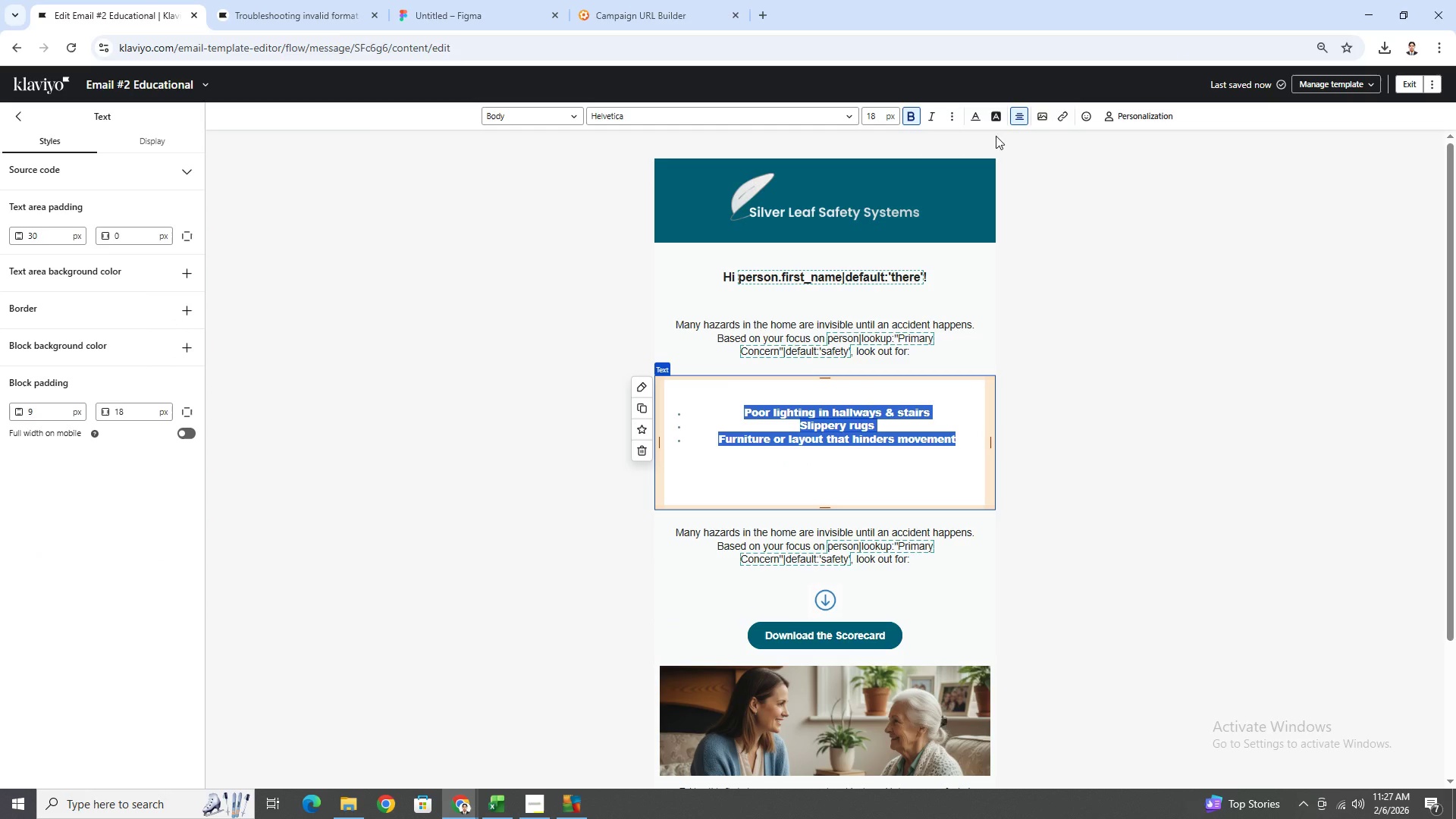 
left_click([976, 118])
 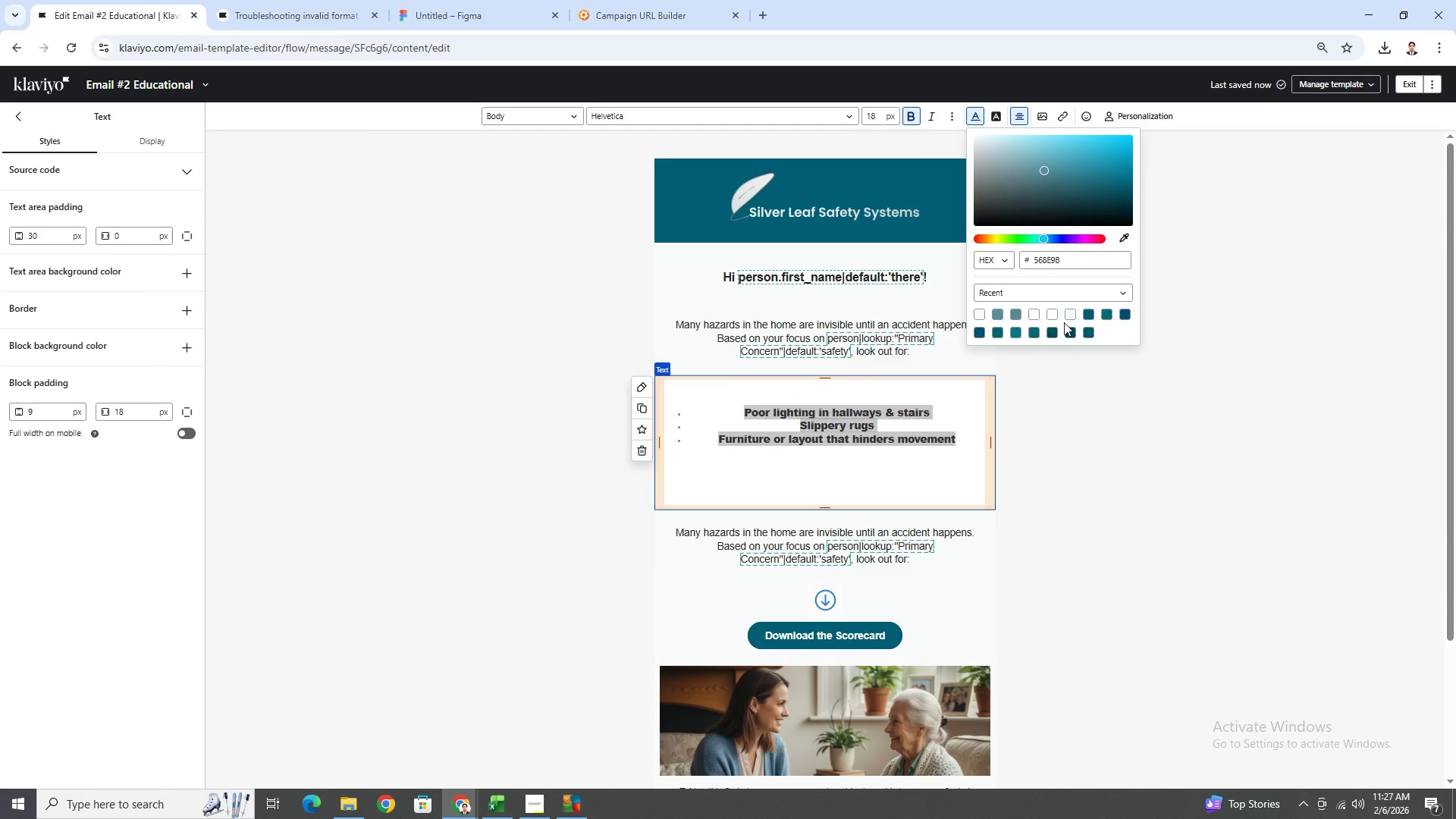 
left_click([1087, 316])
 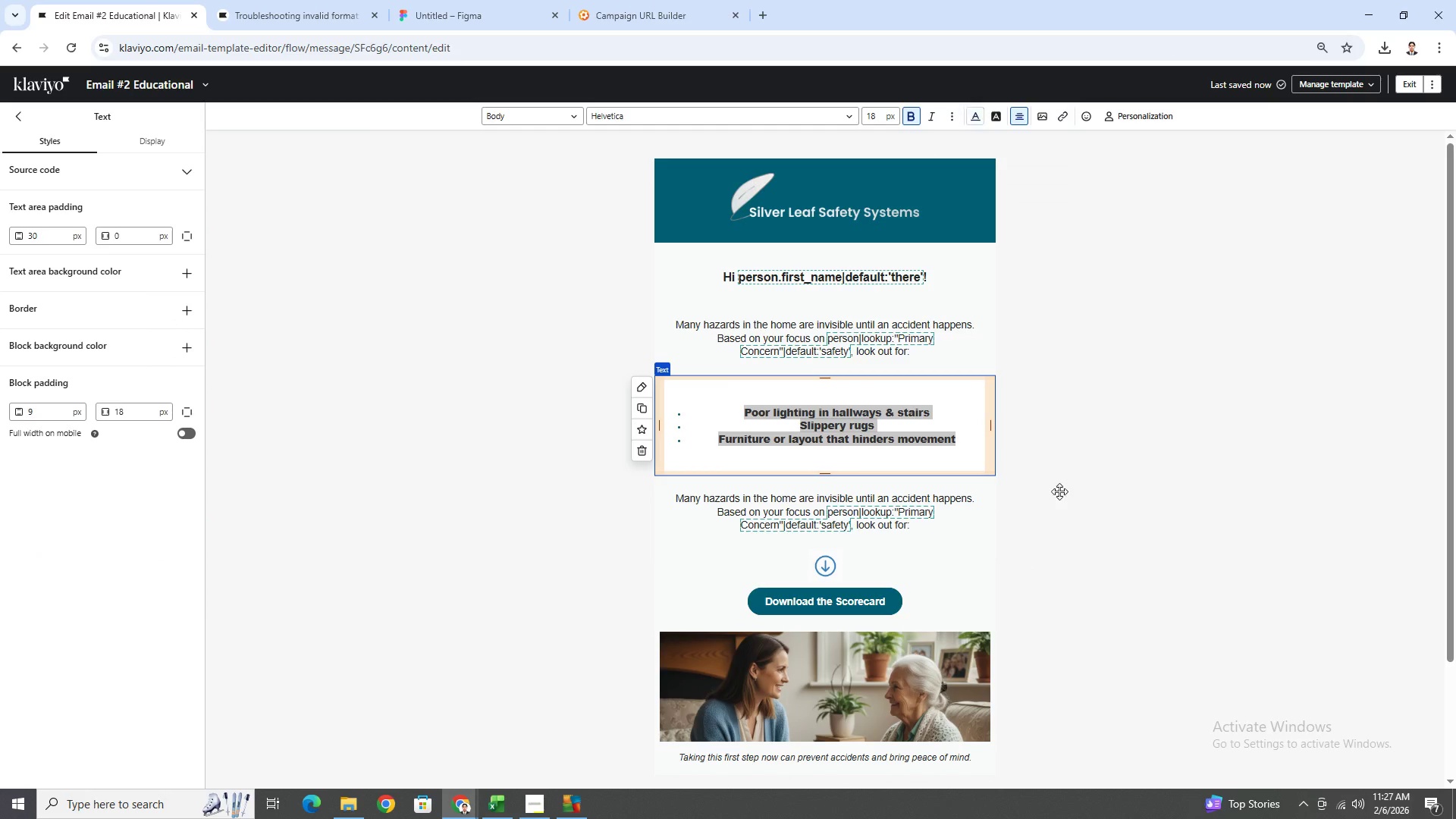 
double_click([1043, 587])
 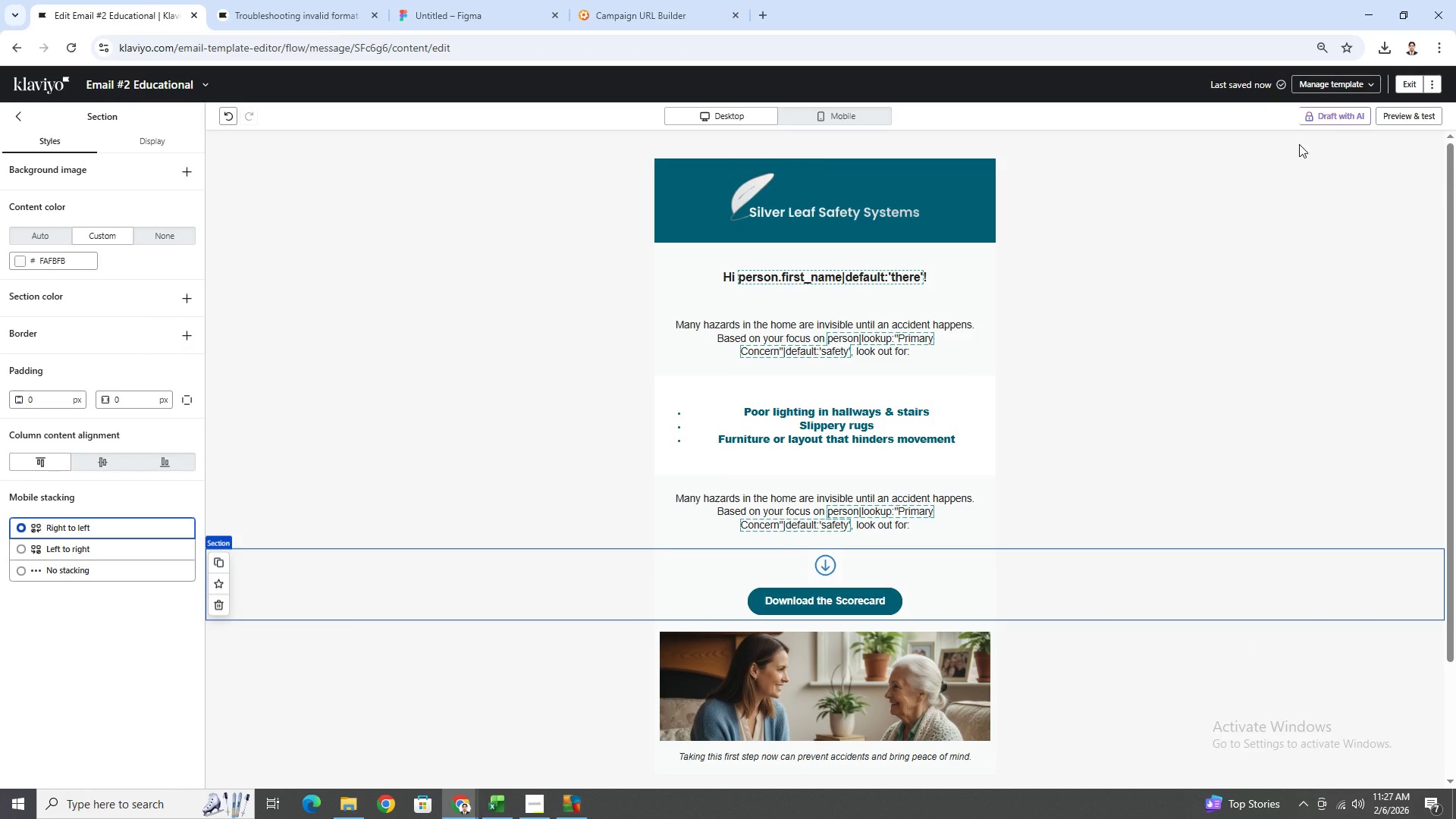 
left_click([817, 110])
 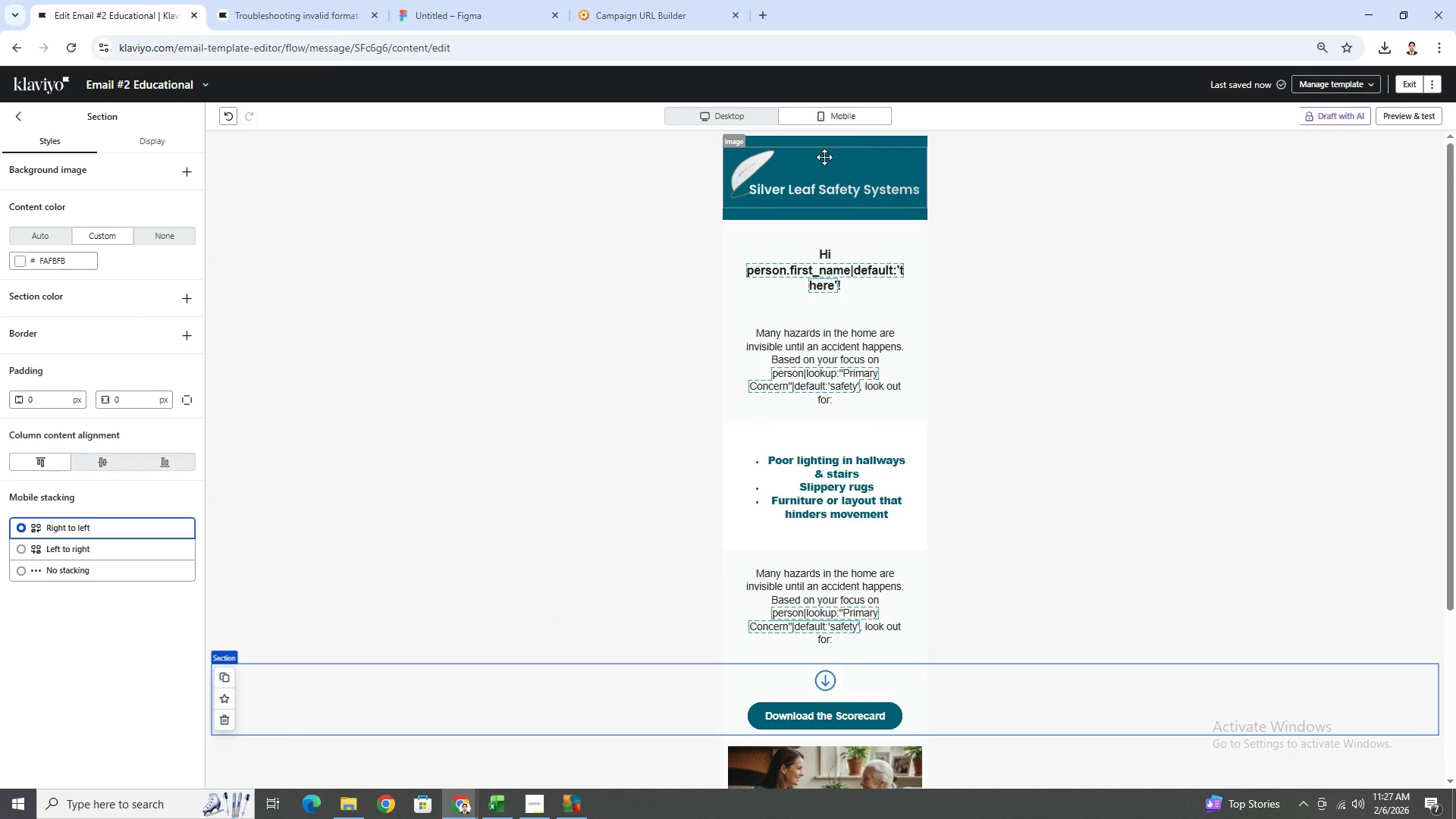 
left_click([739, 112])
 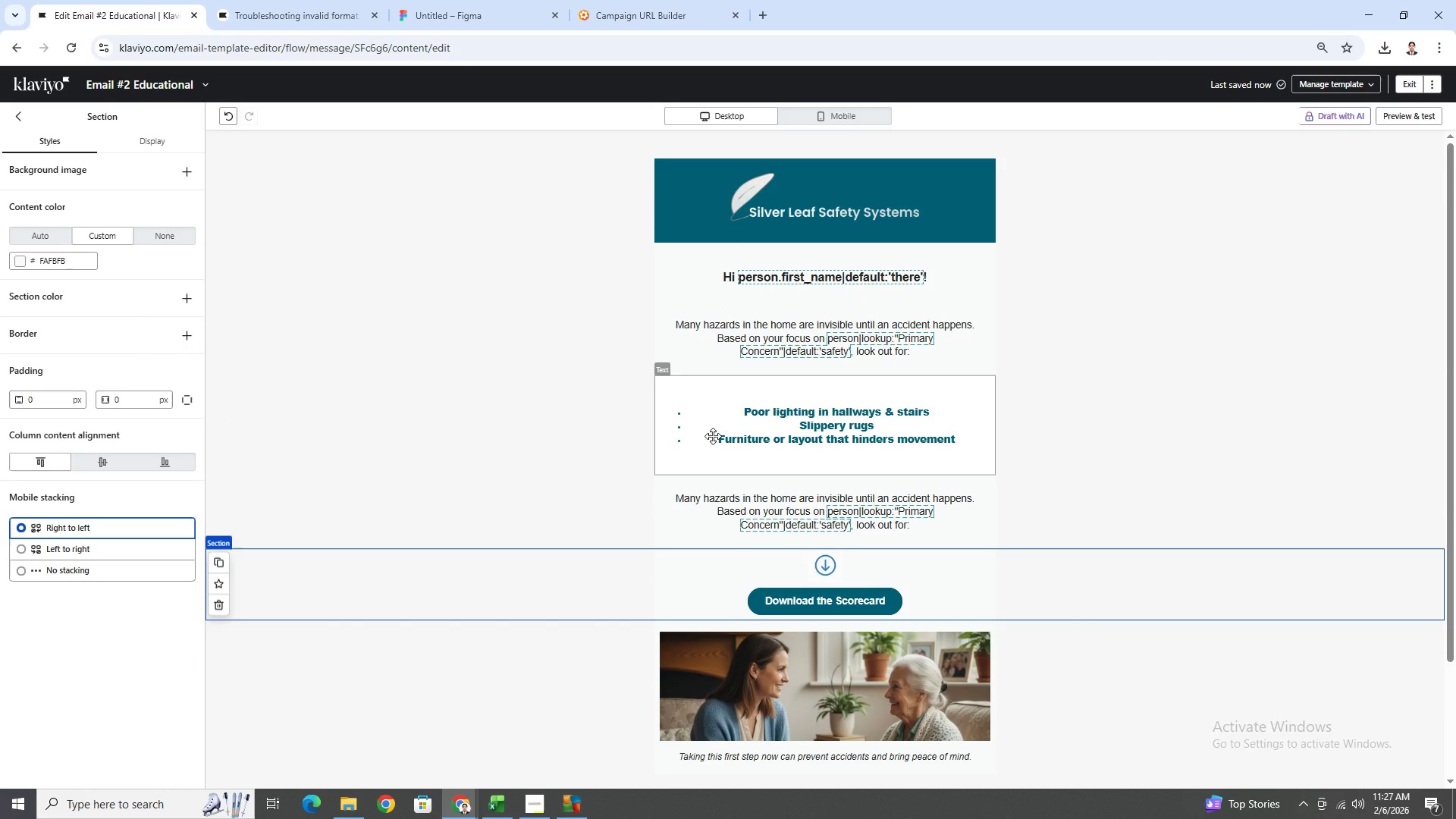 
double_click([726, 415])
 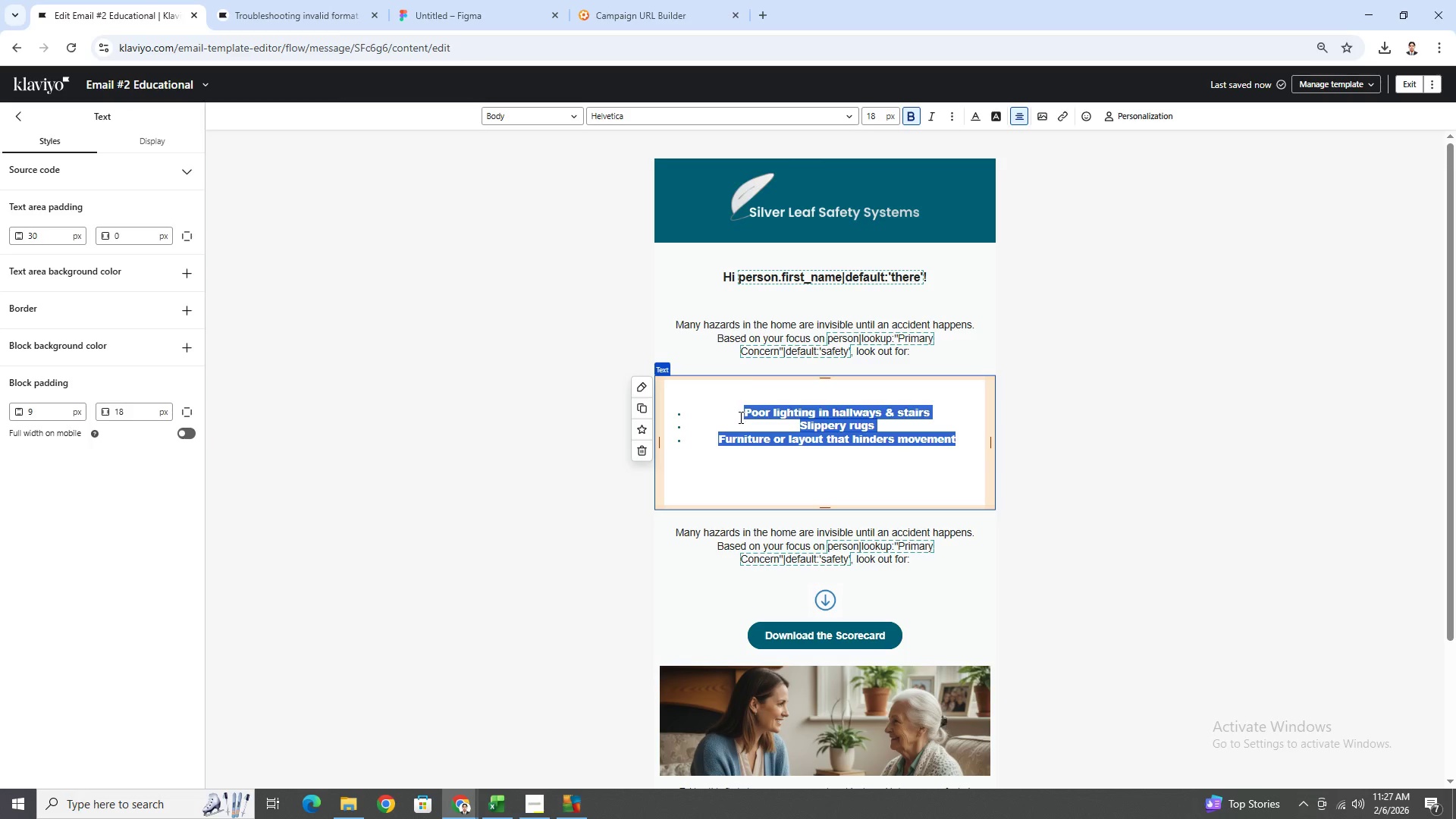 
left_click([742, 410])
 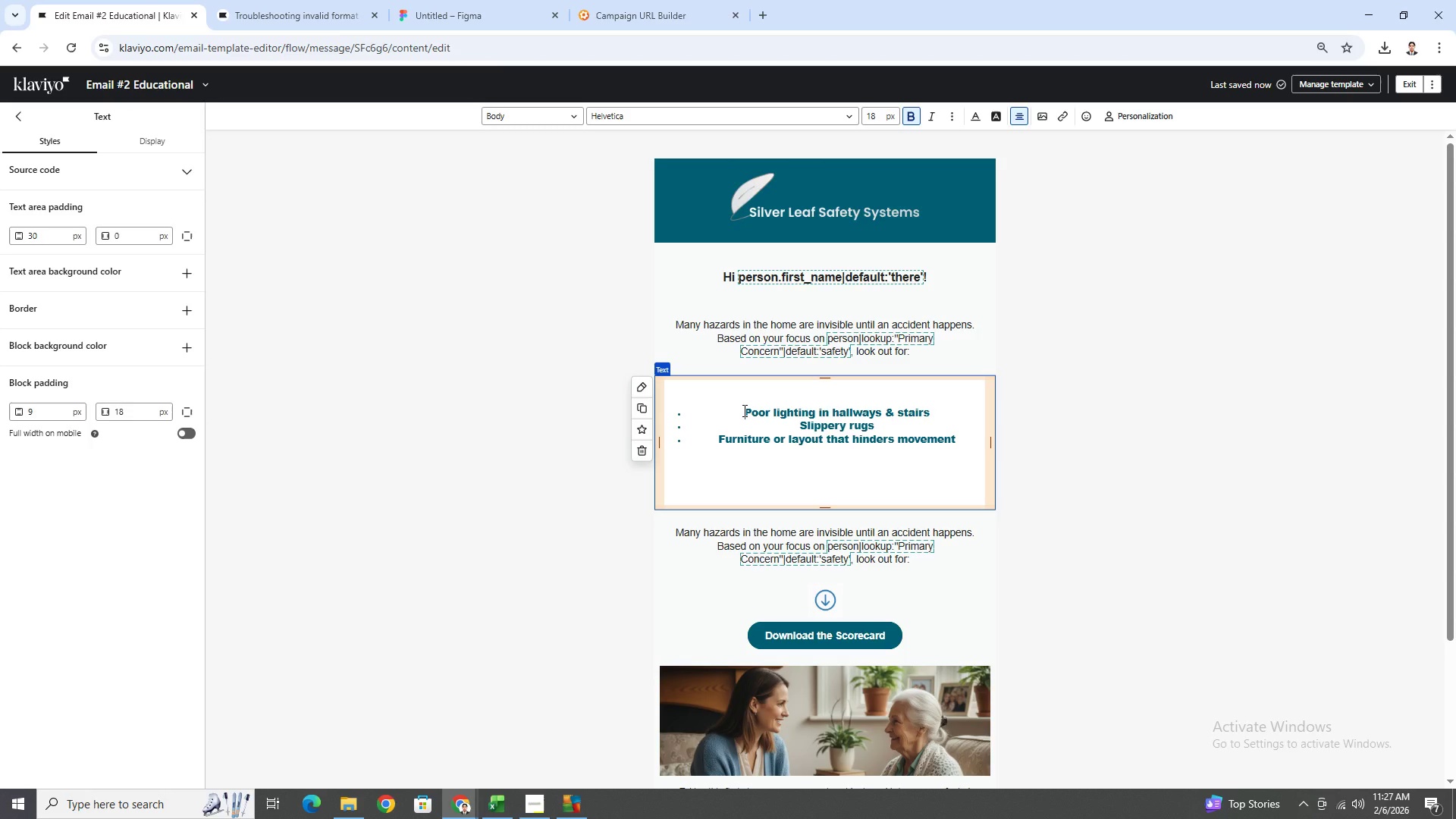 
left_click_drag(start_coordinate=[743, 410], to_coordinate=[969, 433])
 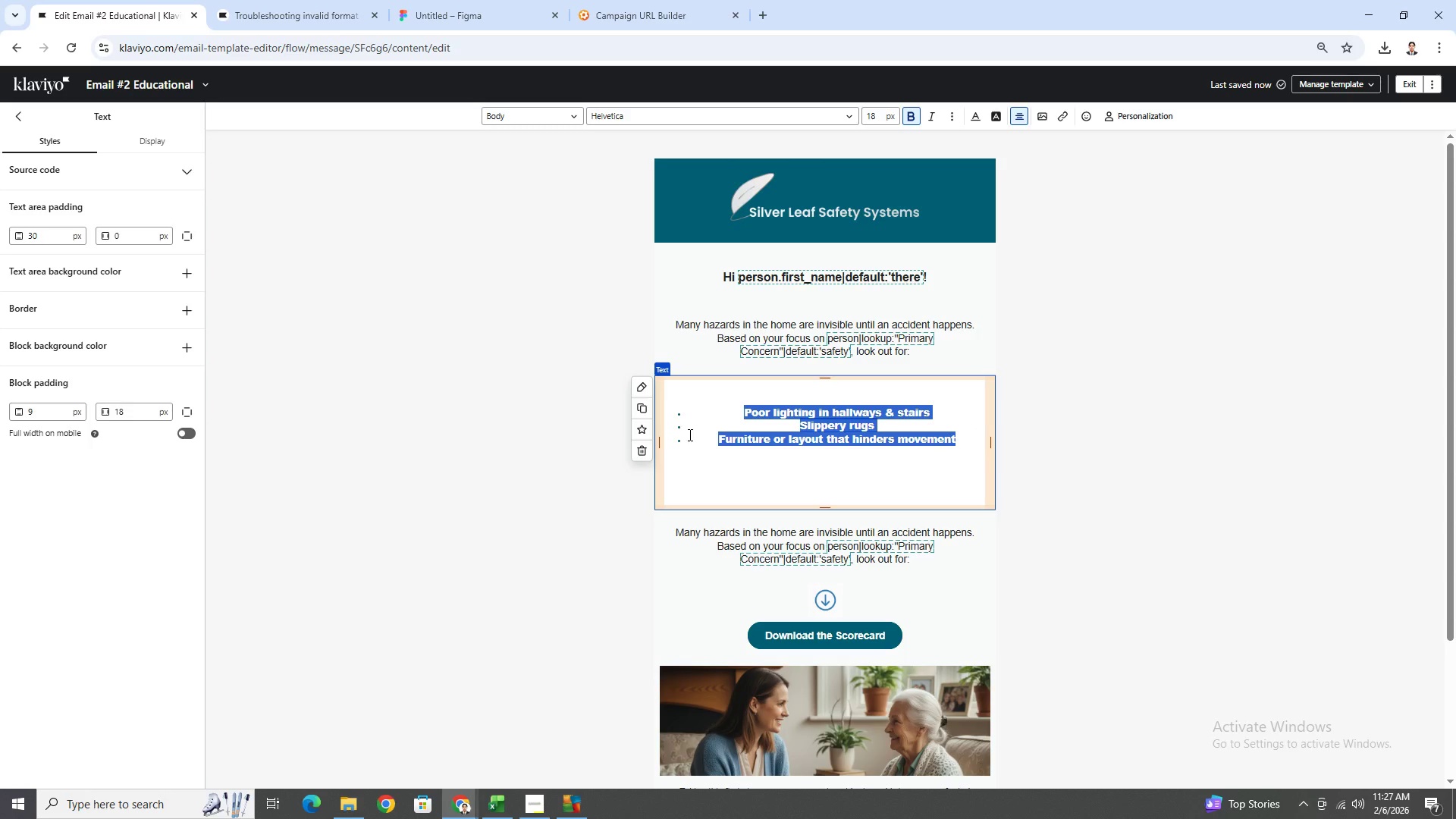 
left_click([691, 436])
 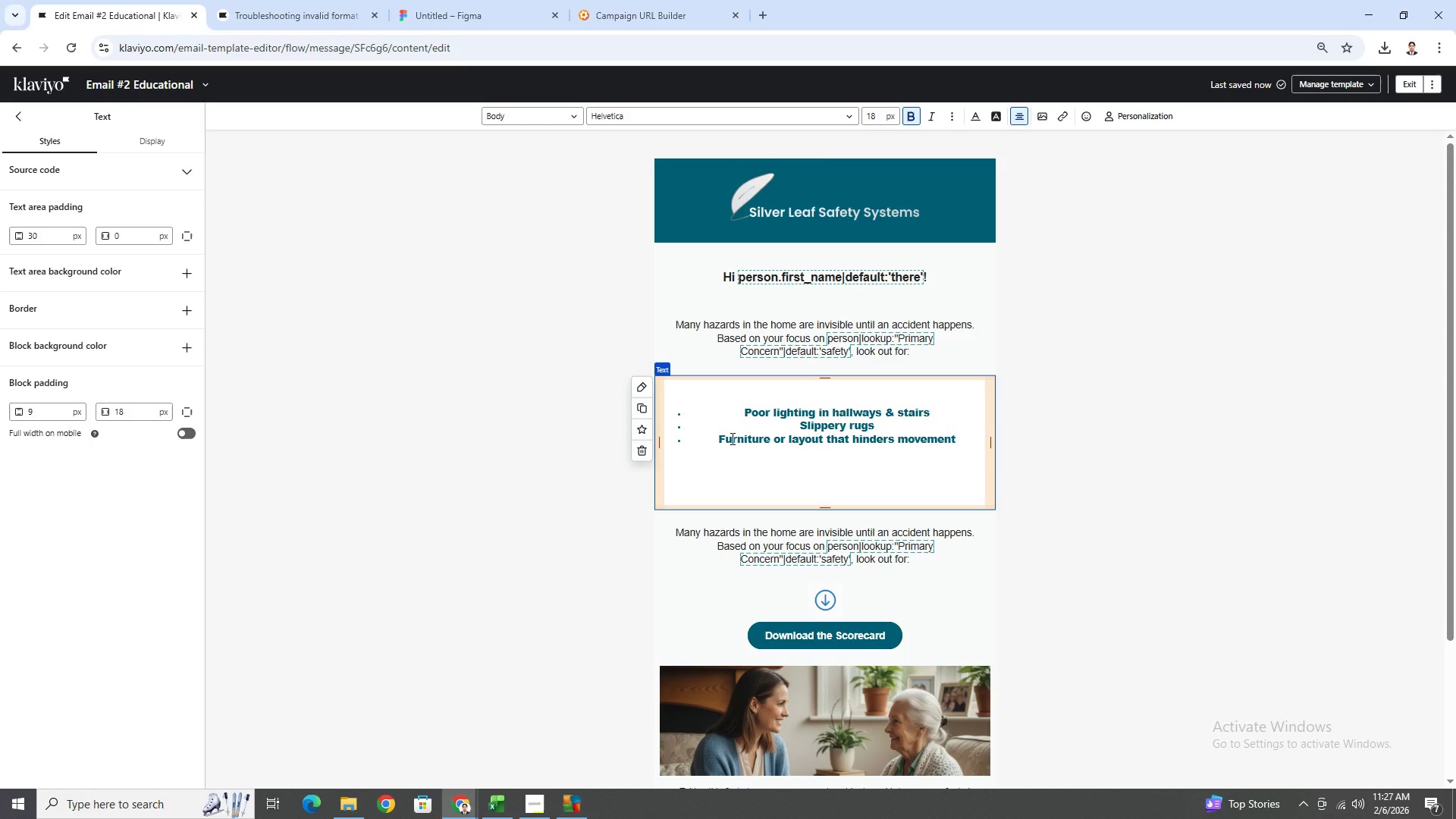 
key(Backspace)
 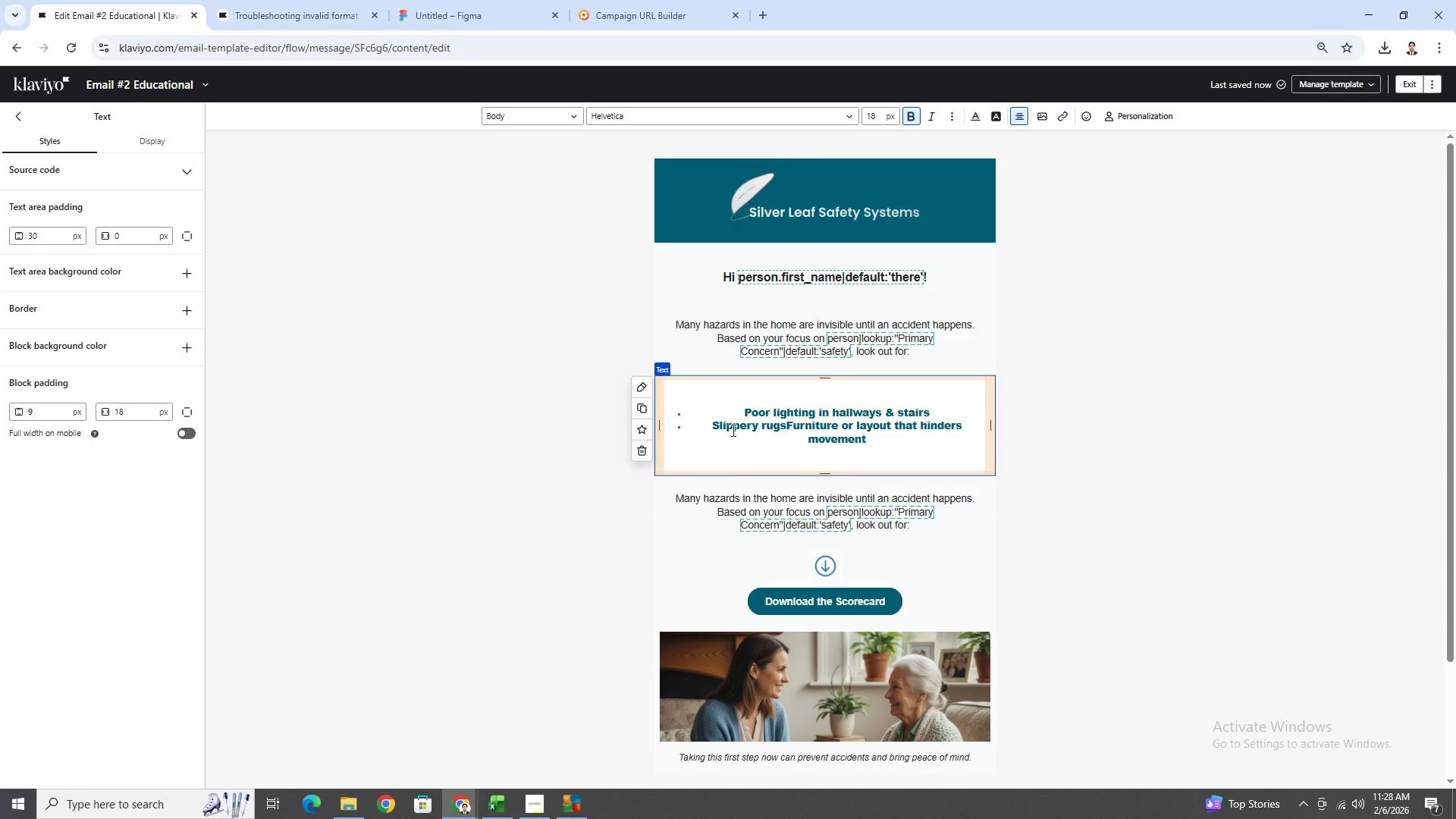 
key(Enter)
 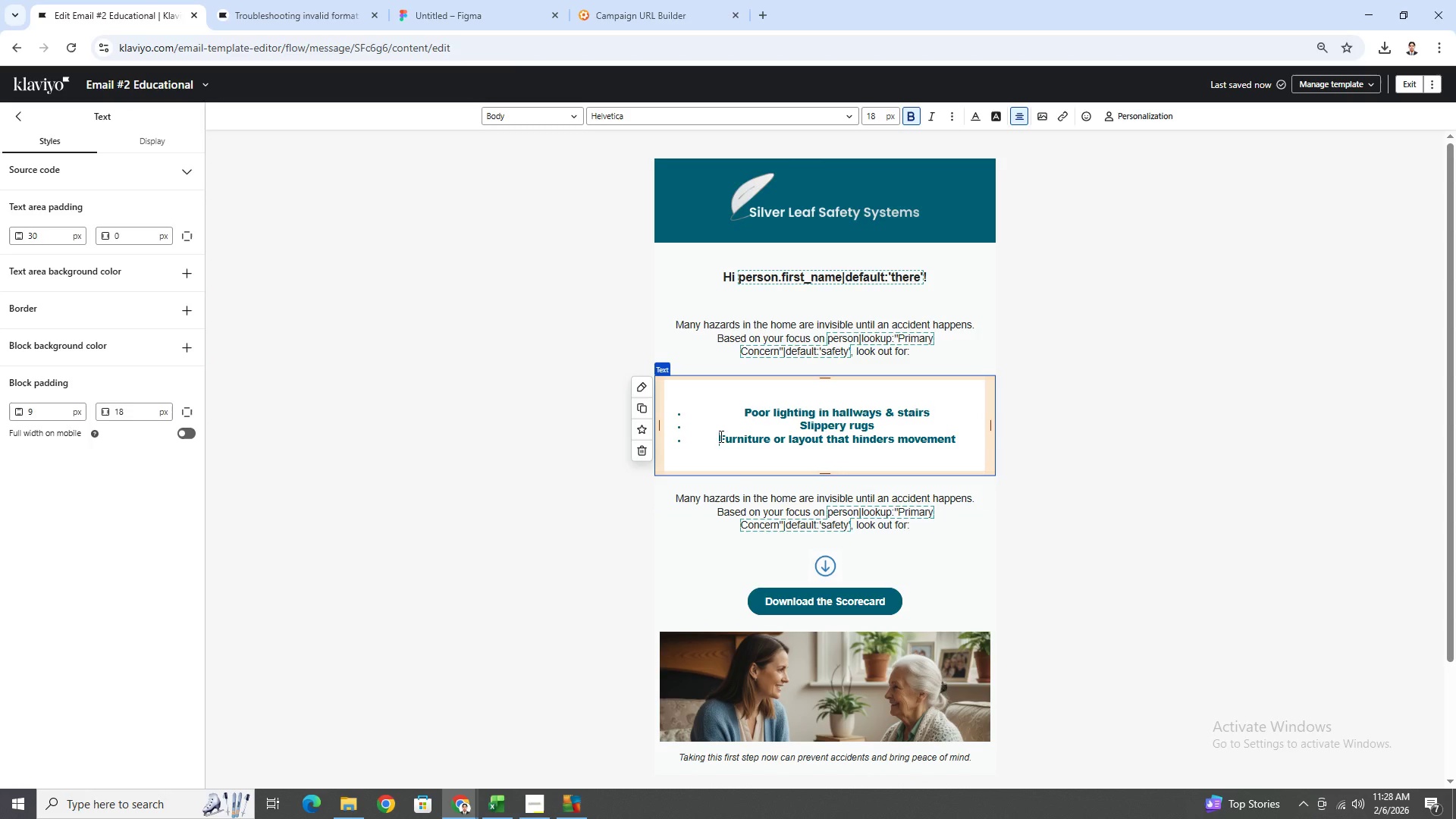 
key(Control+A)
 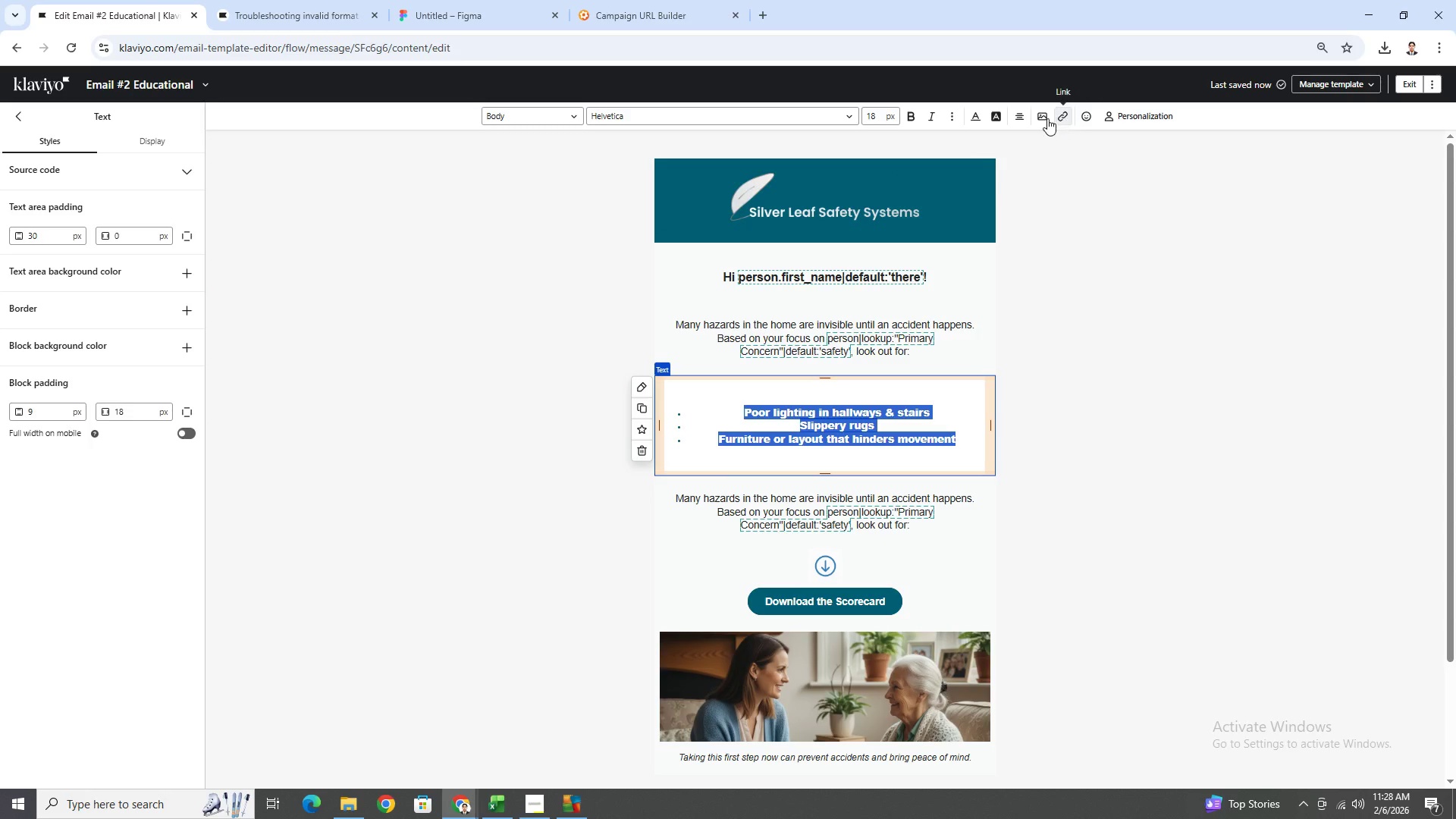 
wait(5.28)
 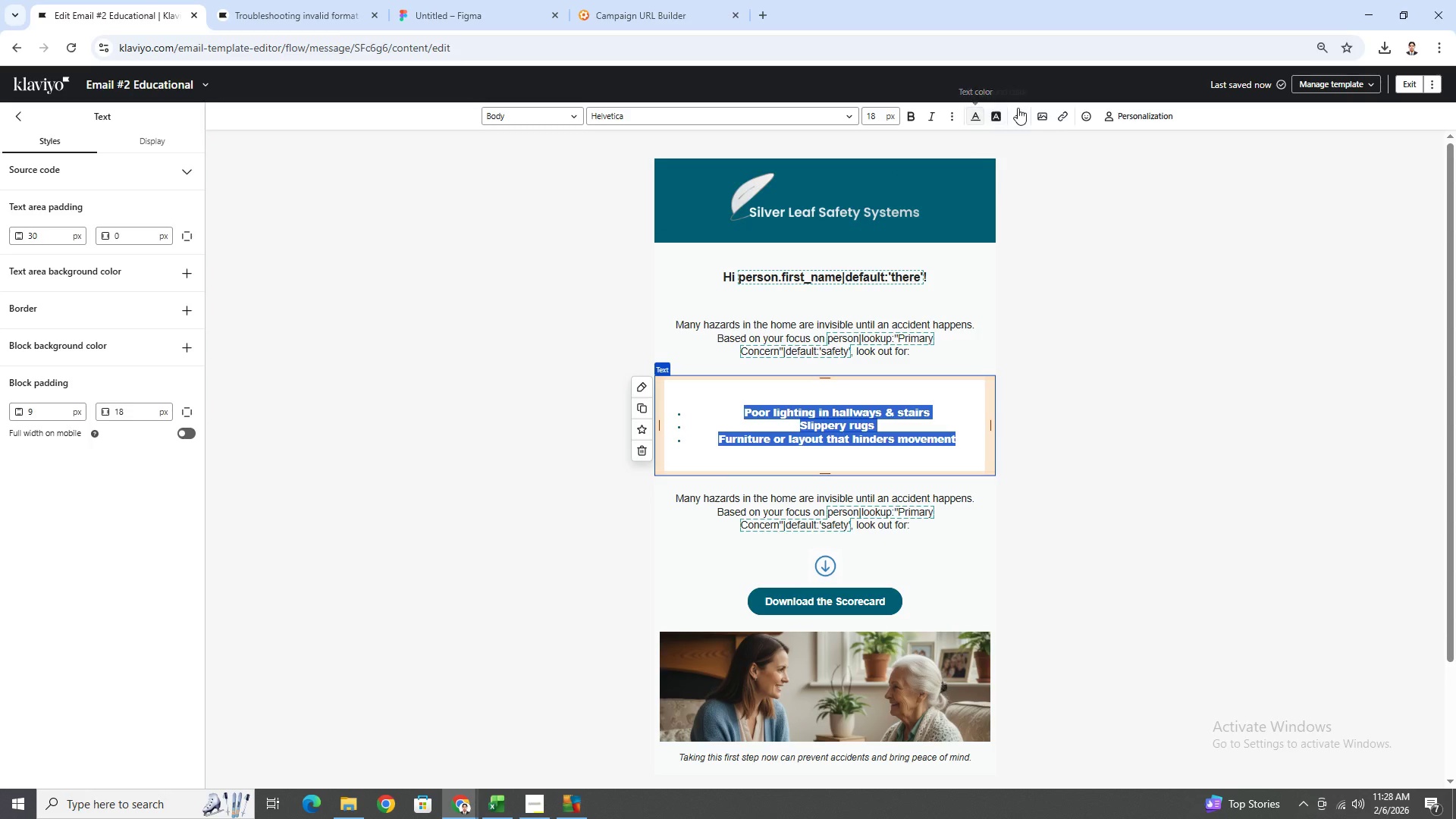 
left_click([956, 113])
 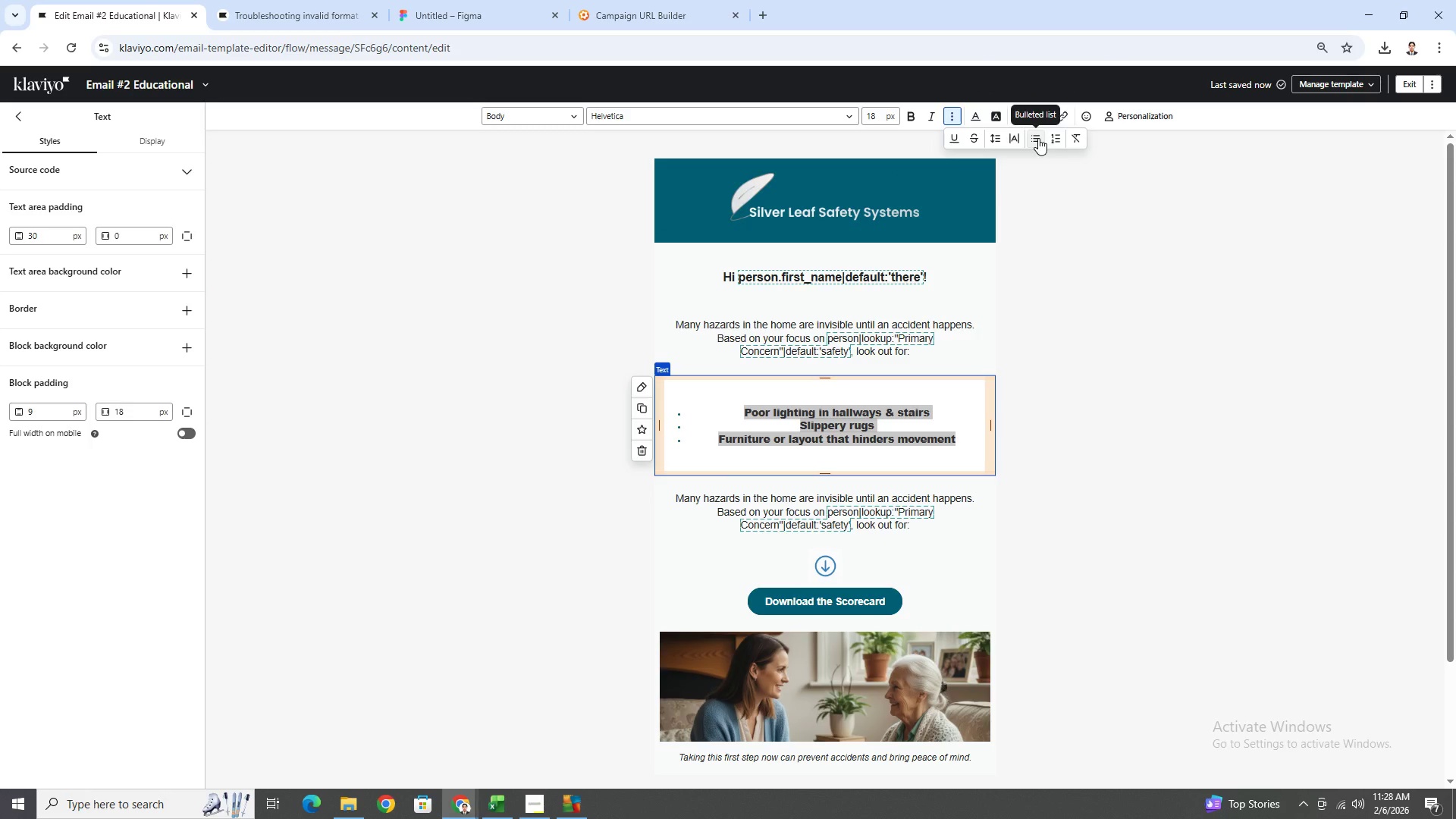 
left_click([1038, 138])
 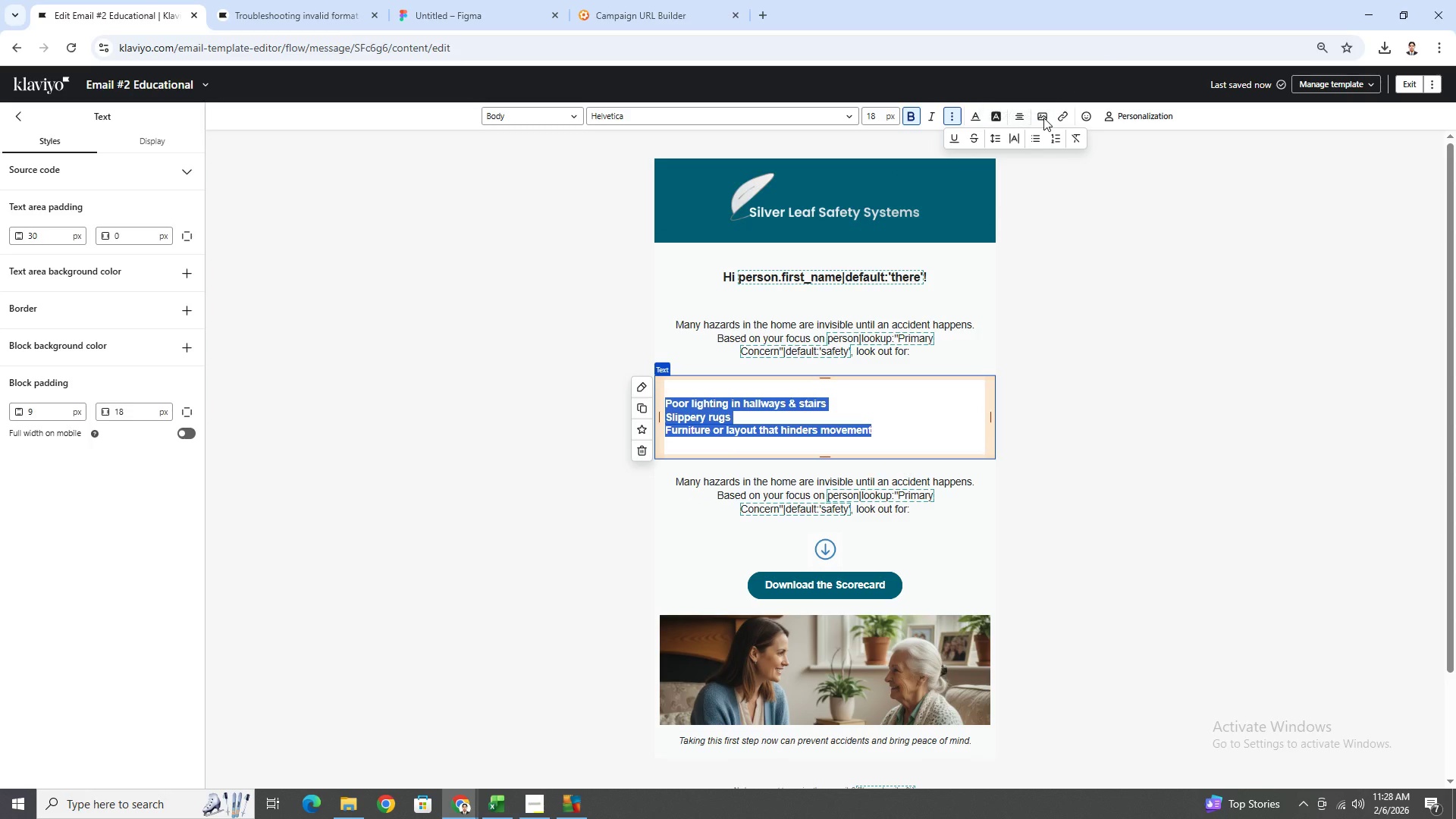 
double_click([1022, 118])
 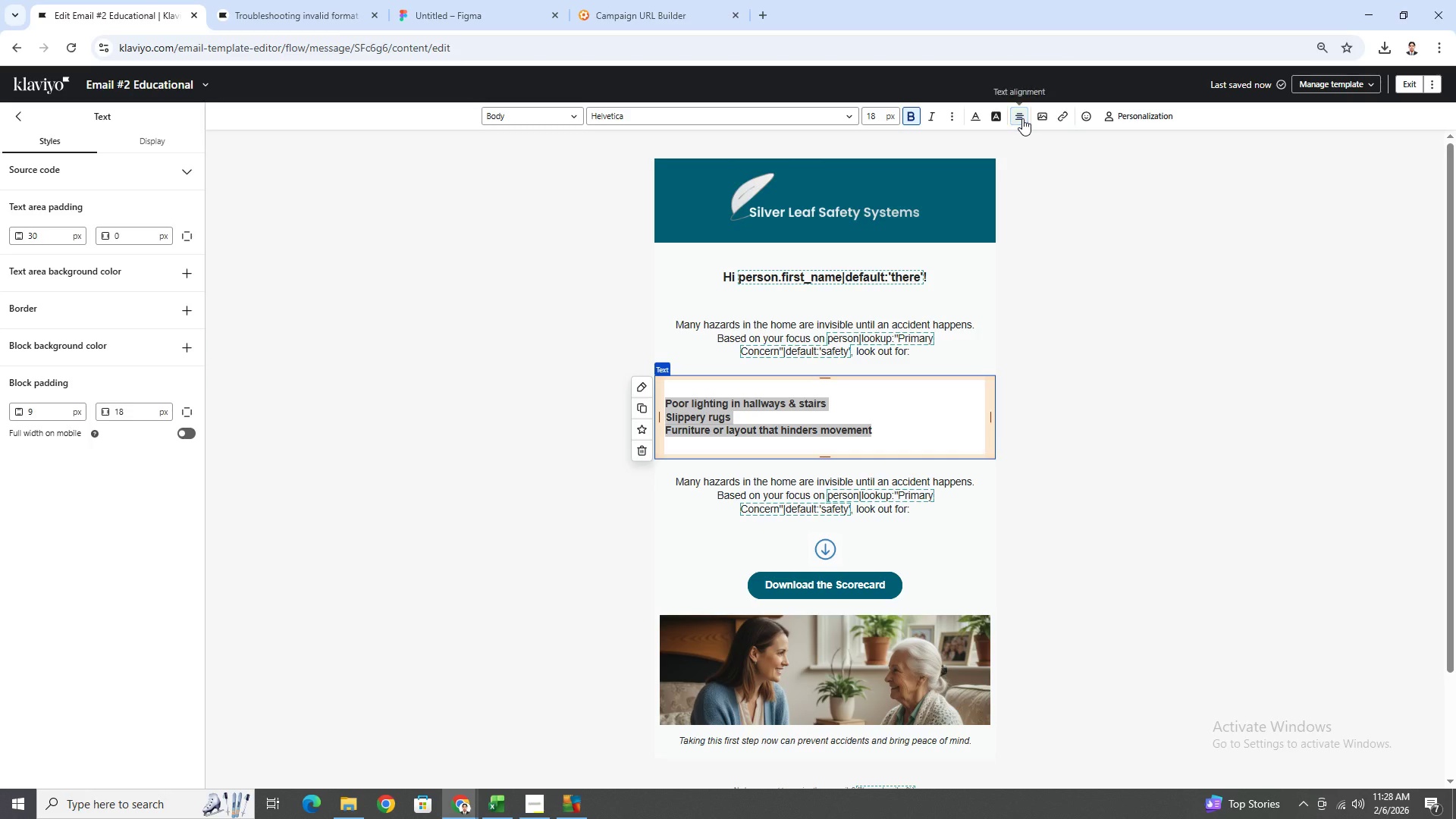 
double_click([1022, 118])
 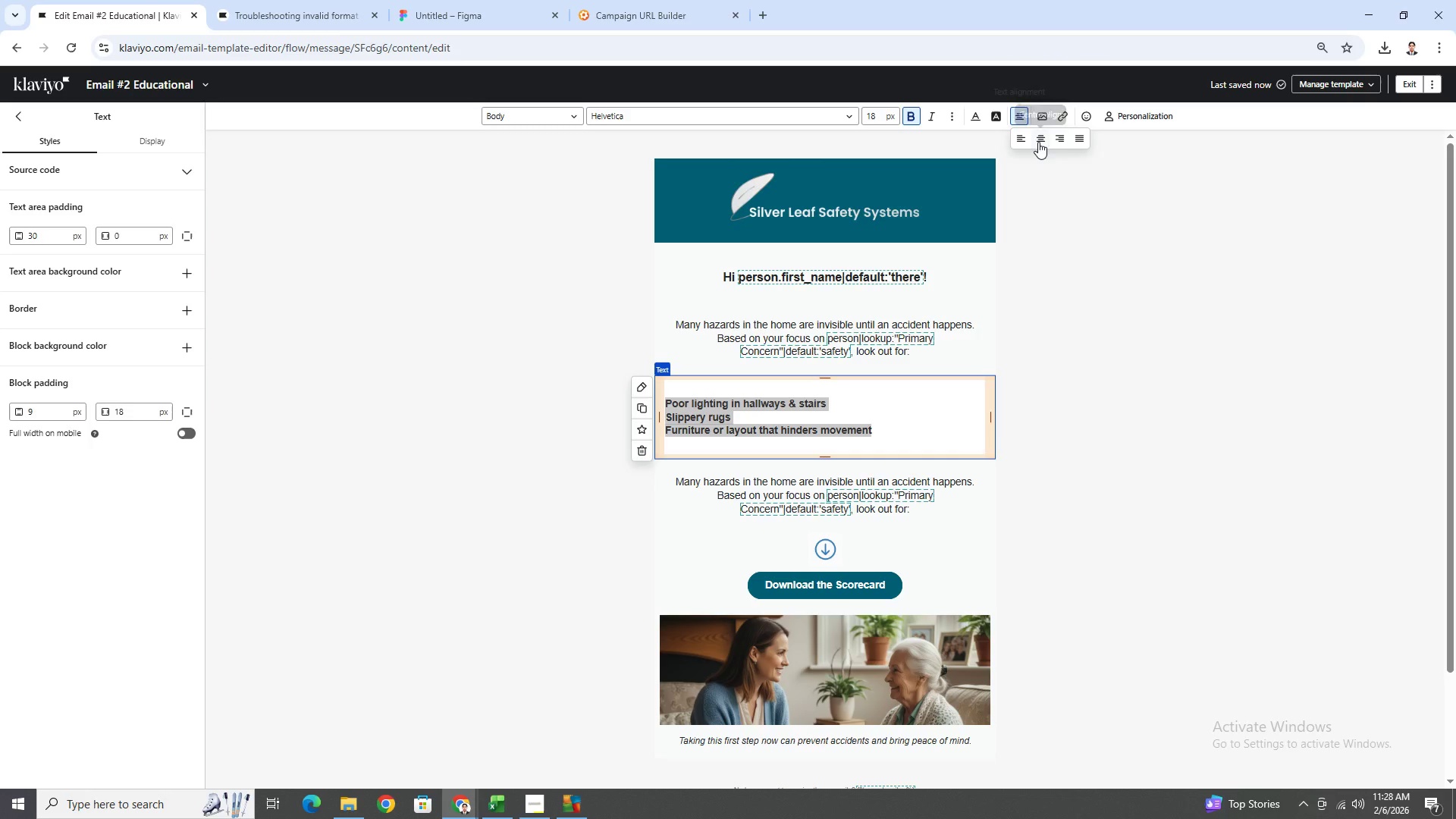 
triple_click([1040, 143])
 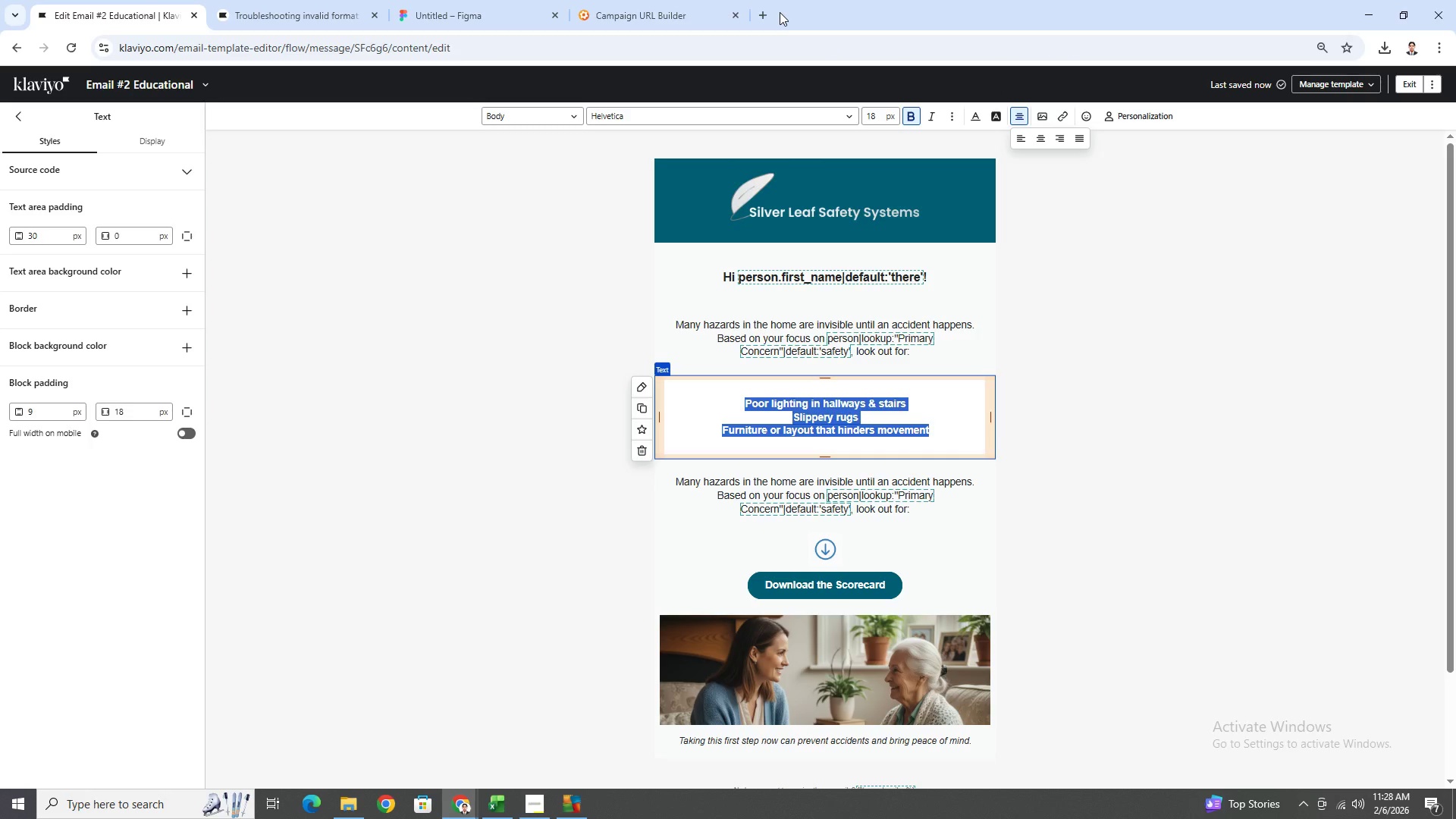 
left_click([765, 11])
 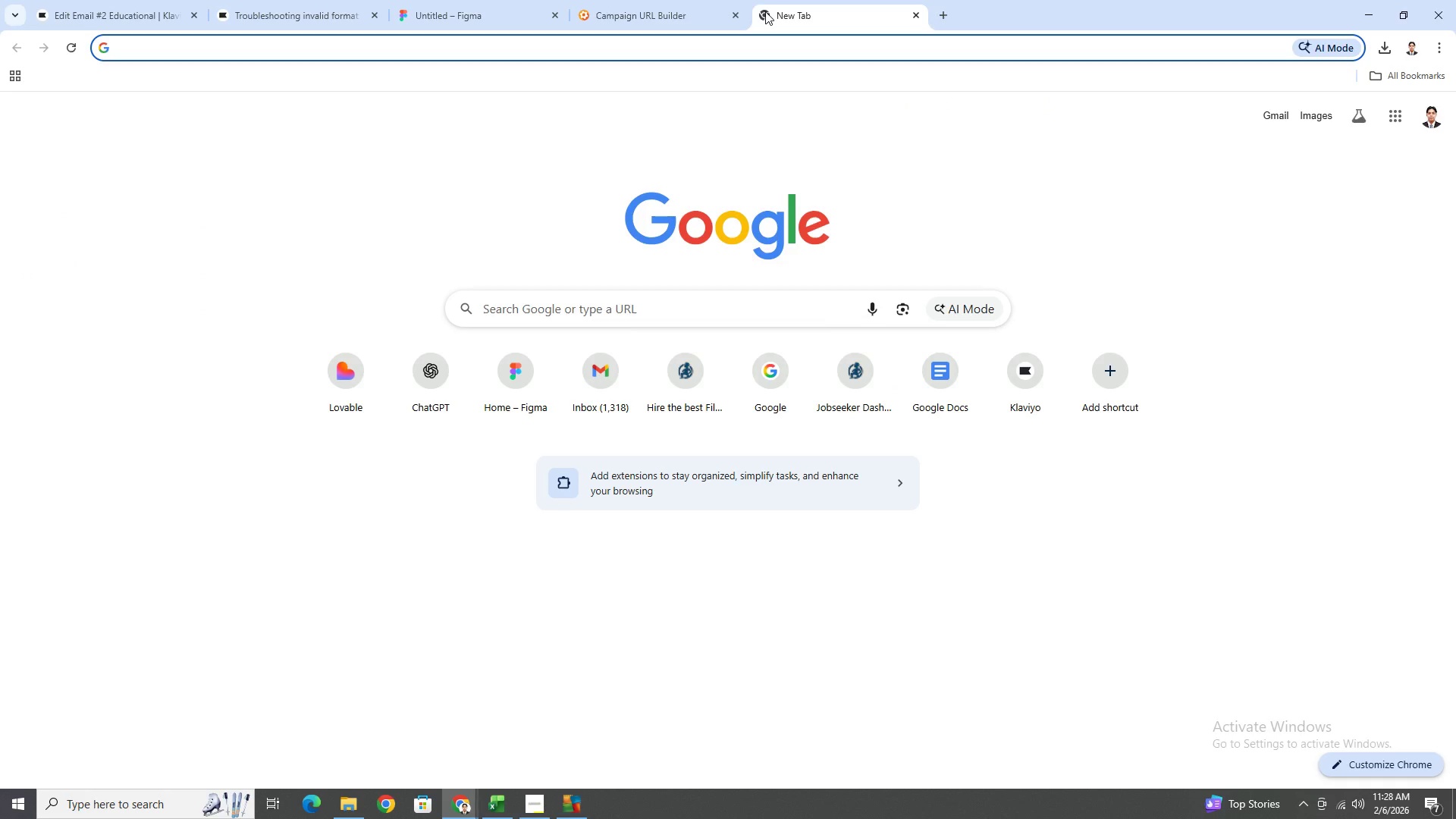 
type(bullet)
 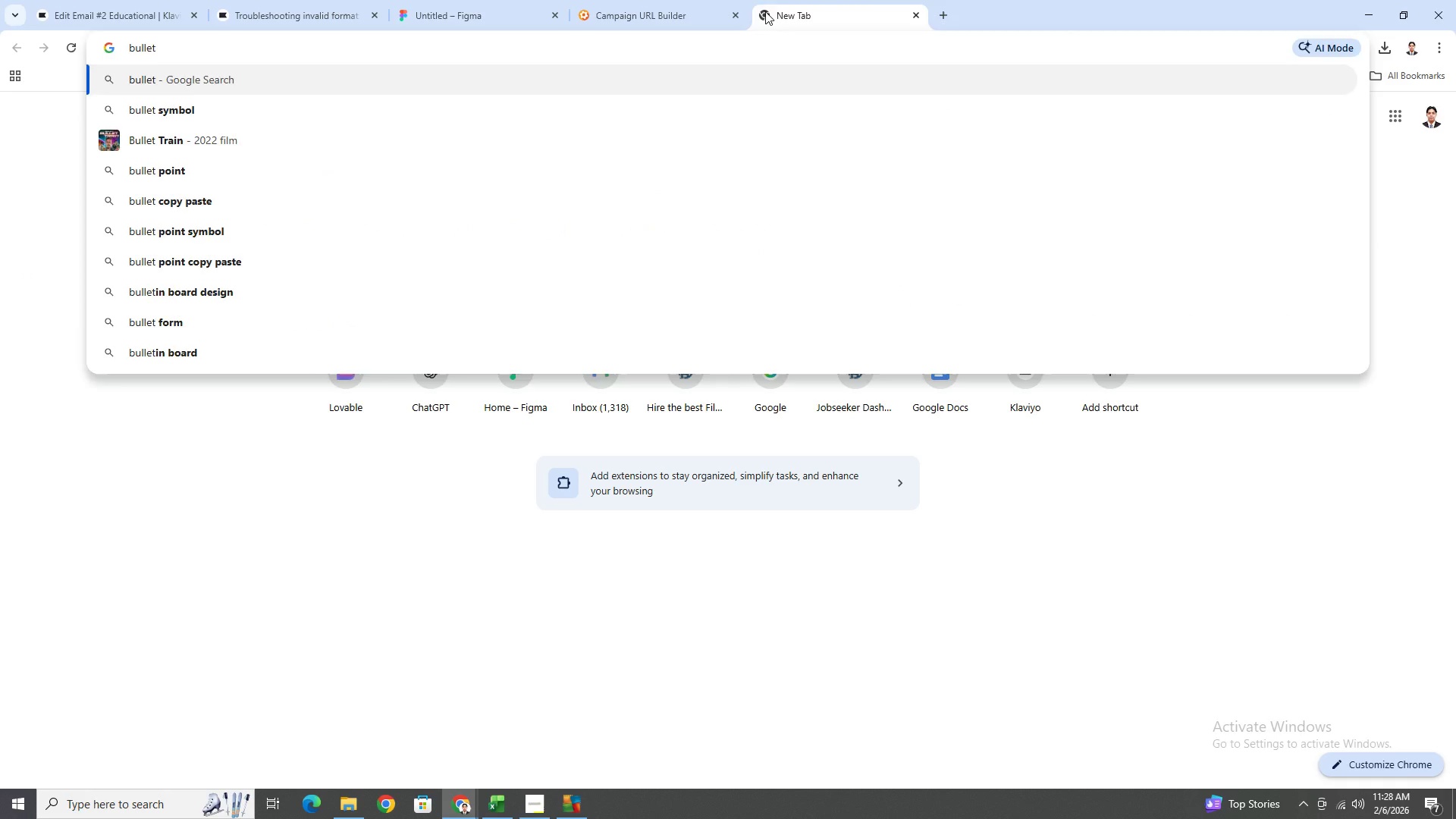 
key(Enter)
 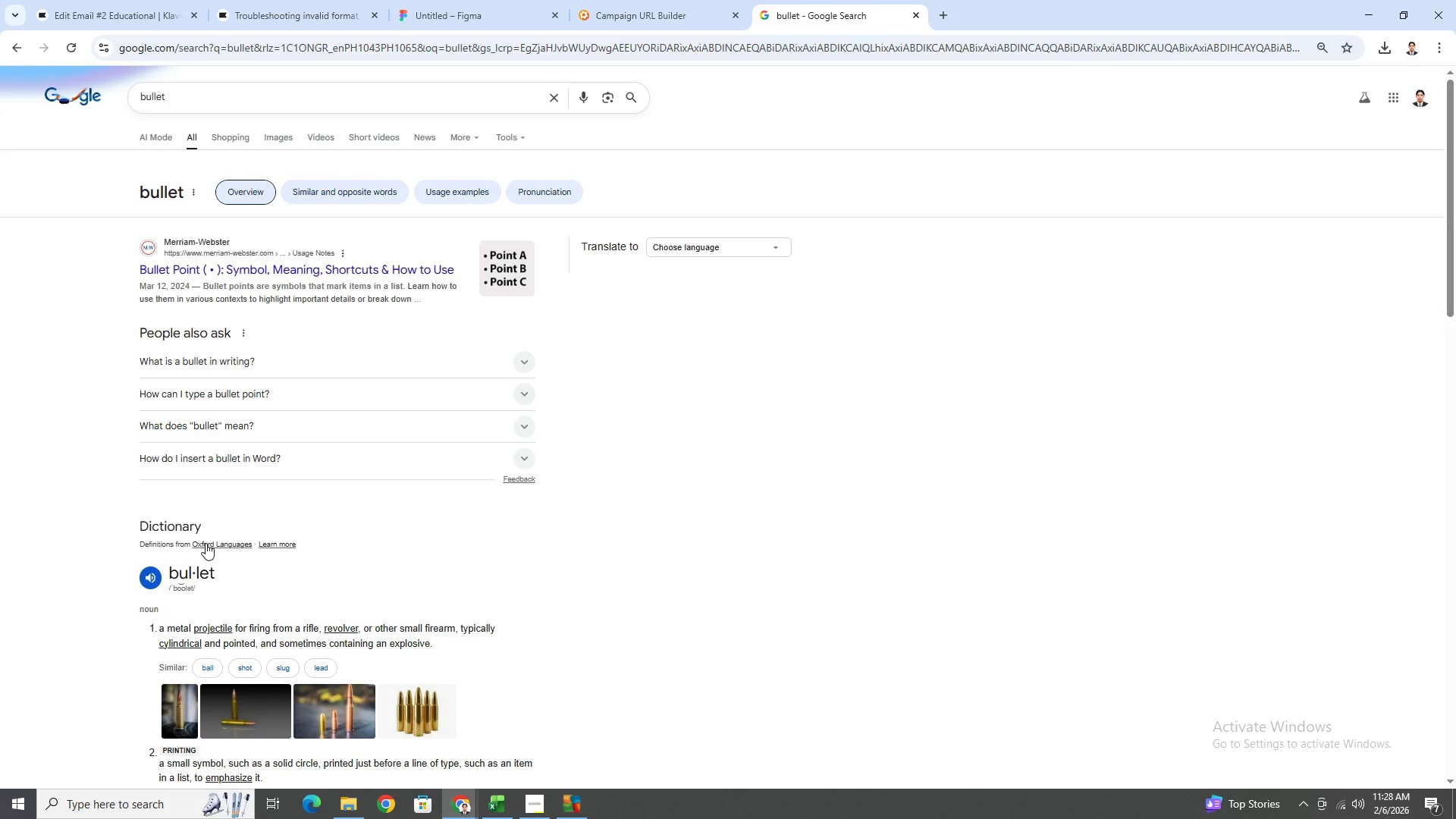 
scroll: coordinate [310, 624], scroll_direction: down, amount: 3.0
 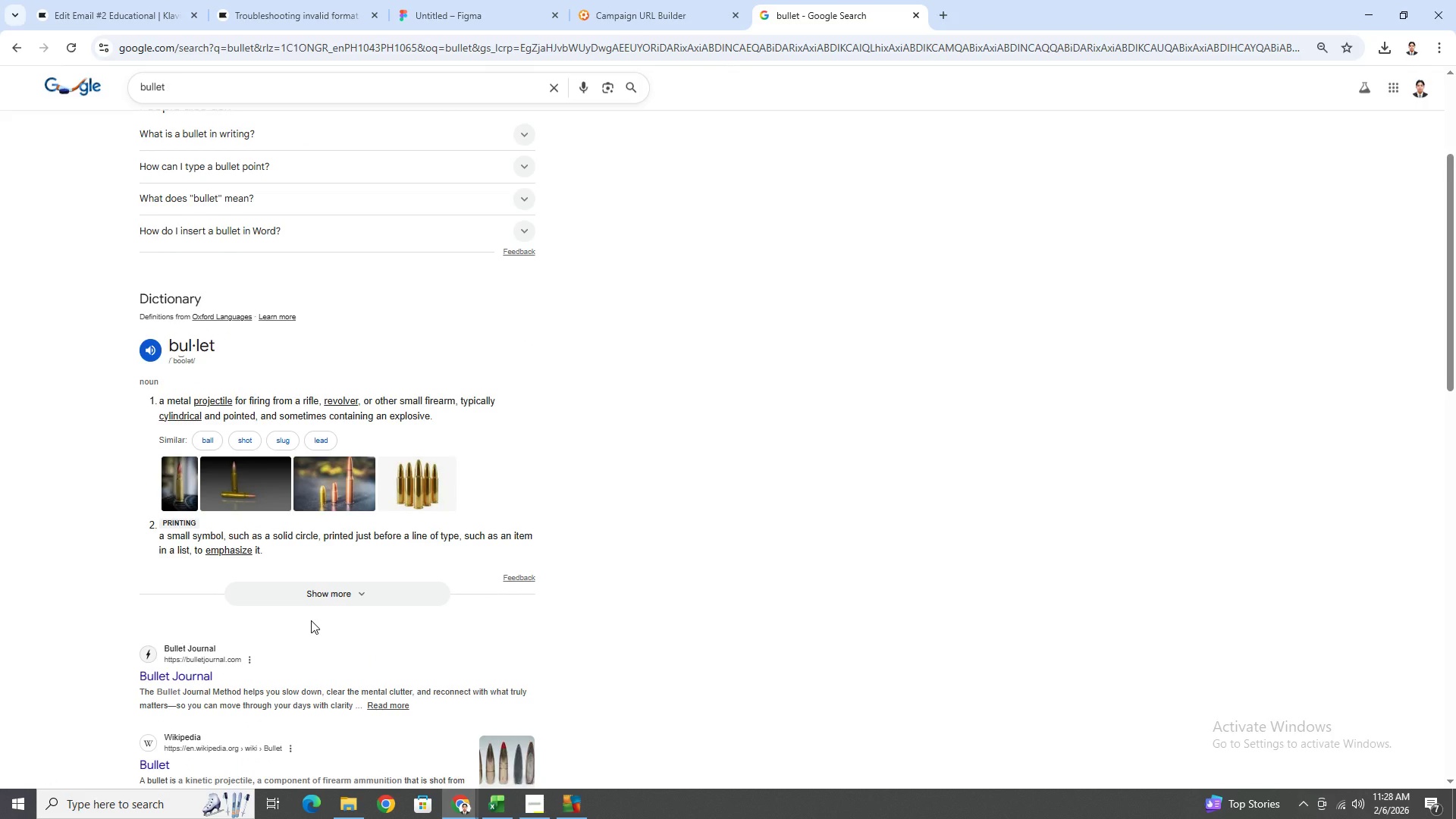 
scroll: coordinate [311, 620], scroll_direction: up, amount: 4.0
 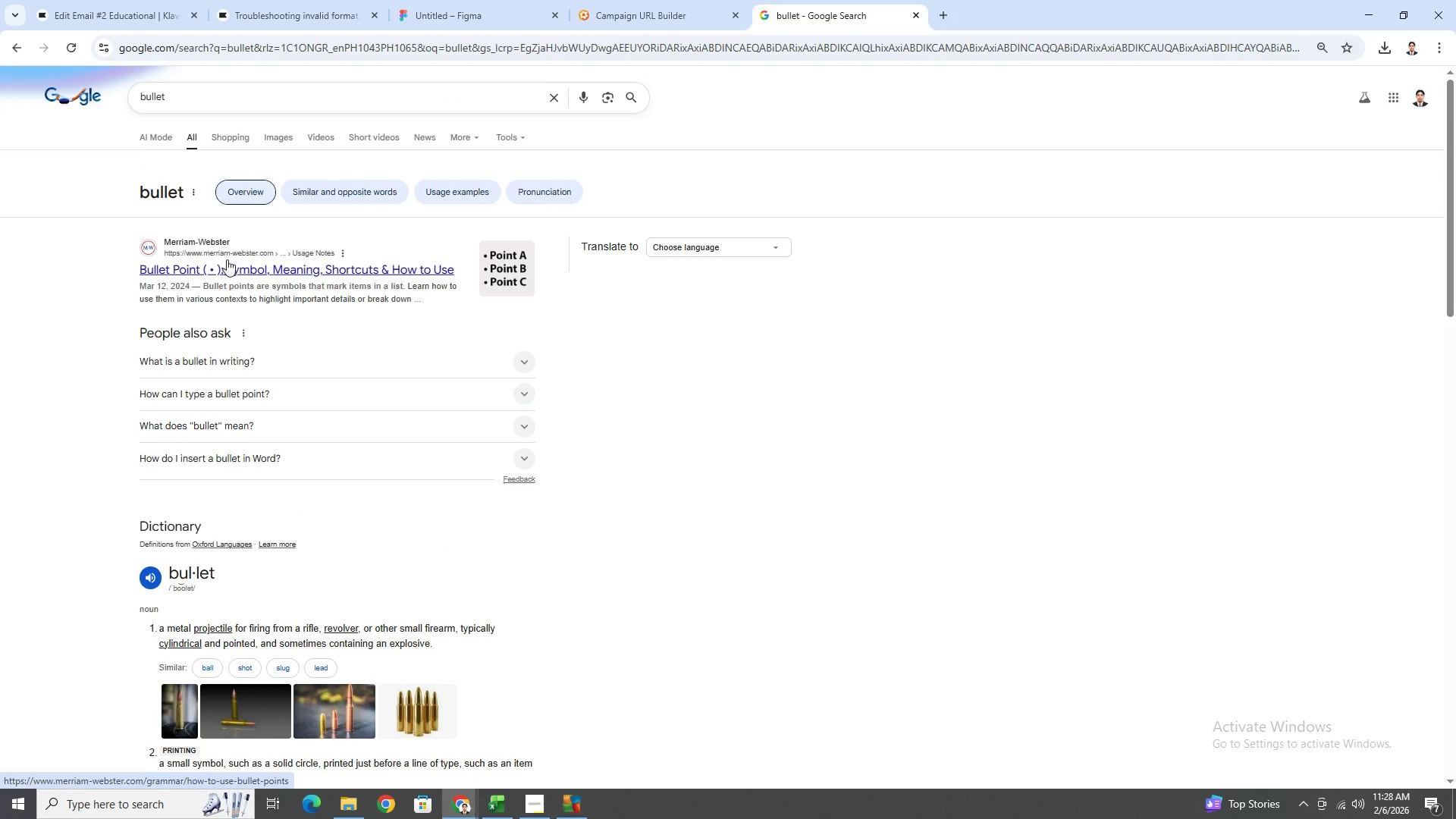 
wait(6.59)
 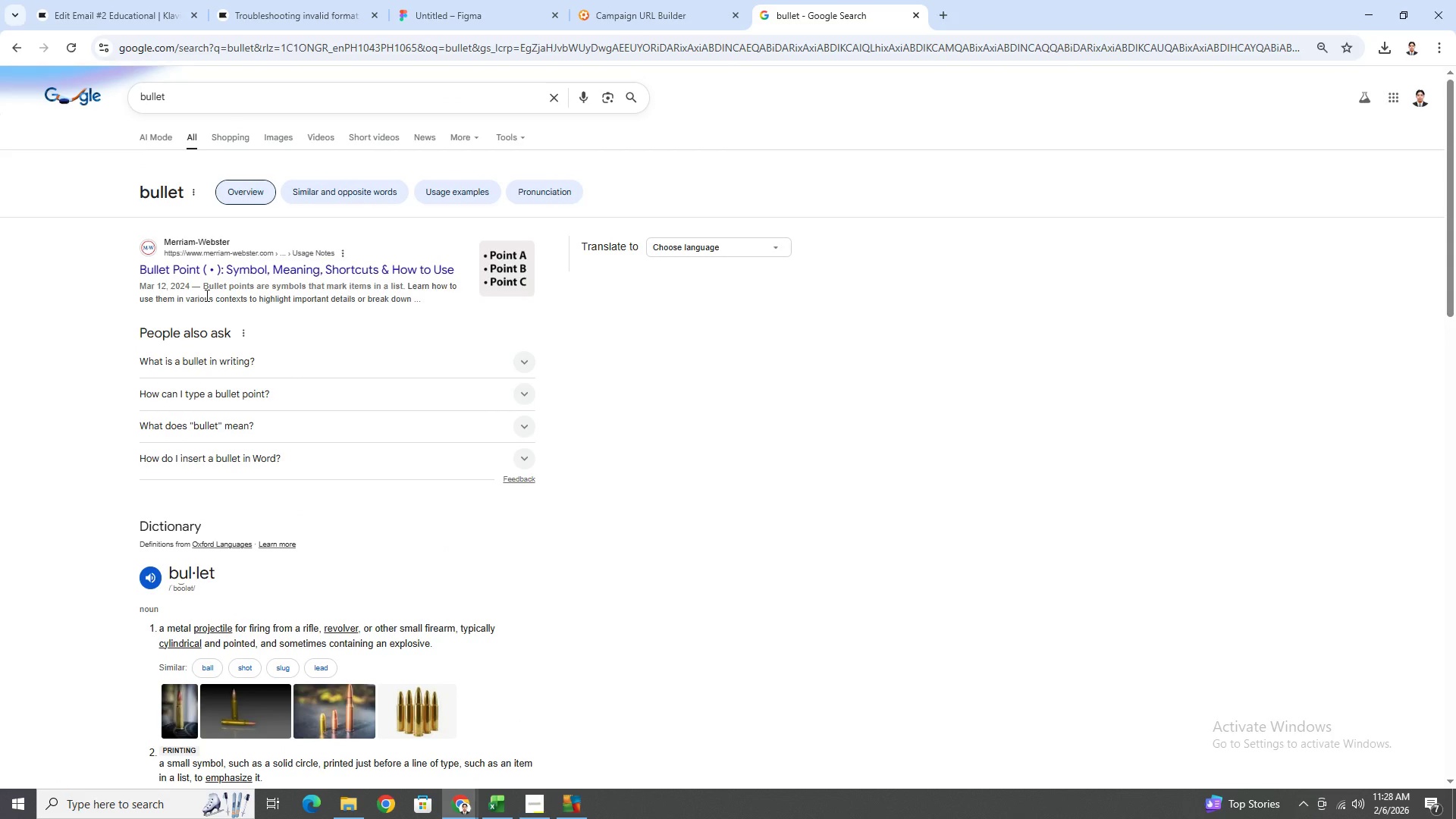 
left_click_drag(start_coordinate=[458, 268], to_coordinate=[210, 274])
 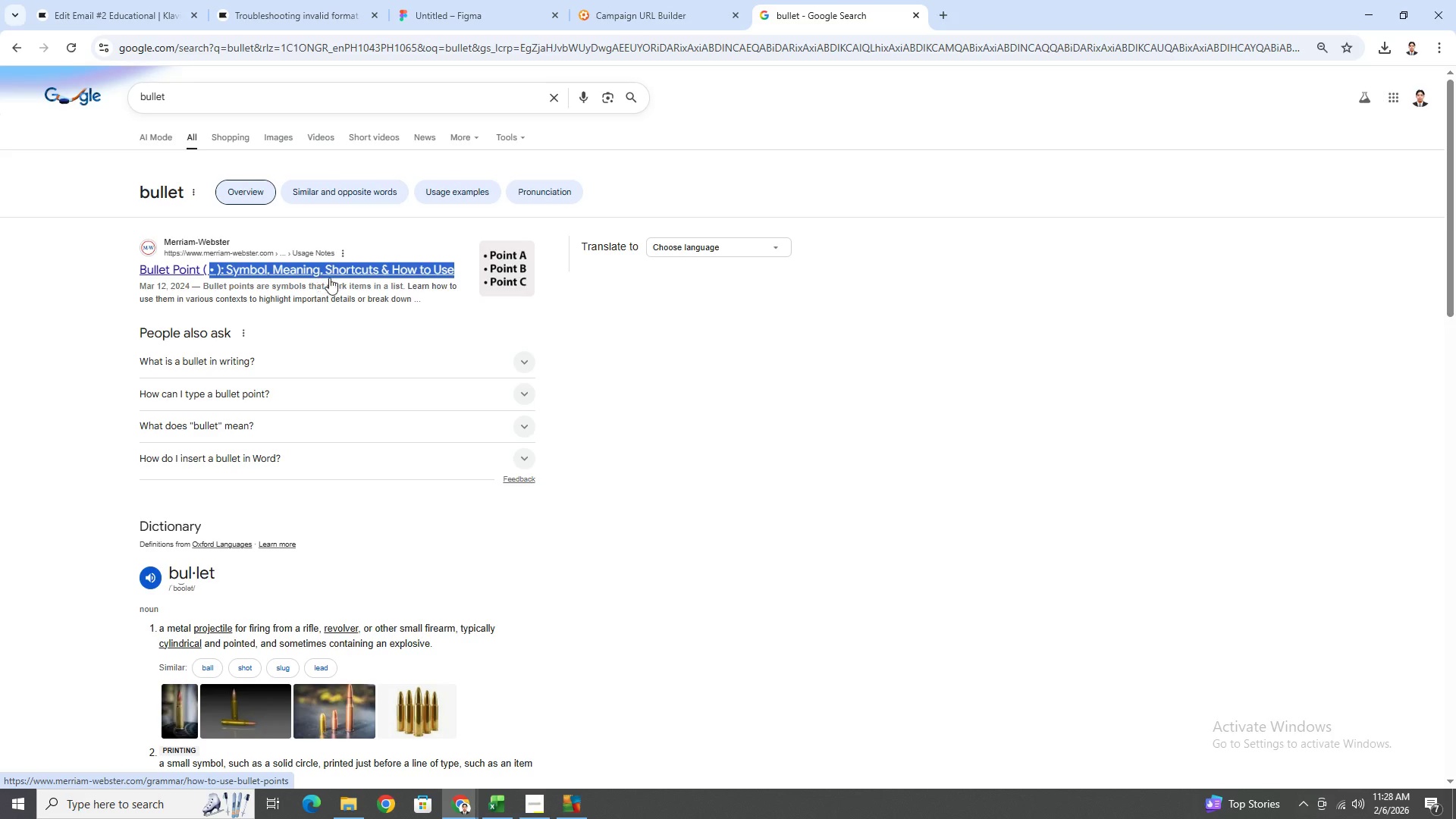 
key(Control+C)
 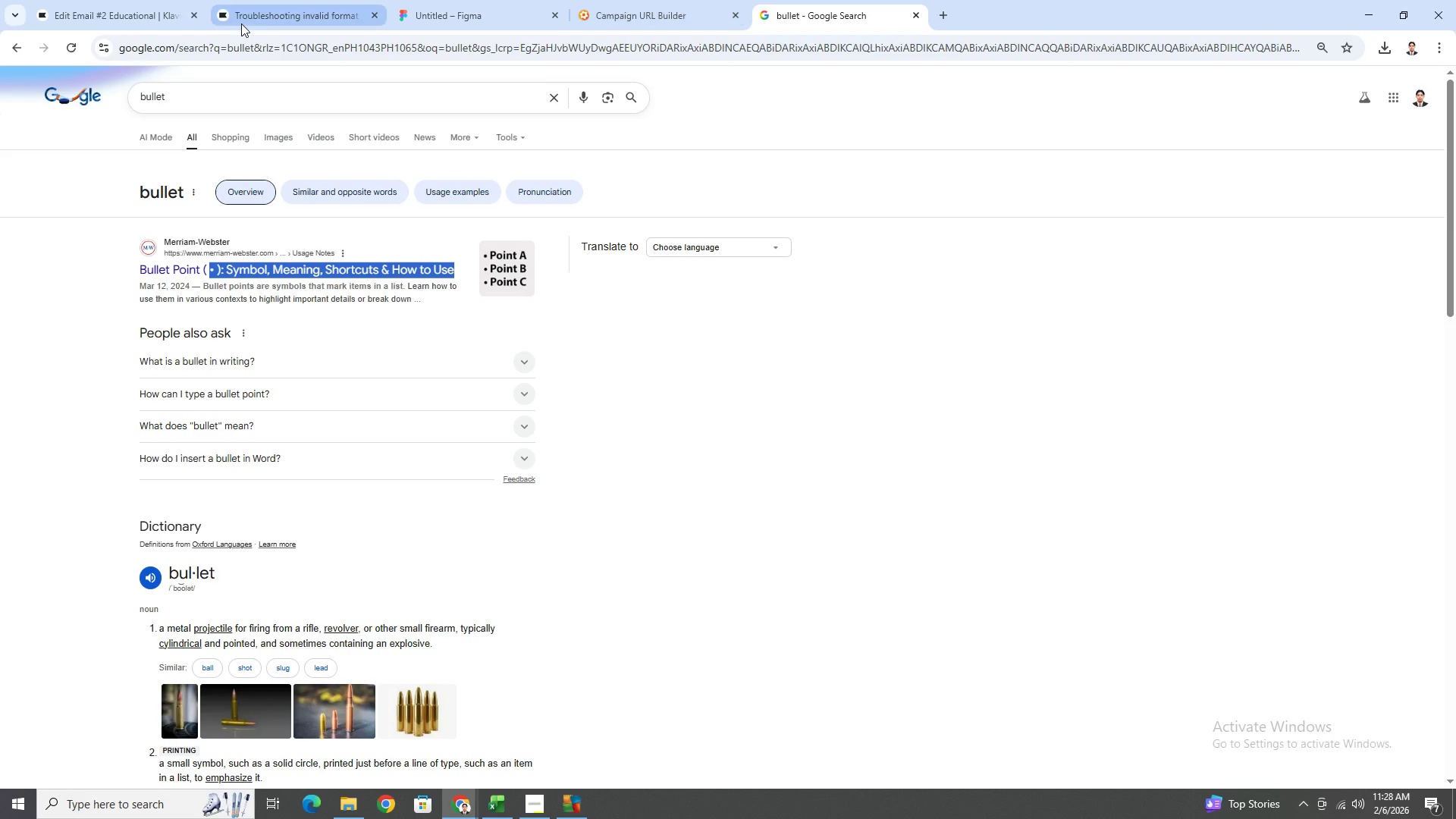 
left_click([111, 17])
 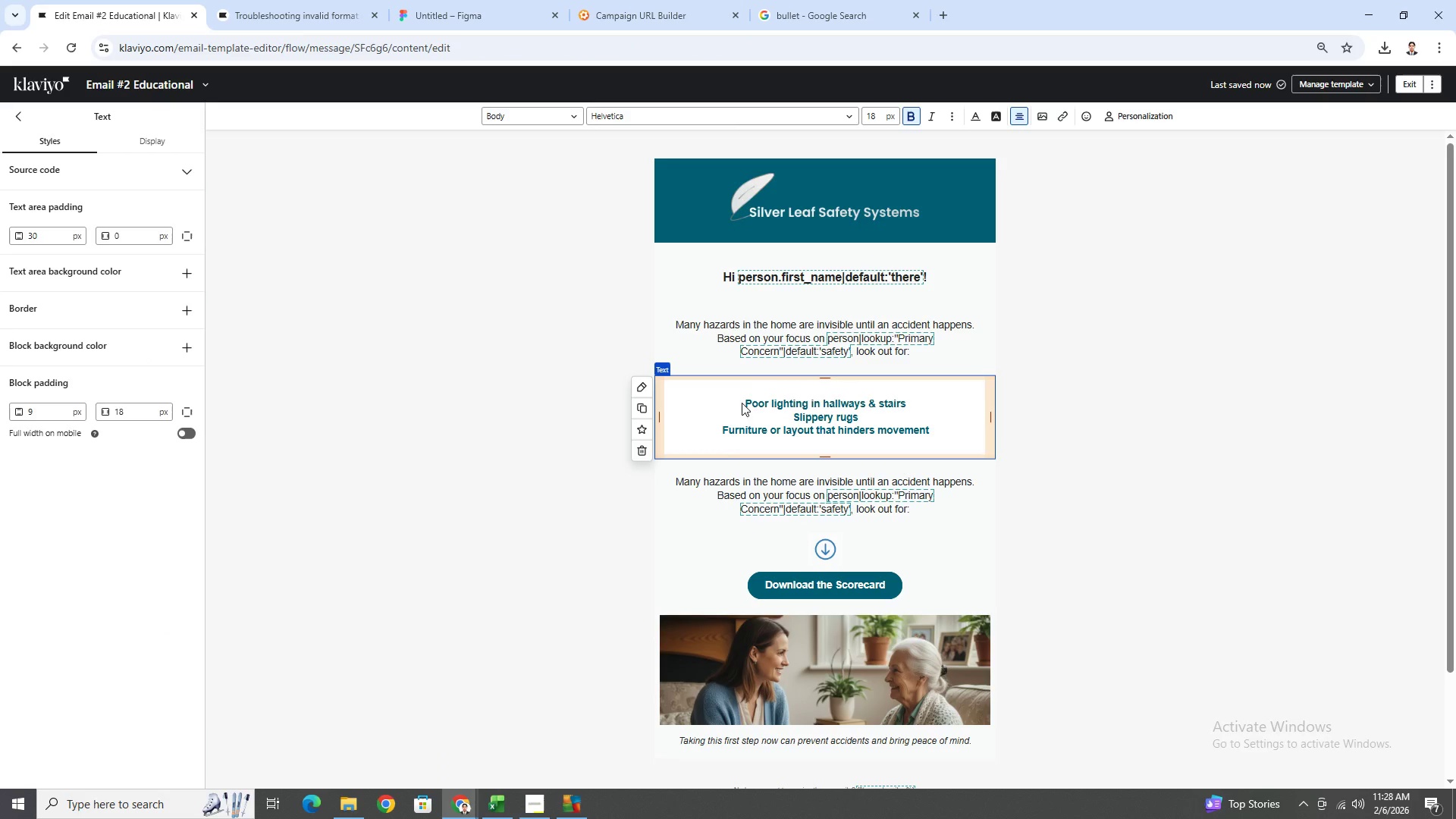 
double_click([745, 403])
 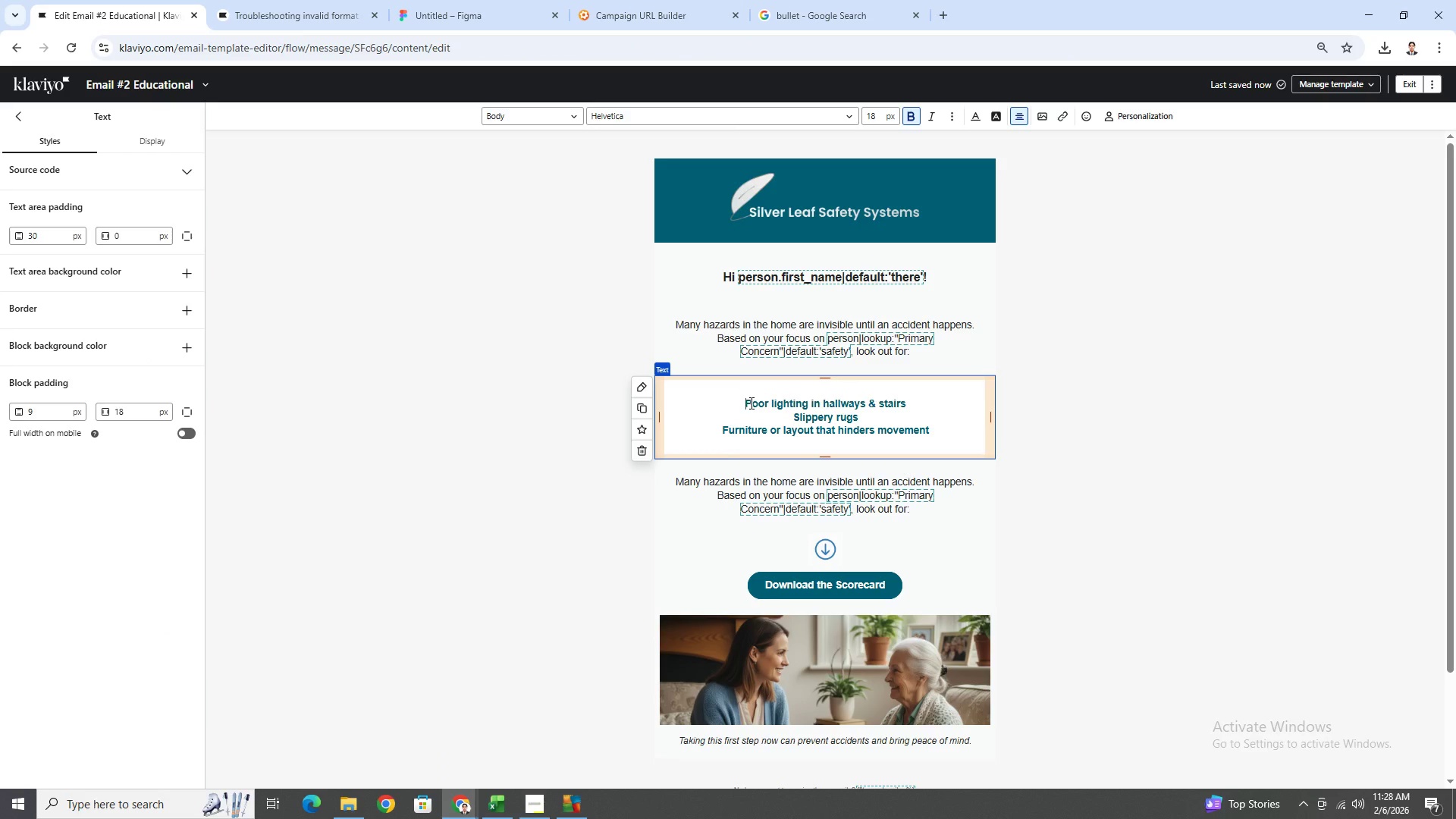 
key(Control+ControlLeft)
 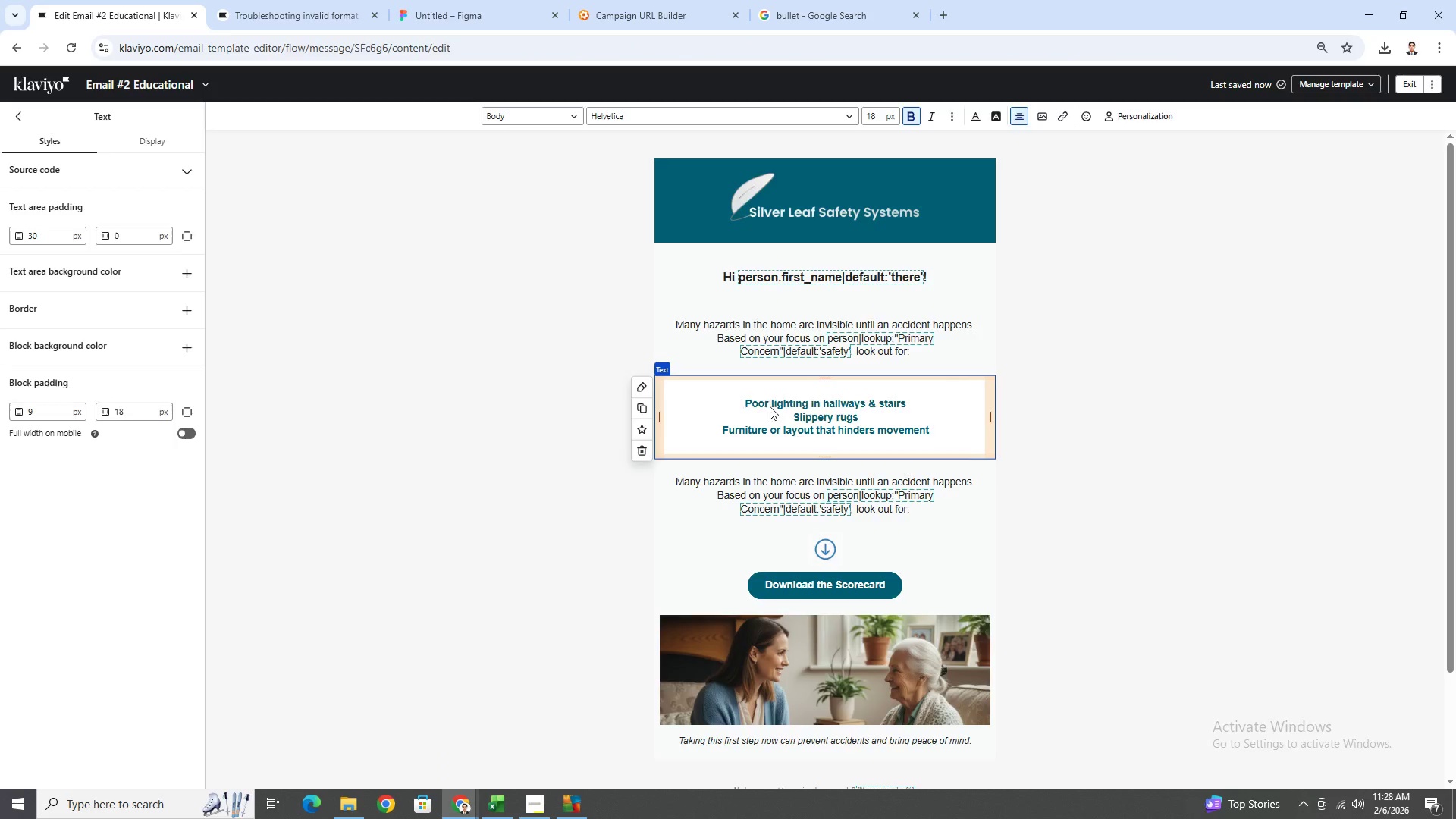 
key(Control+V)
 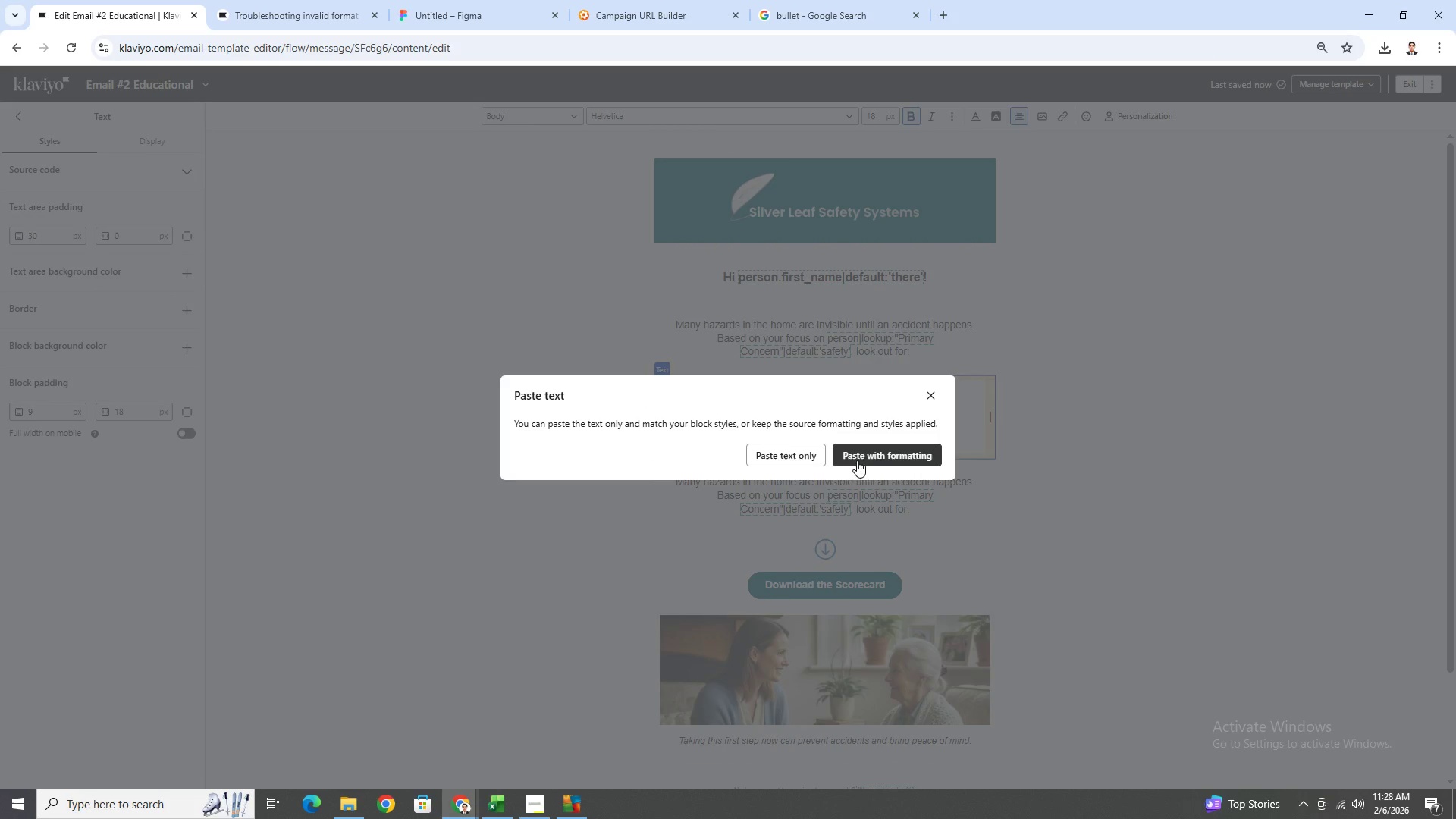 
left_click([868, 460])
 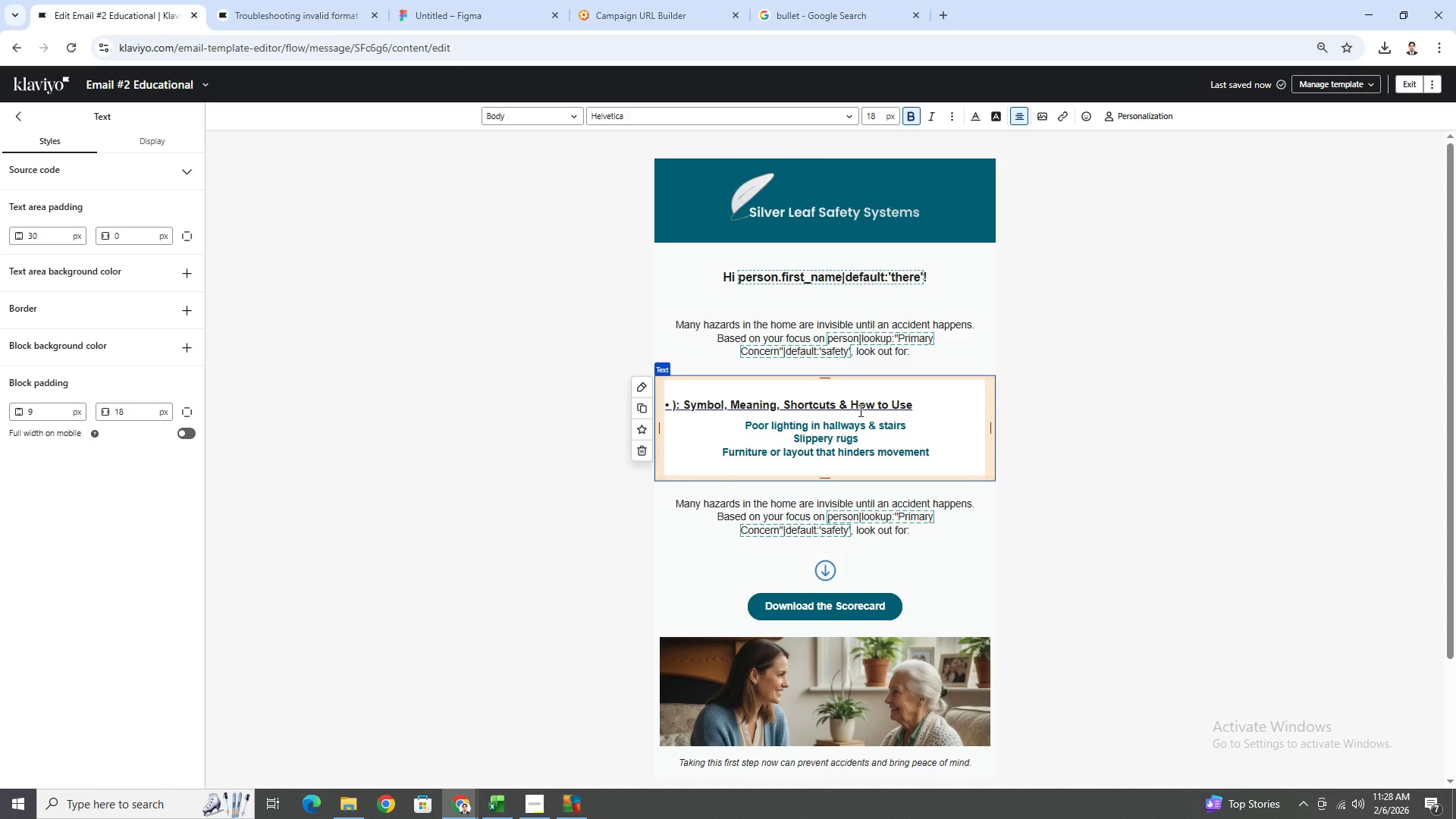 
left_click([925, 409])
 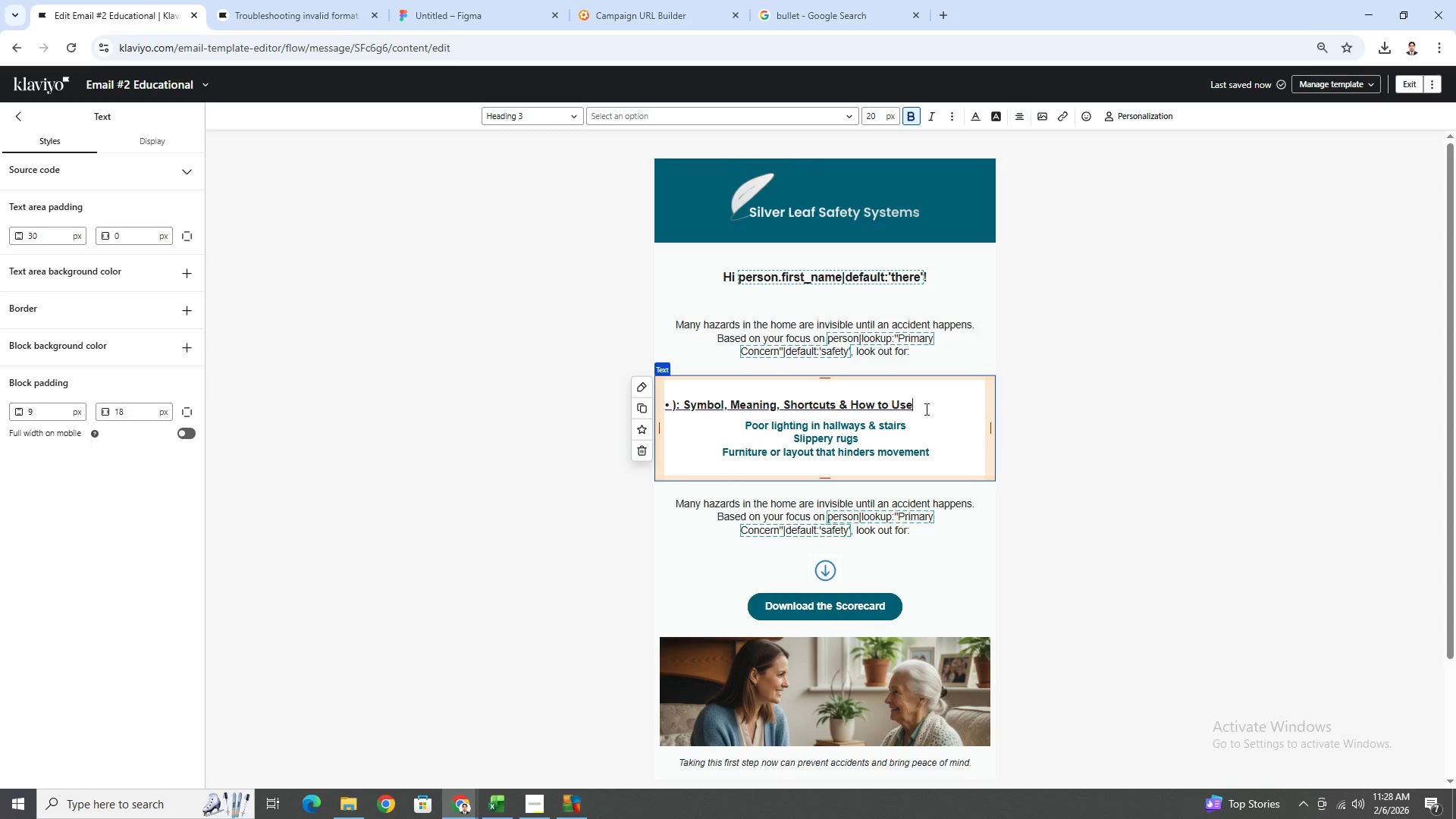 
hold_key(key=Backspace, duration=1.47)
 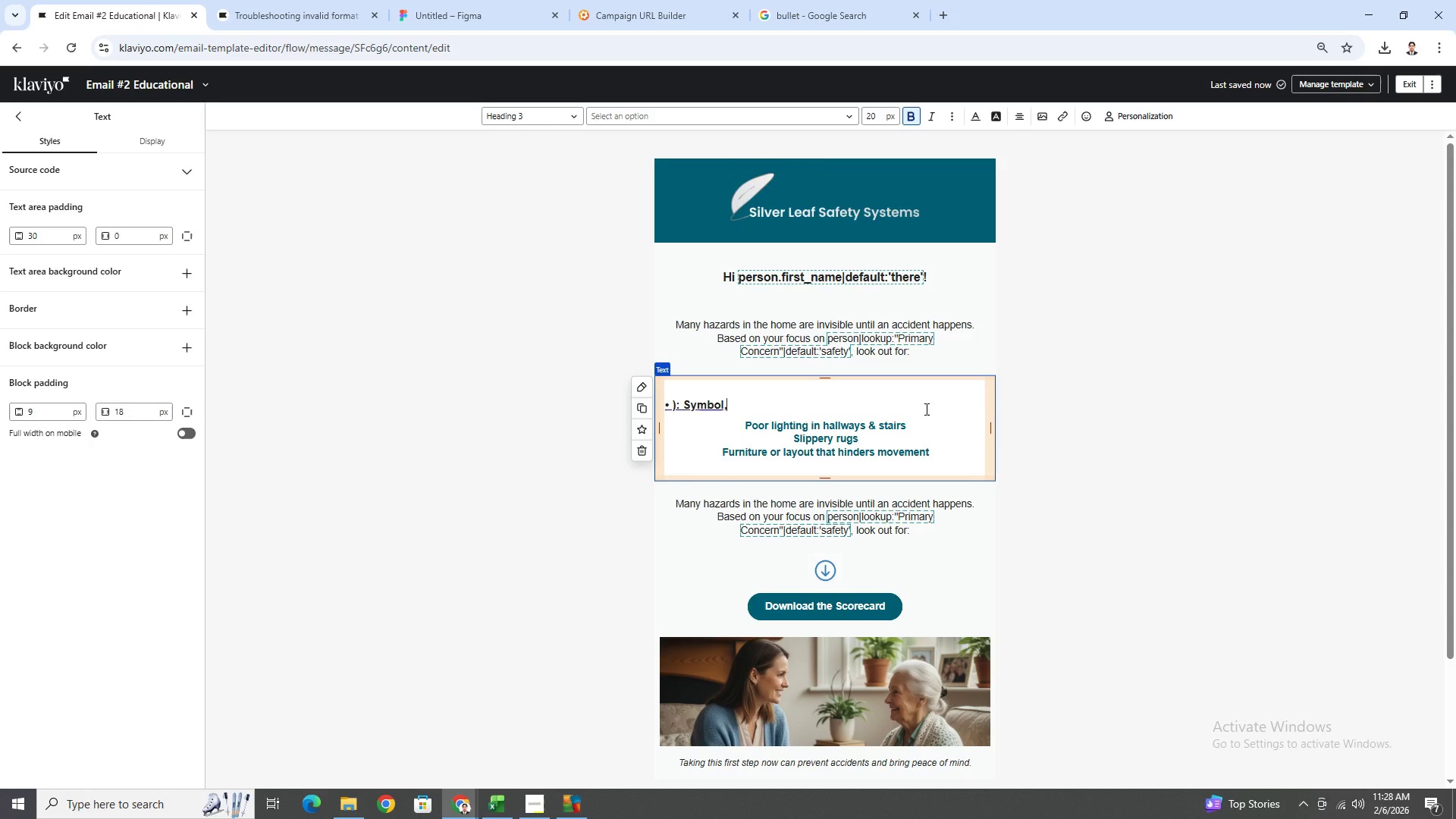 
key(Backspace)
 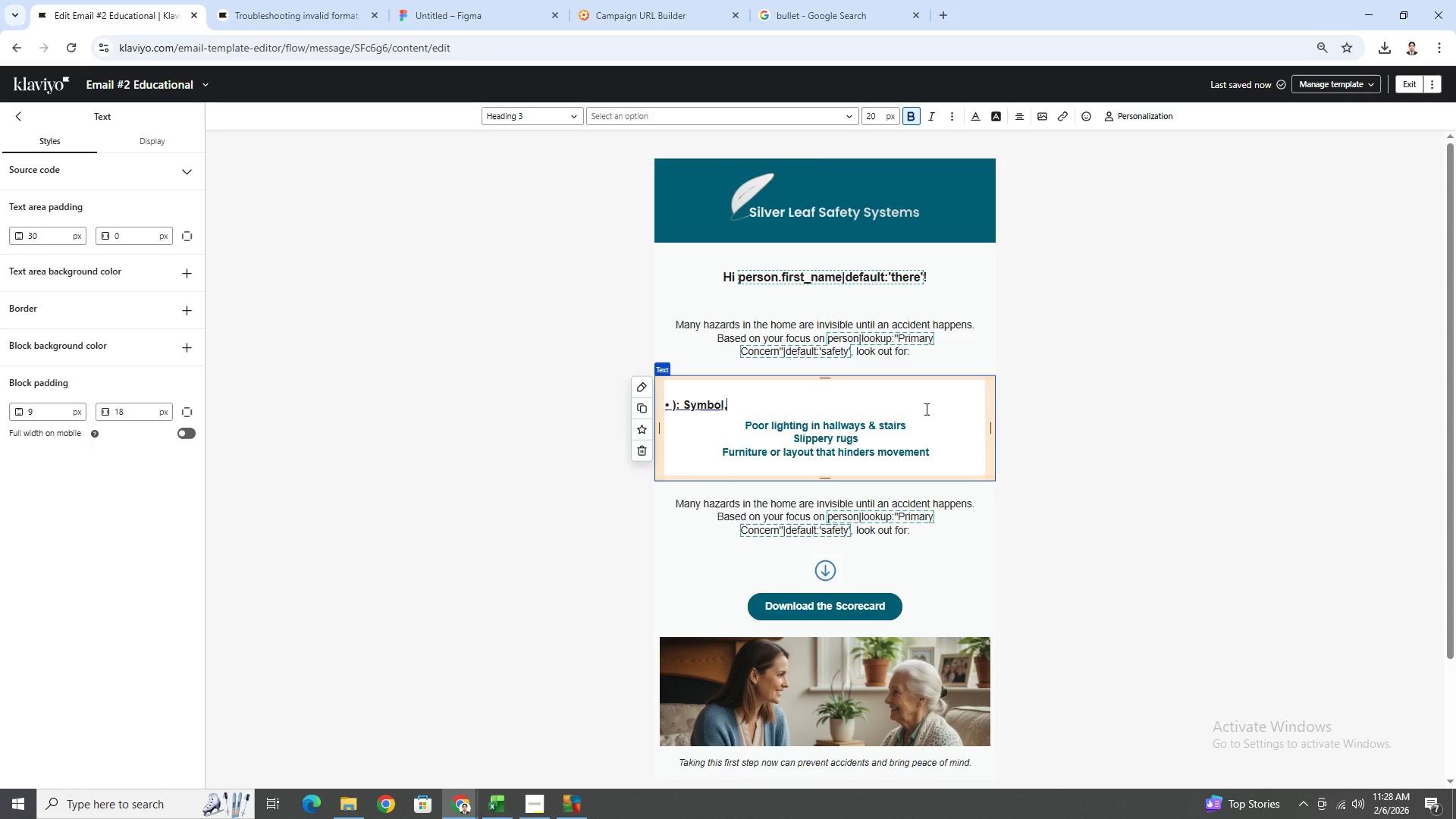 
key(Backspace)
 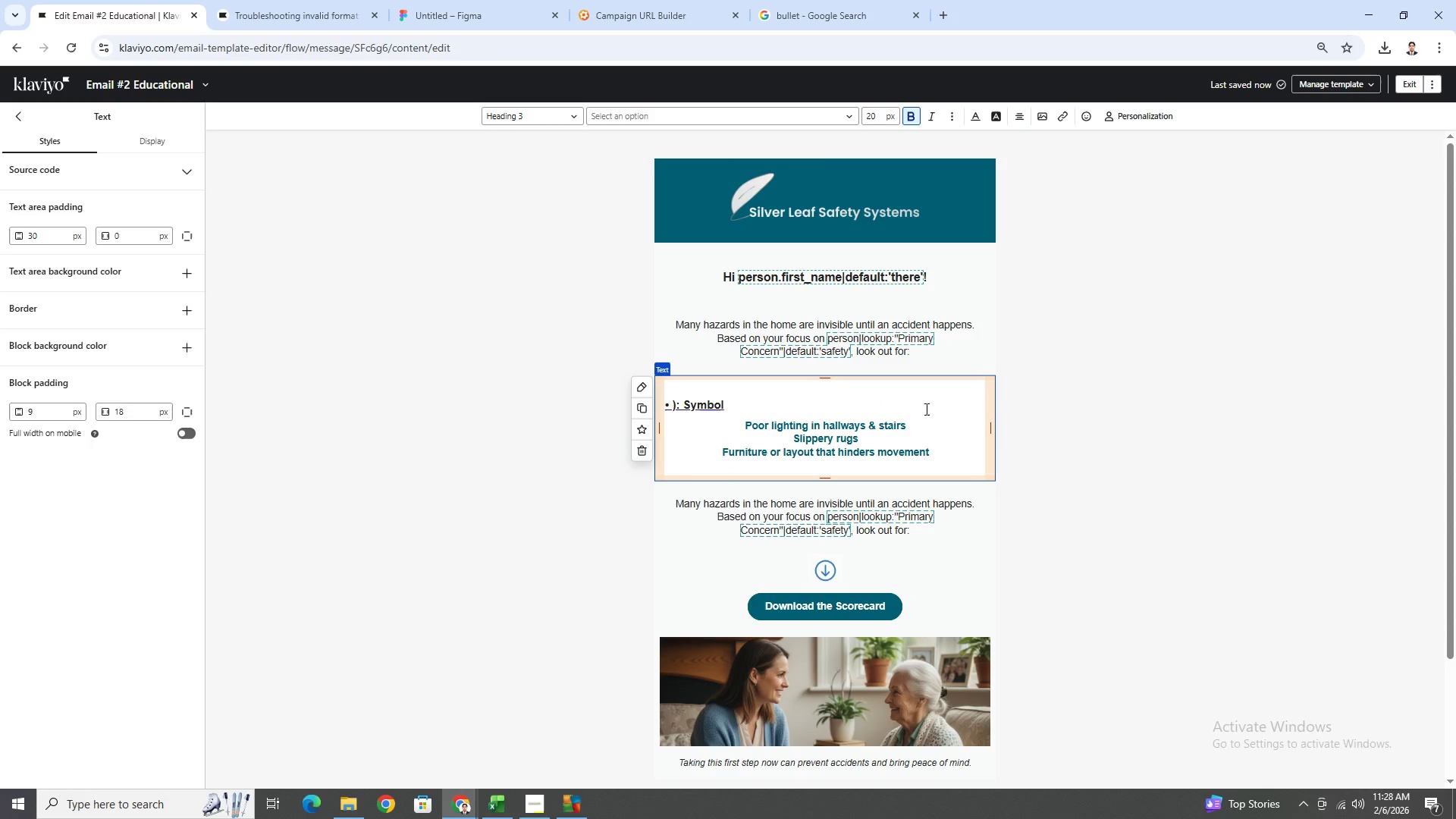 
key(Backspace)
 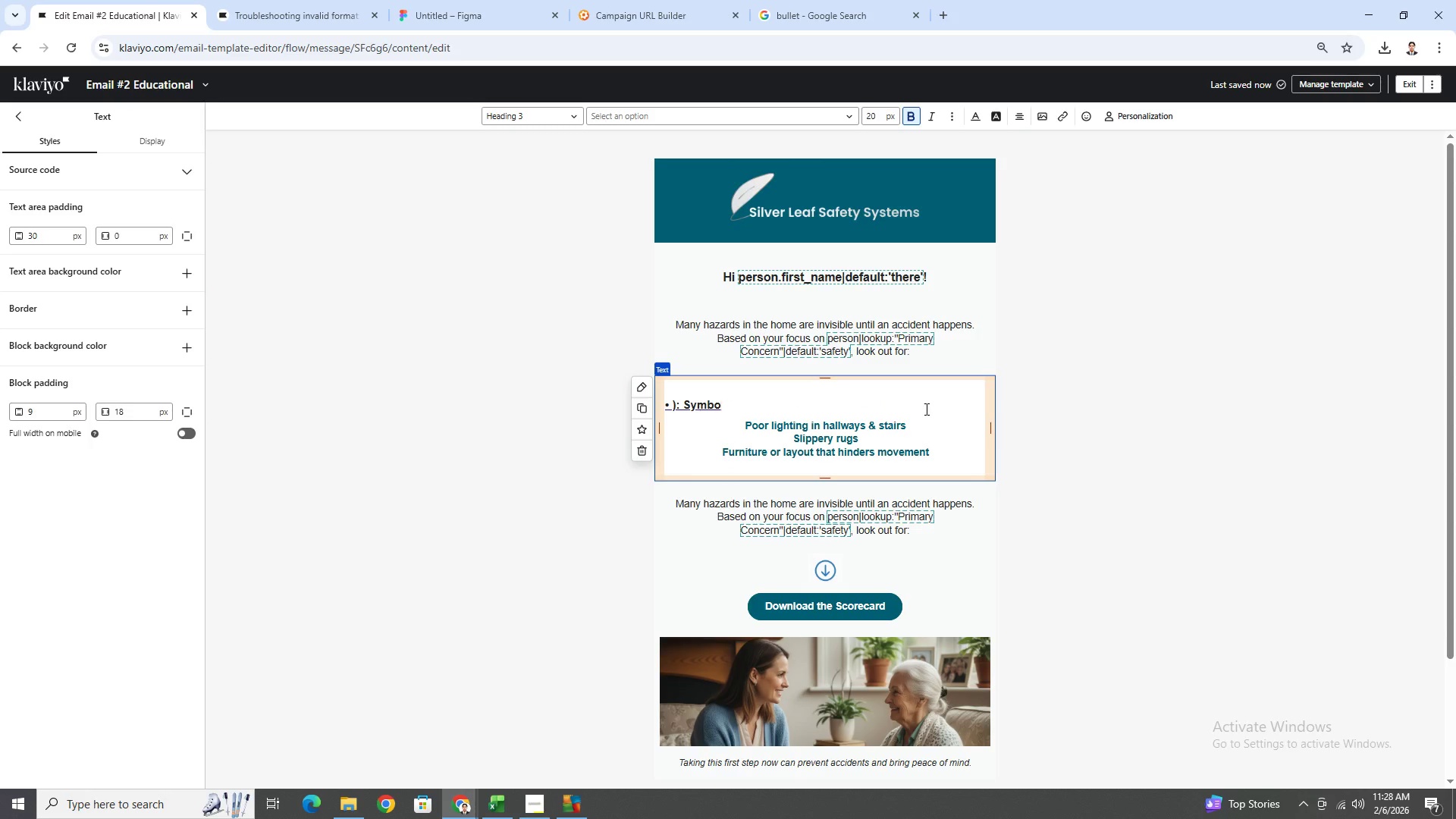 
key(Backspace)
 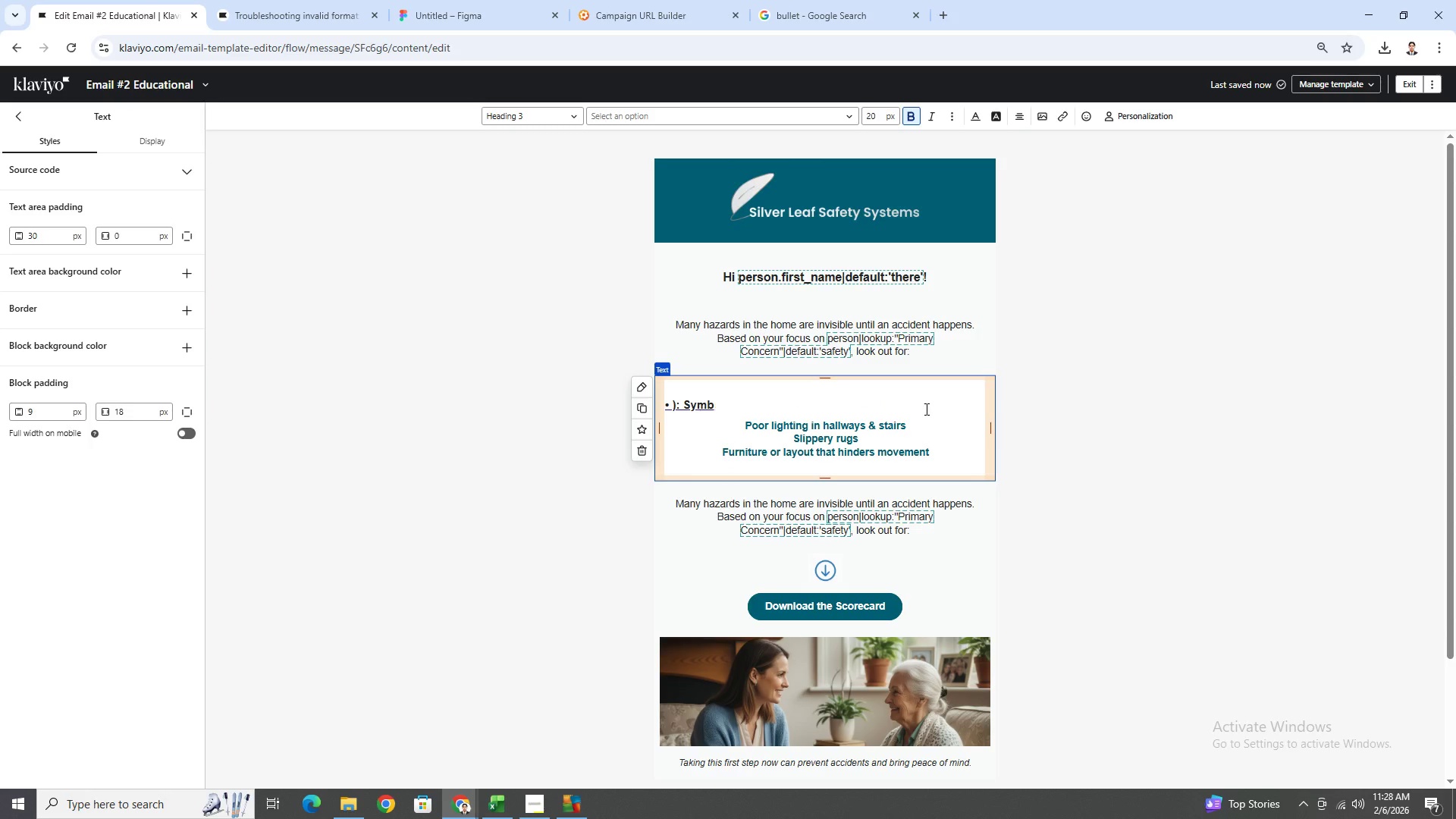 
key(Backspace)
 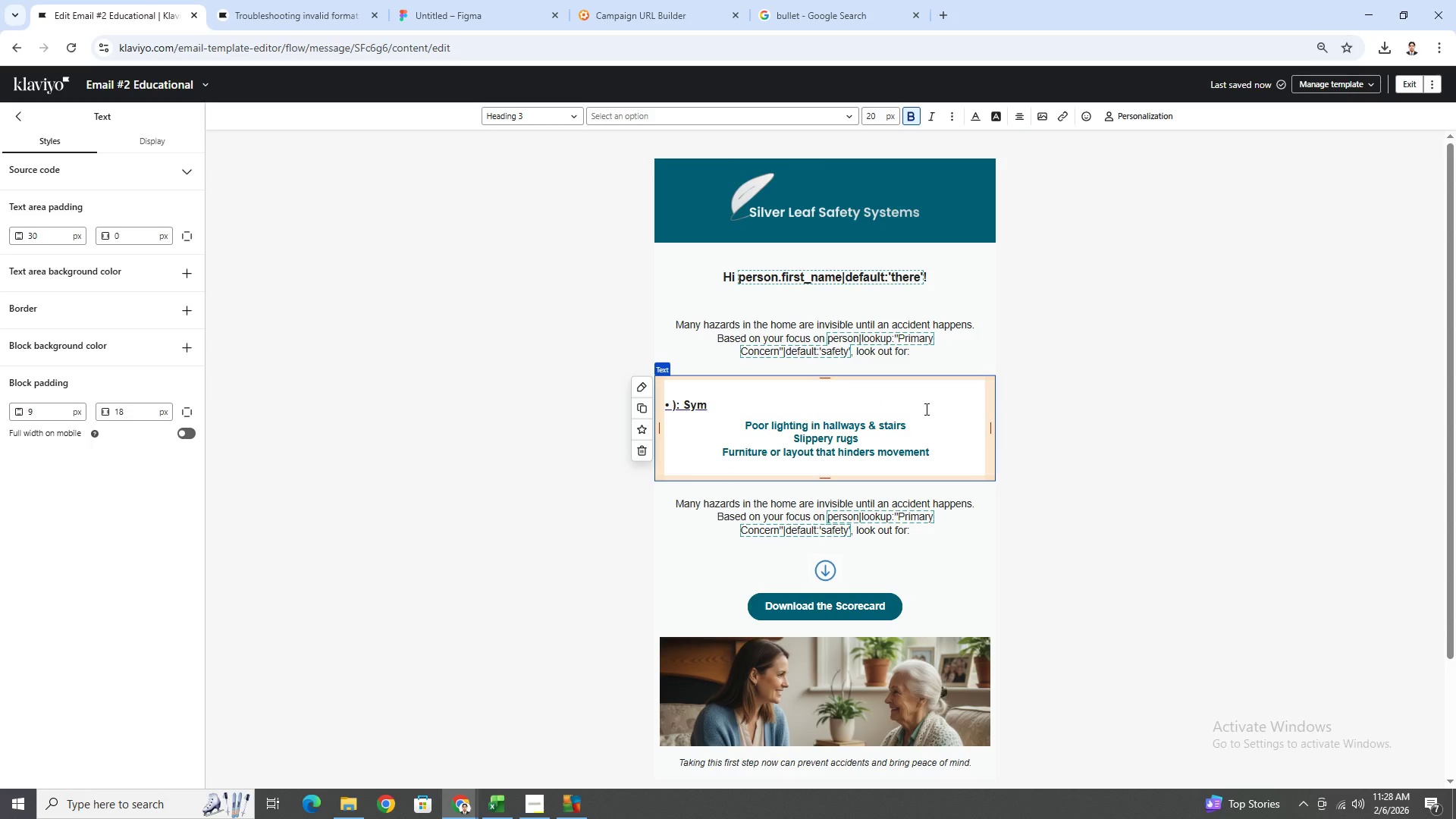 
key(Backspace)
 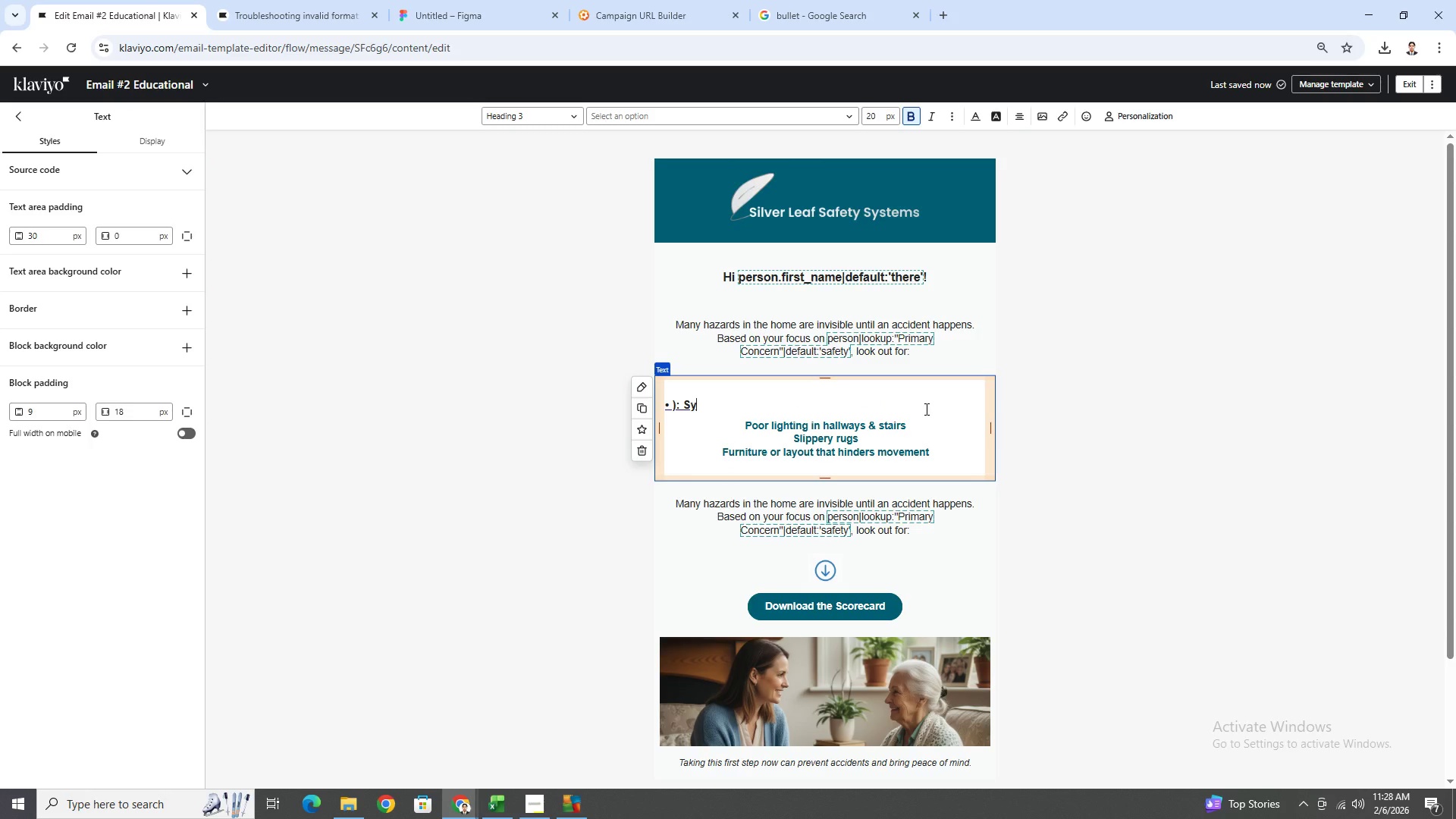 
key(Backspace)
 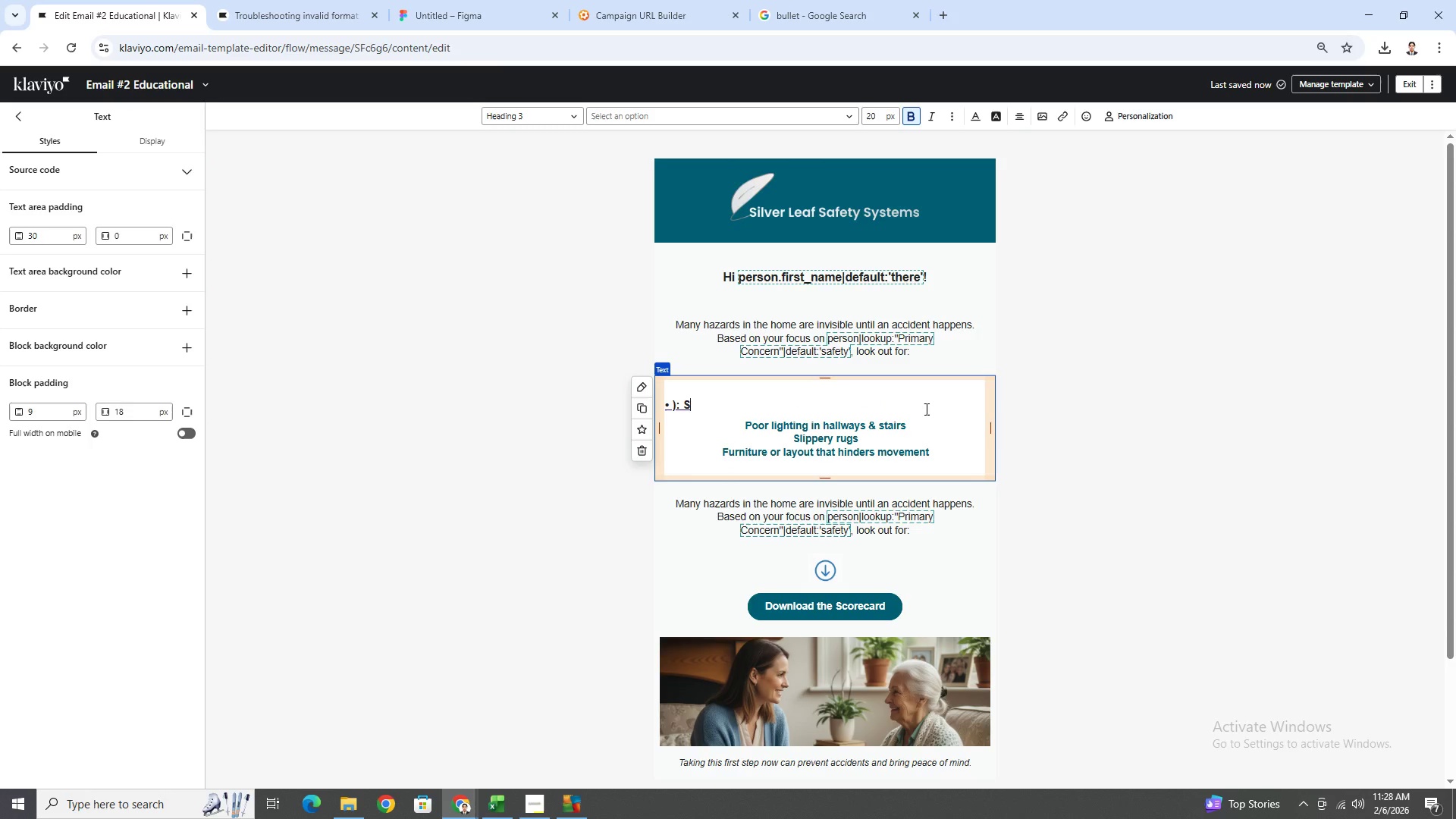 
key(Backspace)
 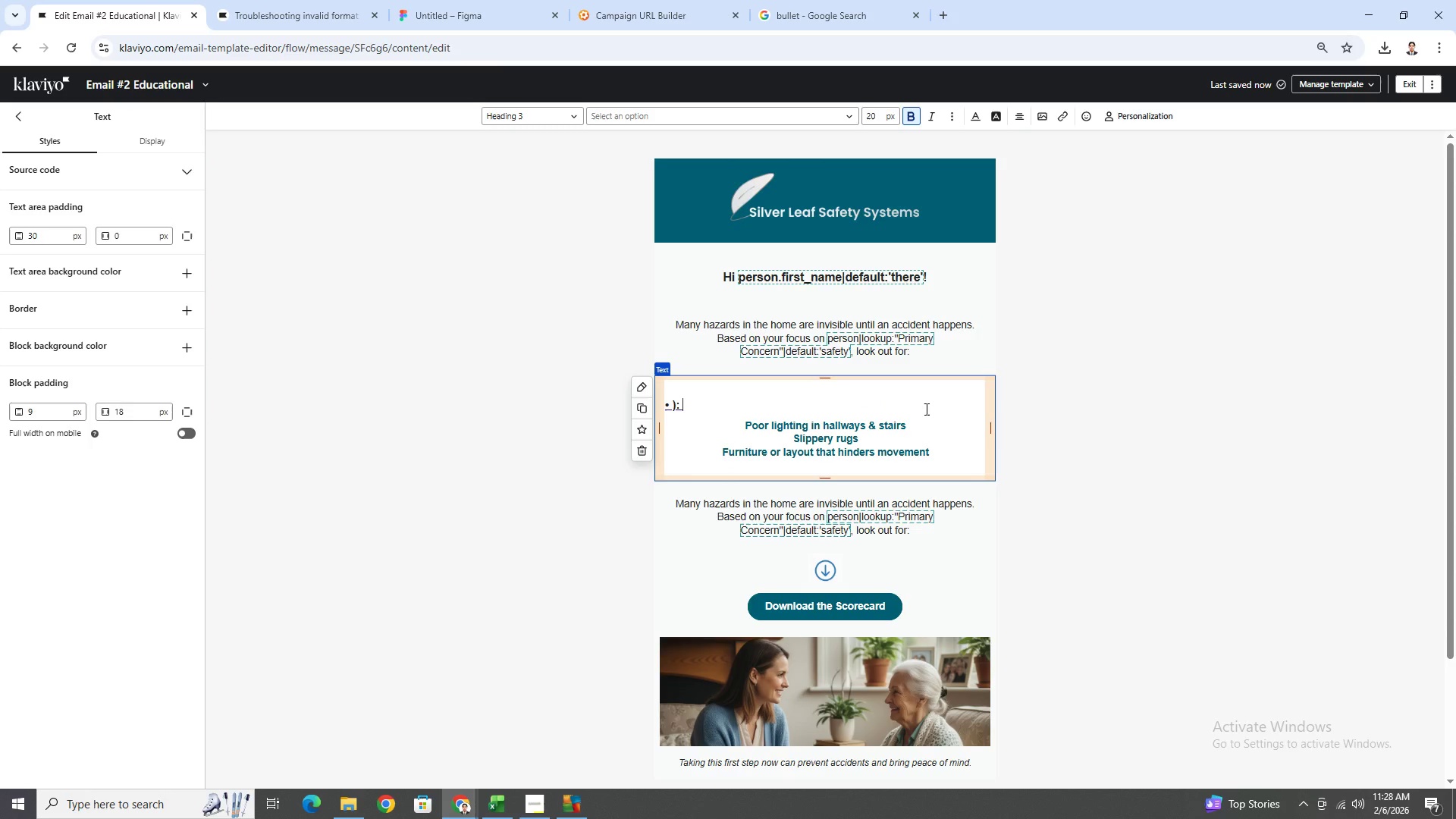 
key(Backspace)
 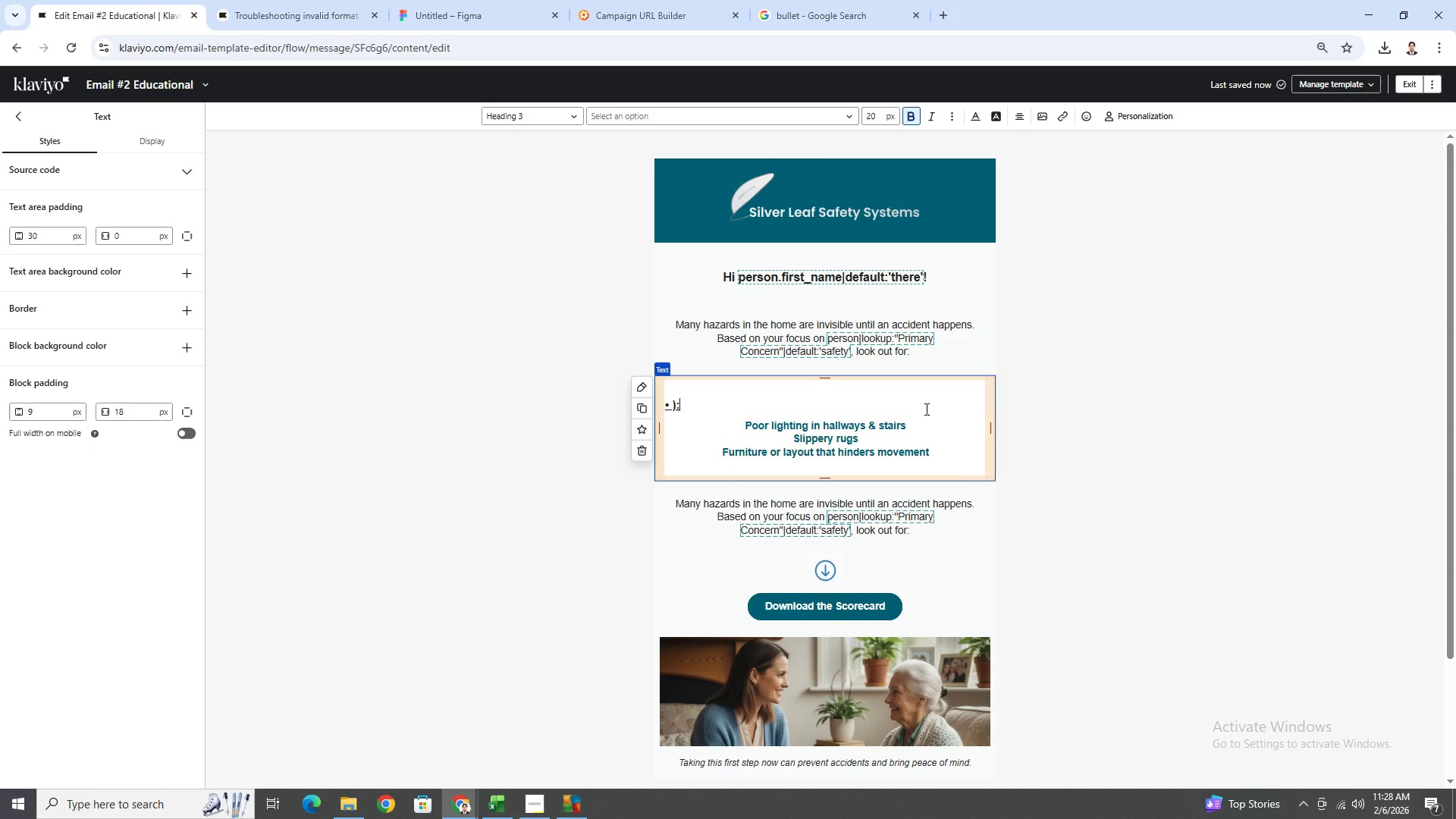 
key(Backspace)
 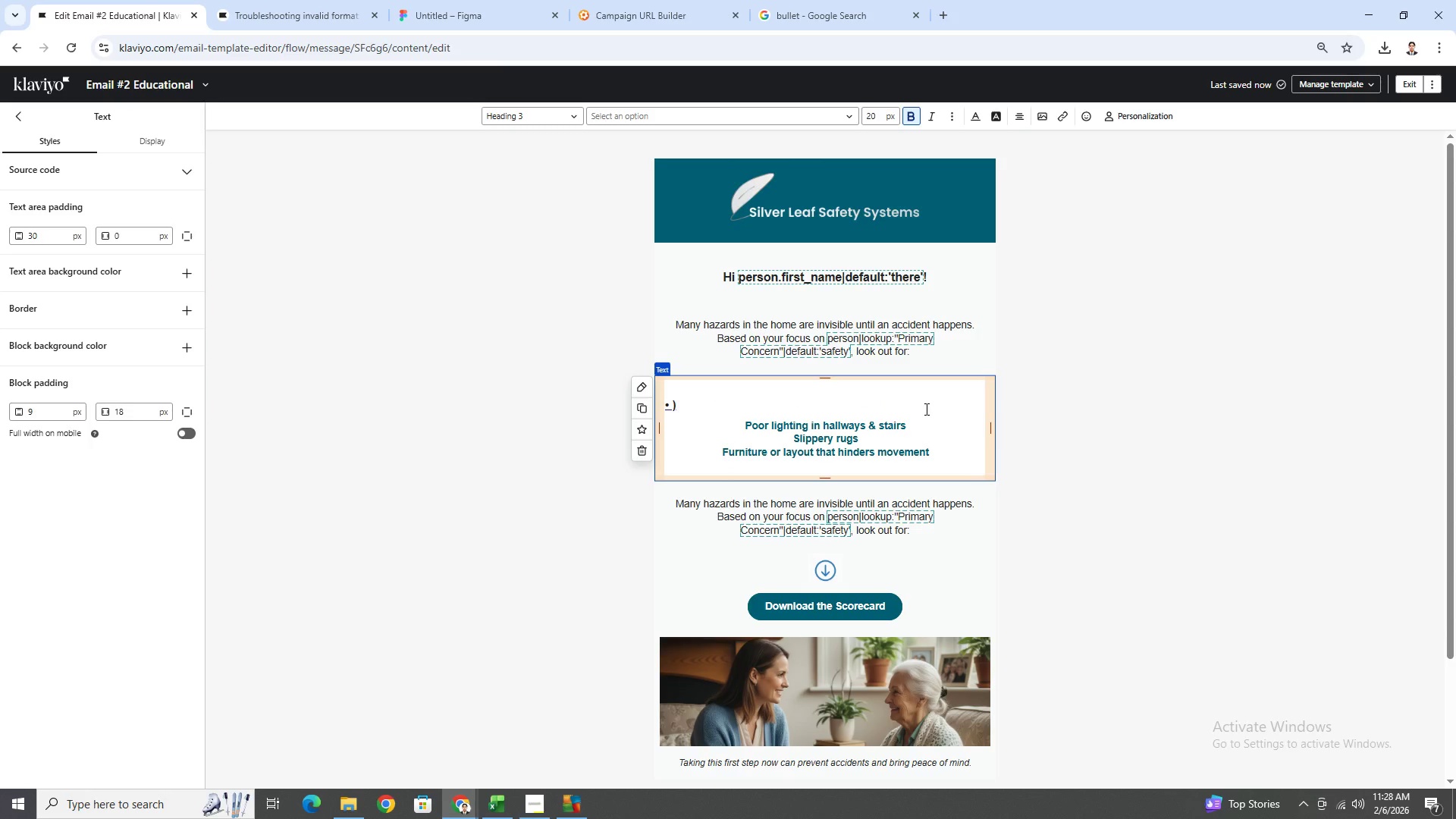 
key(Backspace)
 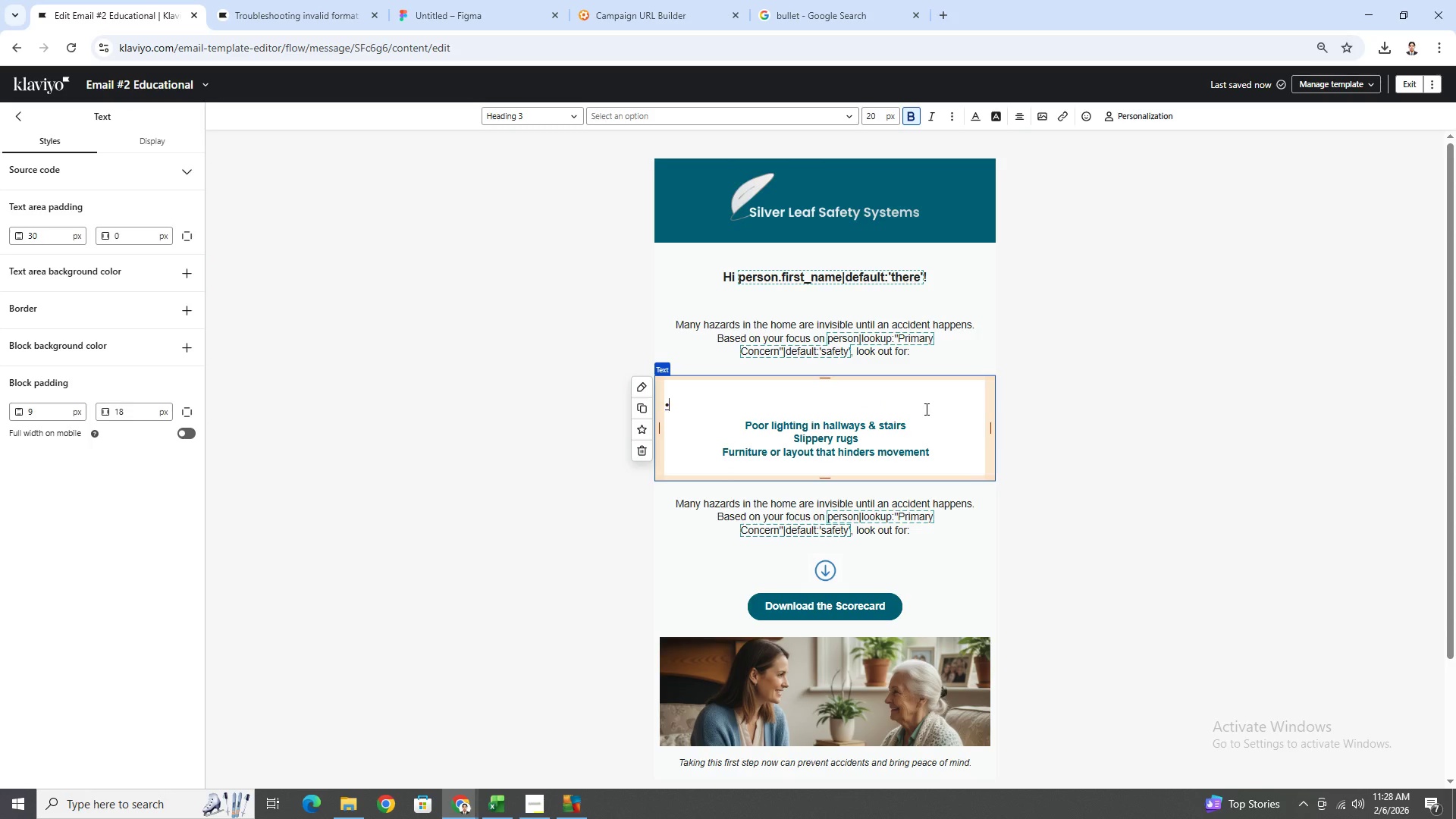 
key(Backspace)
 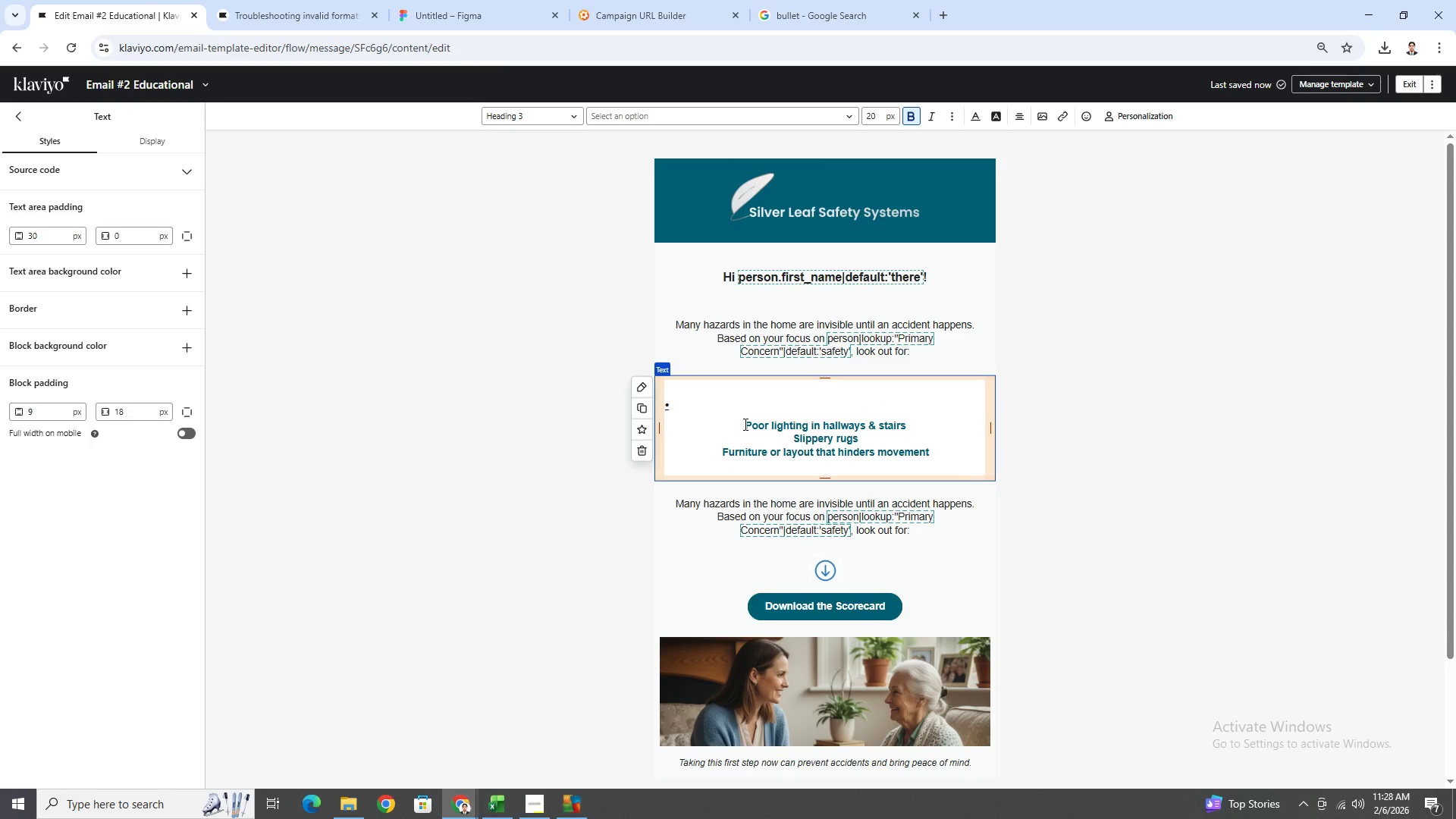 
left_click([744, 424])
 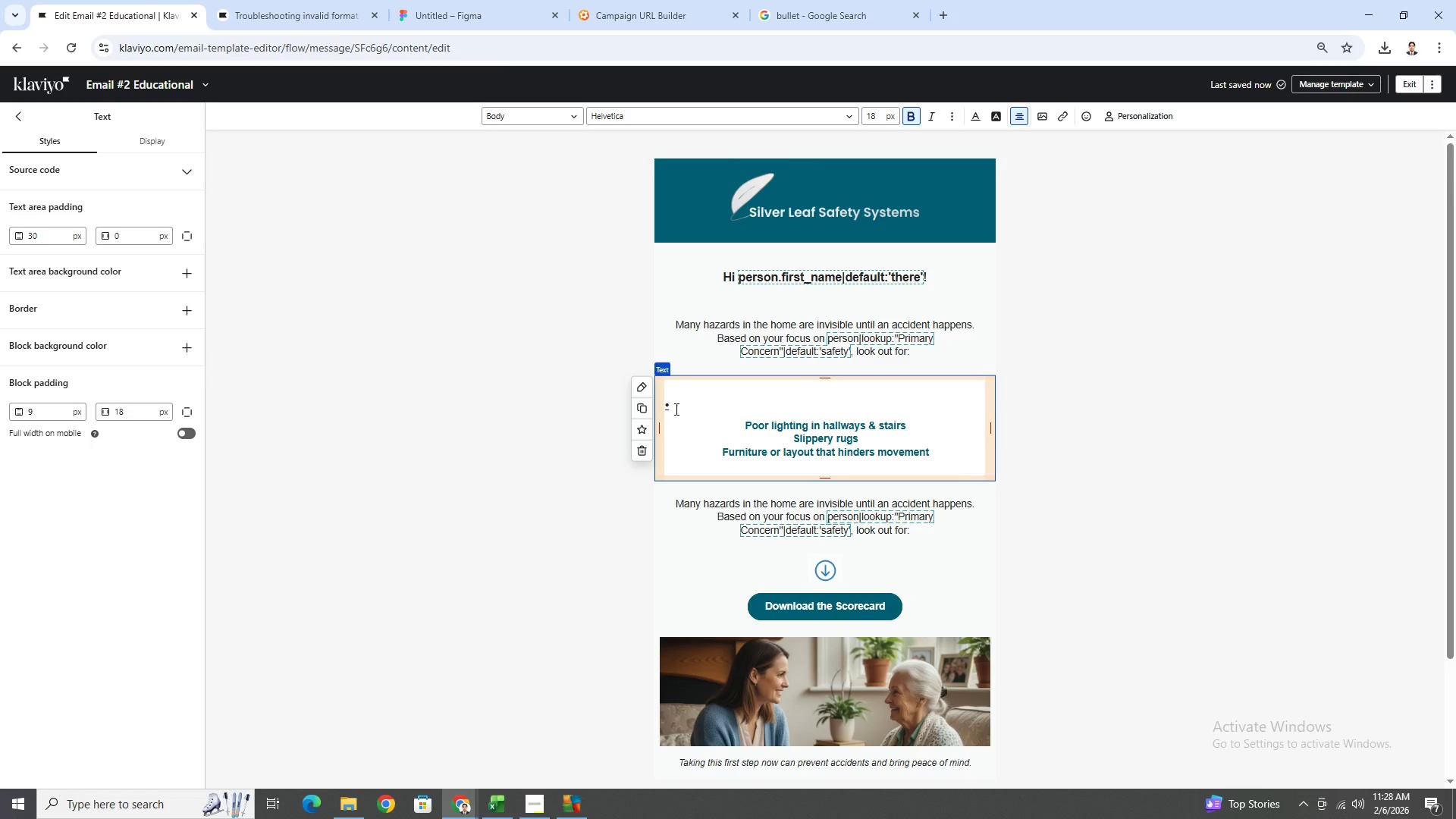 
left_click([673, 405])
 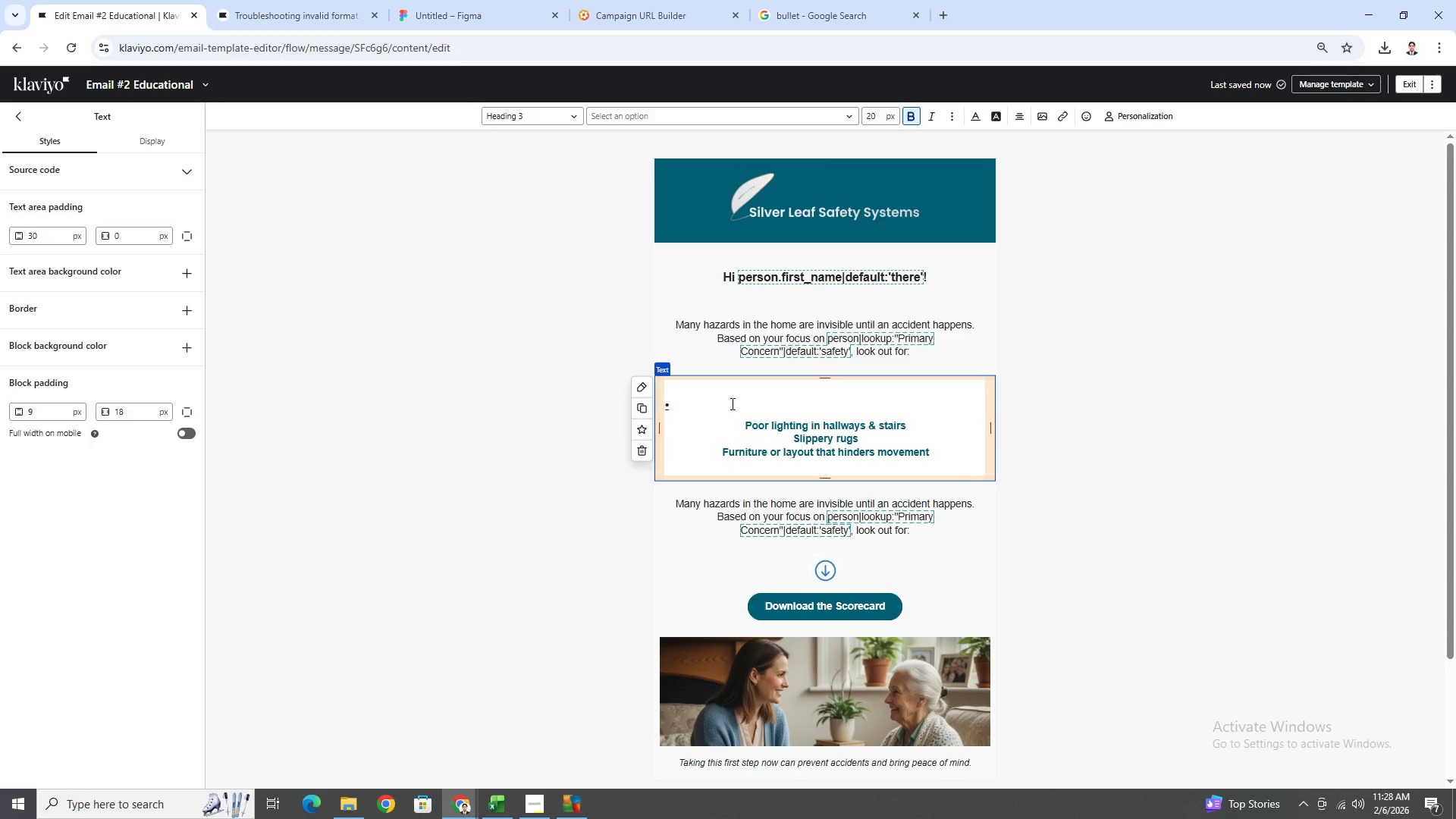 
key(Shift+ArrowLeft)
 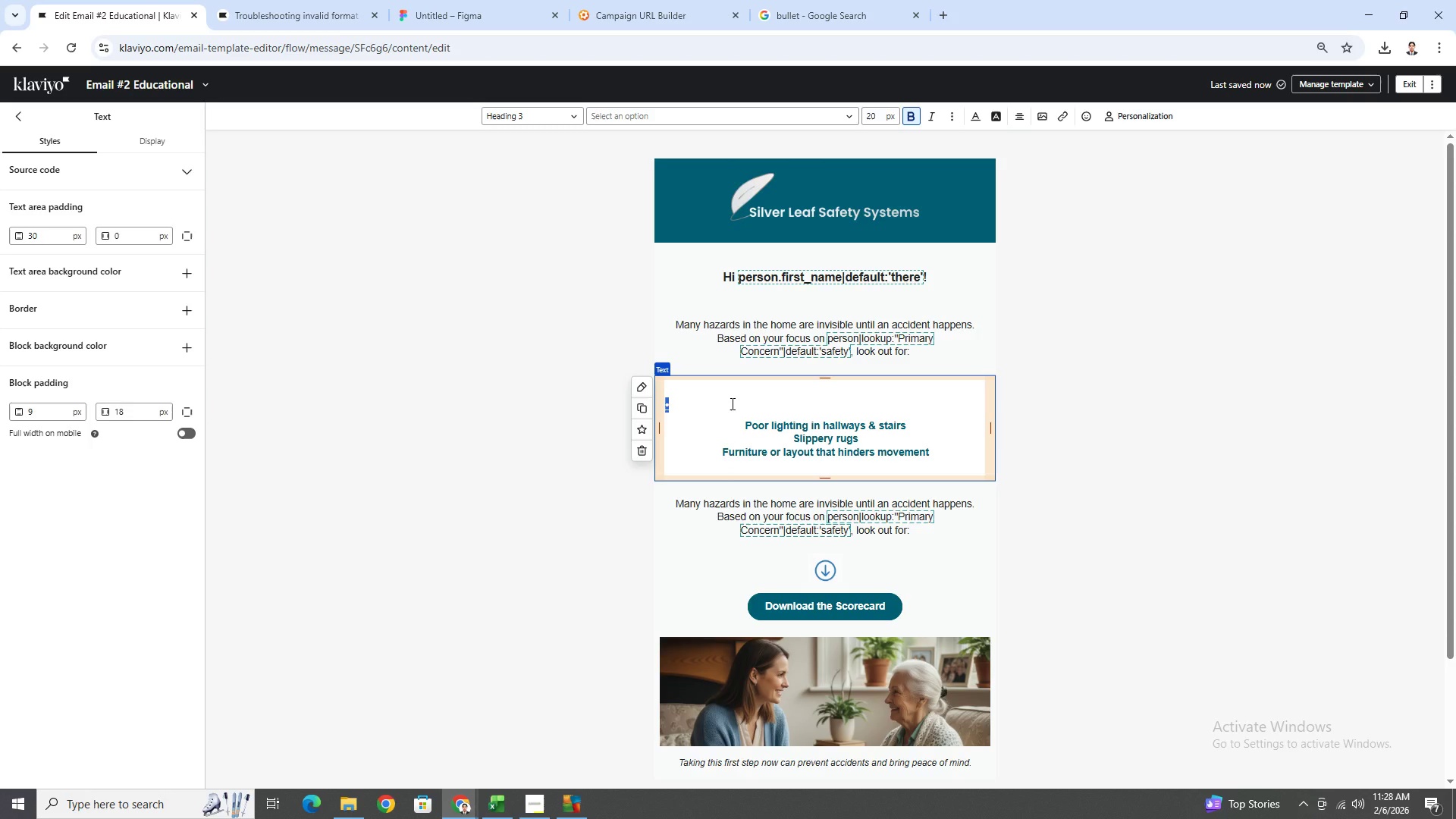 
key(Control+X)
 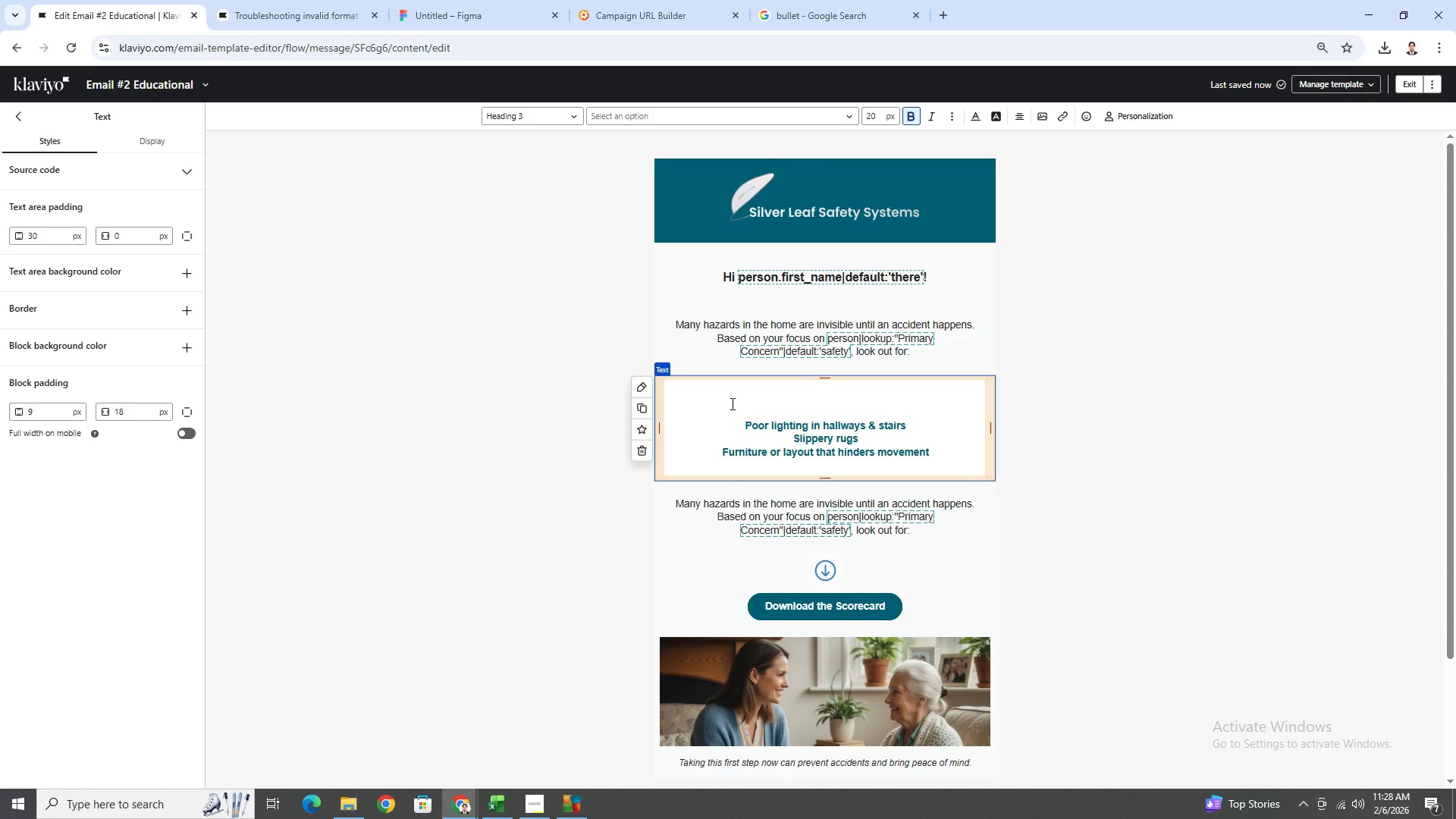 
key(Backspace)
 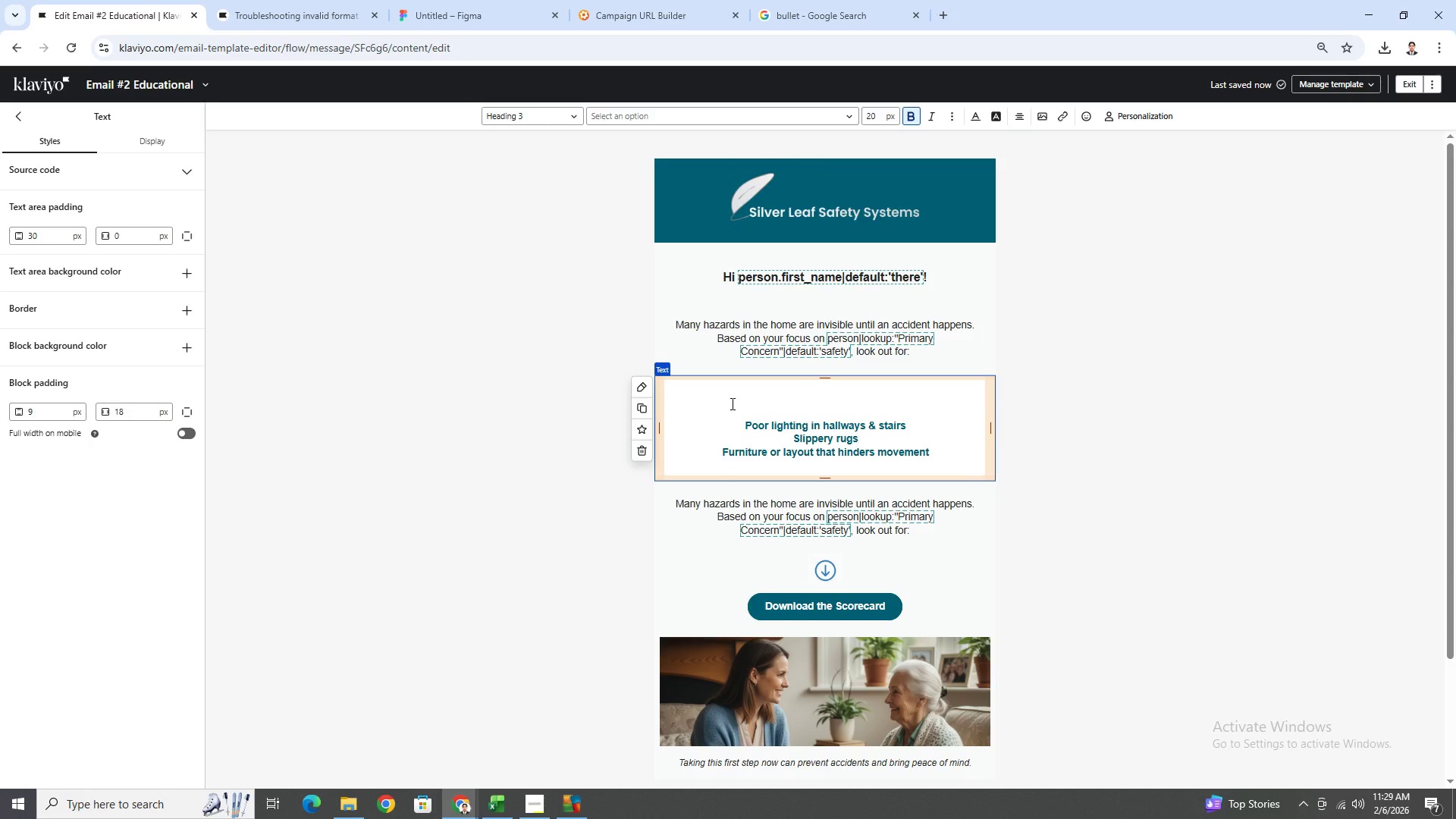 
key(Delete)
 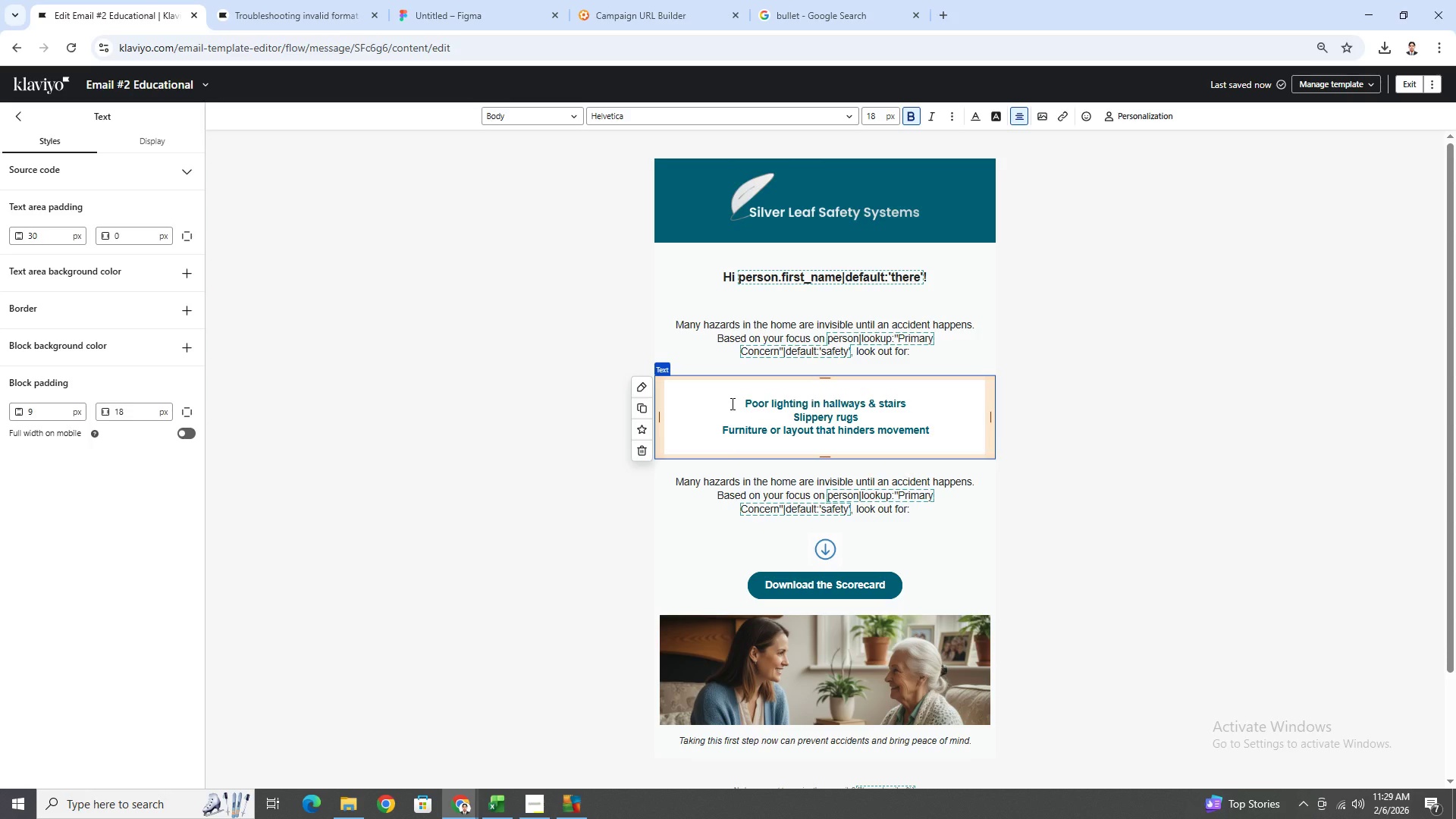 
key(Control+V)
 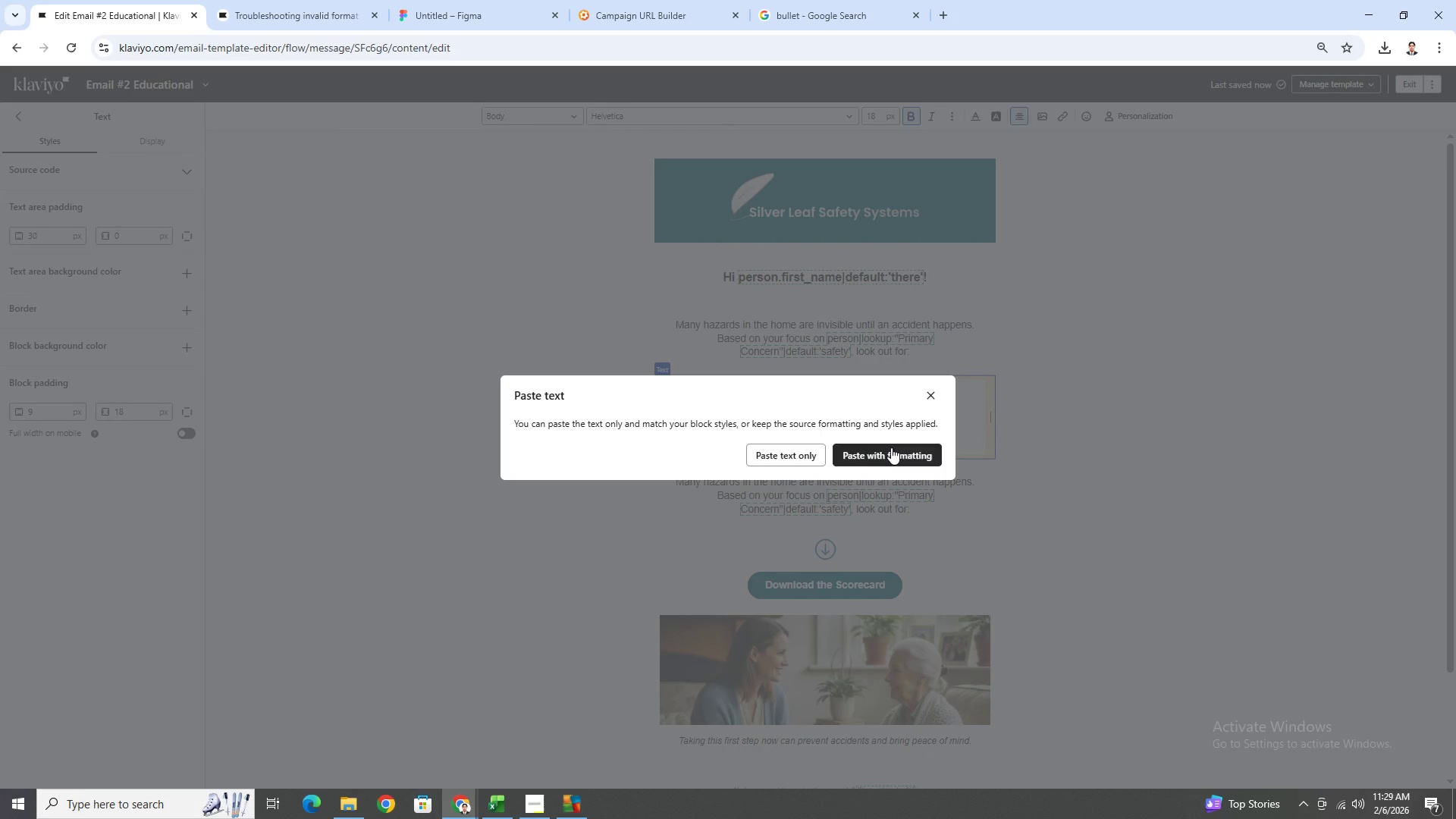 
left_click([893, 456])
 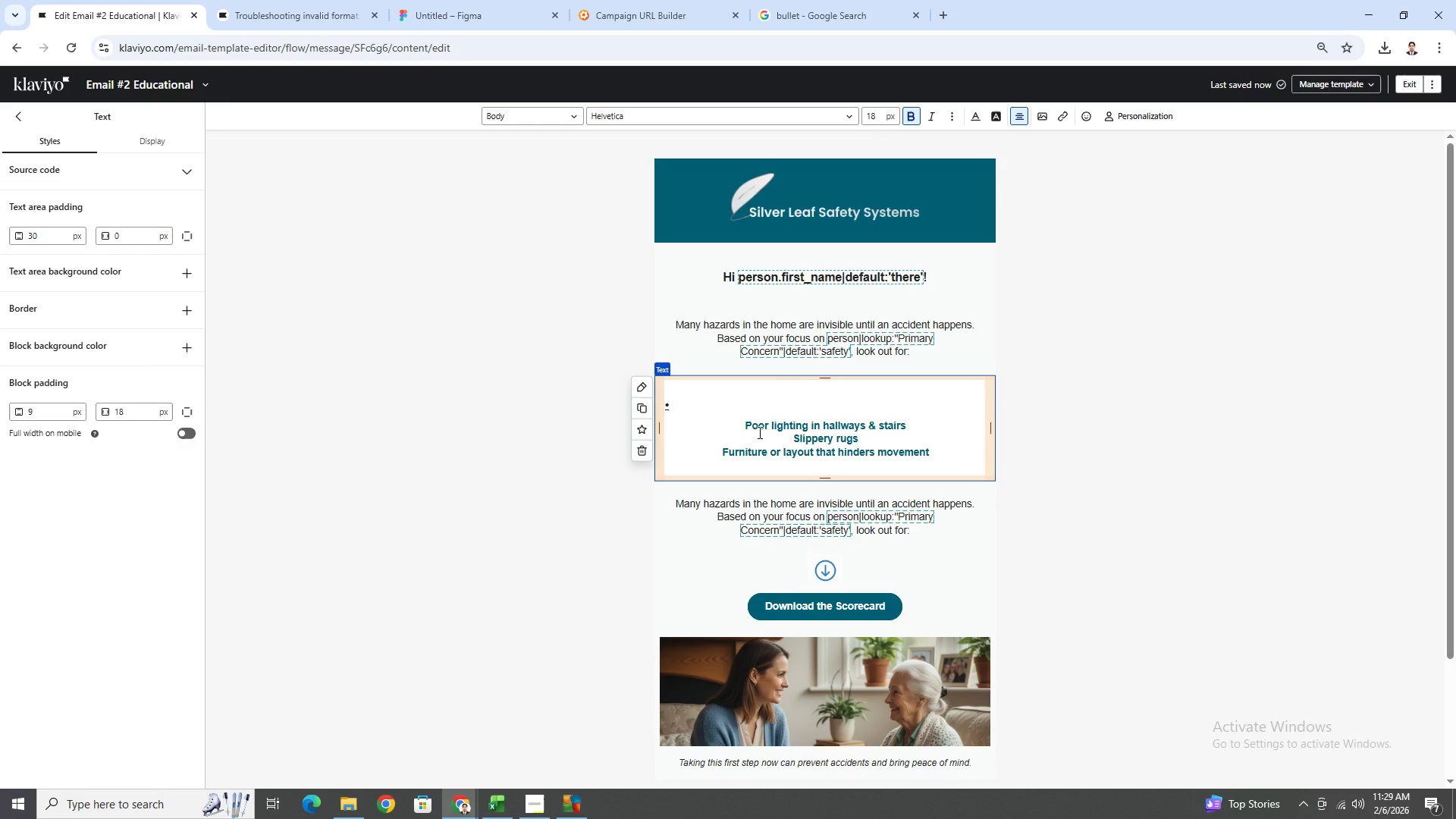 
left_click([748, 425])
 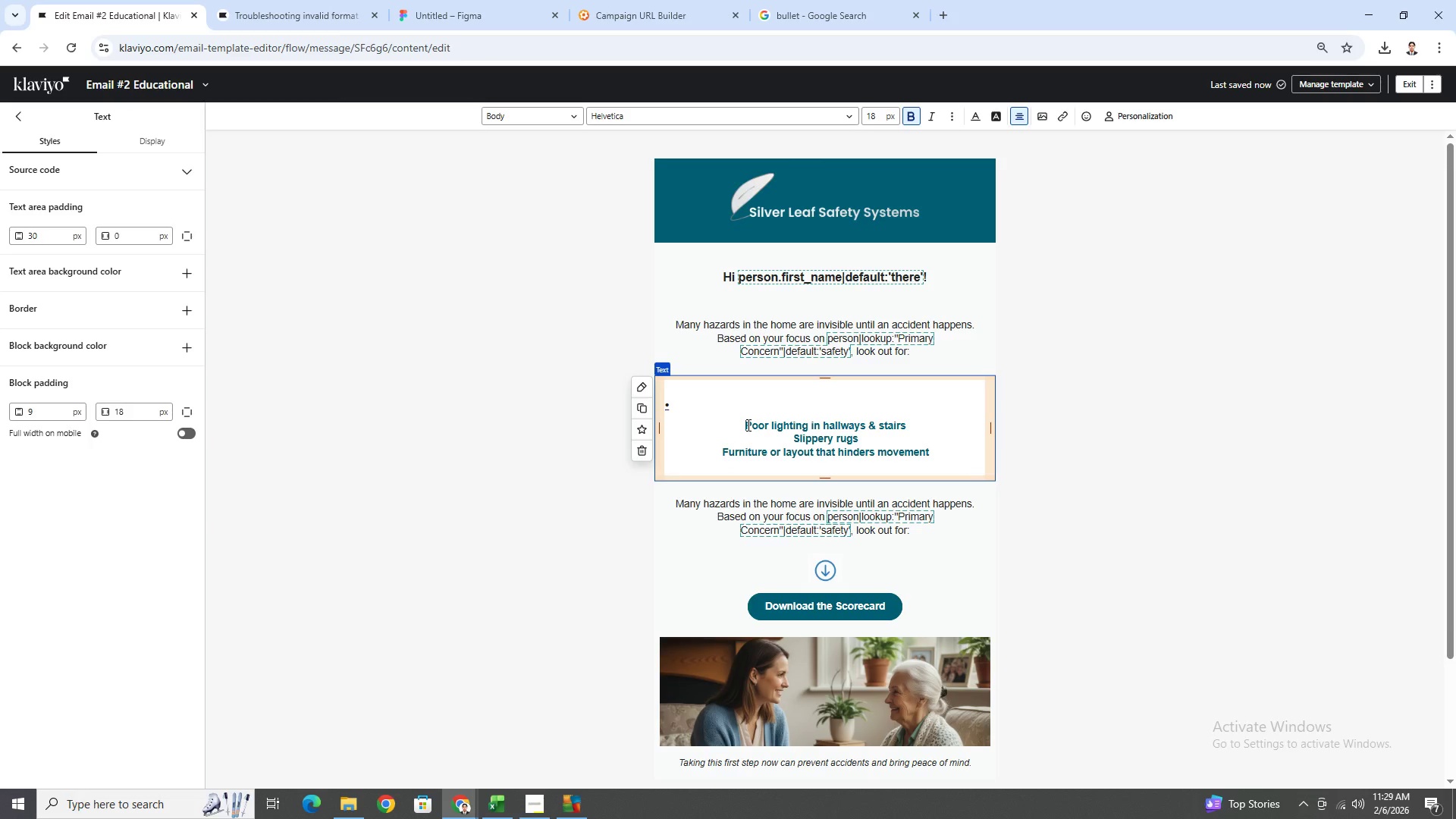 
key(Control+Z)
 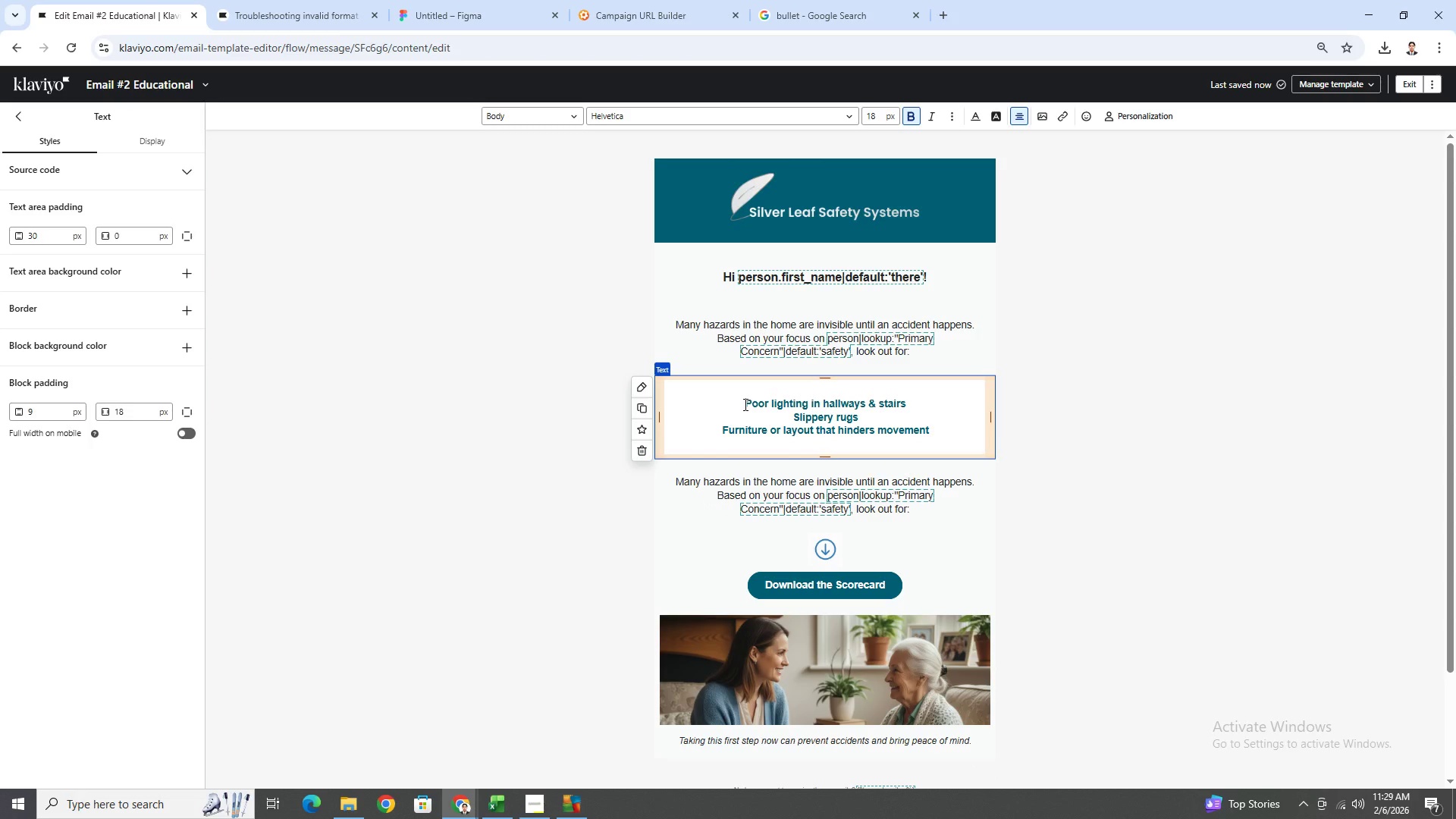 
key(Control+V)
 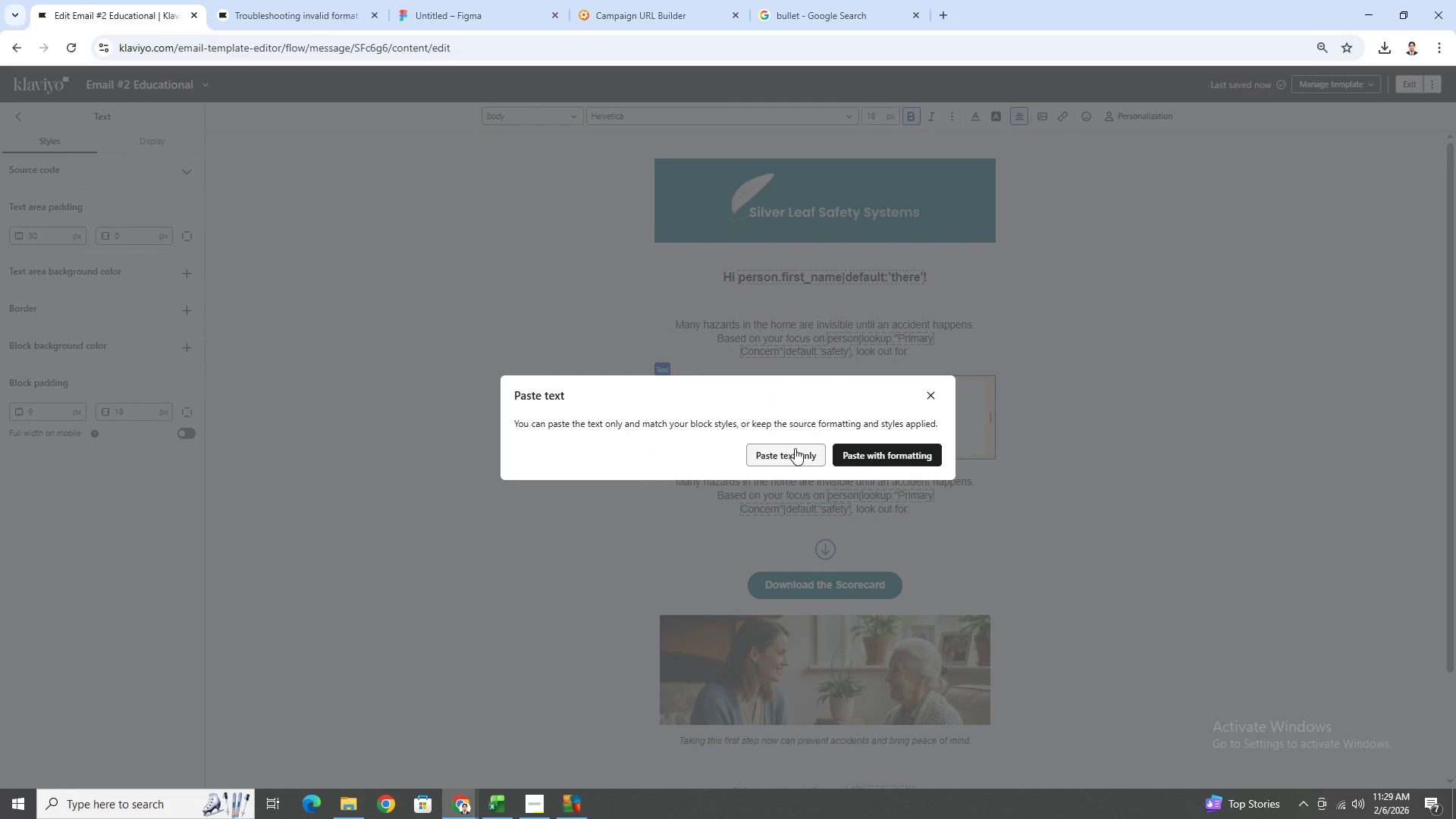 
left_click([795, 450])
 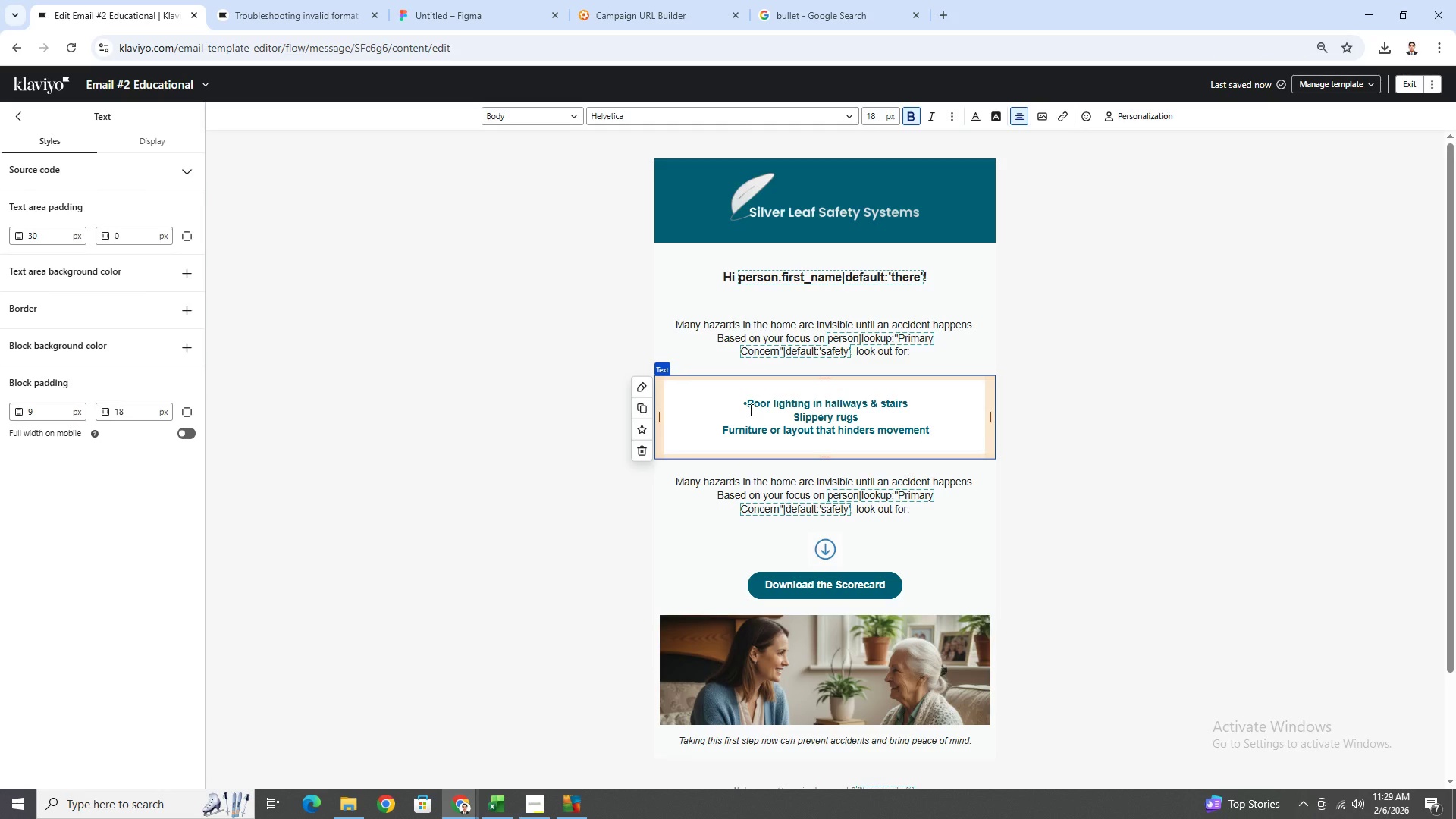 
left_click([747, 405])
 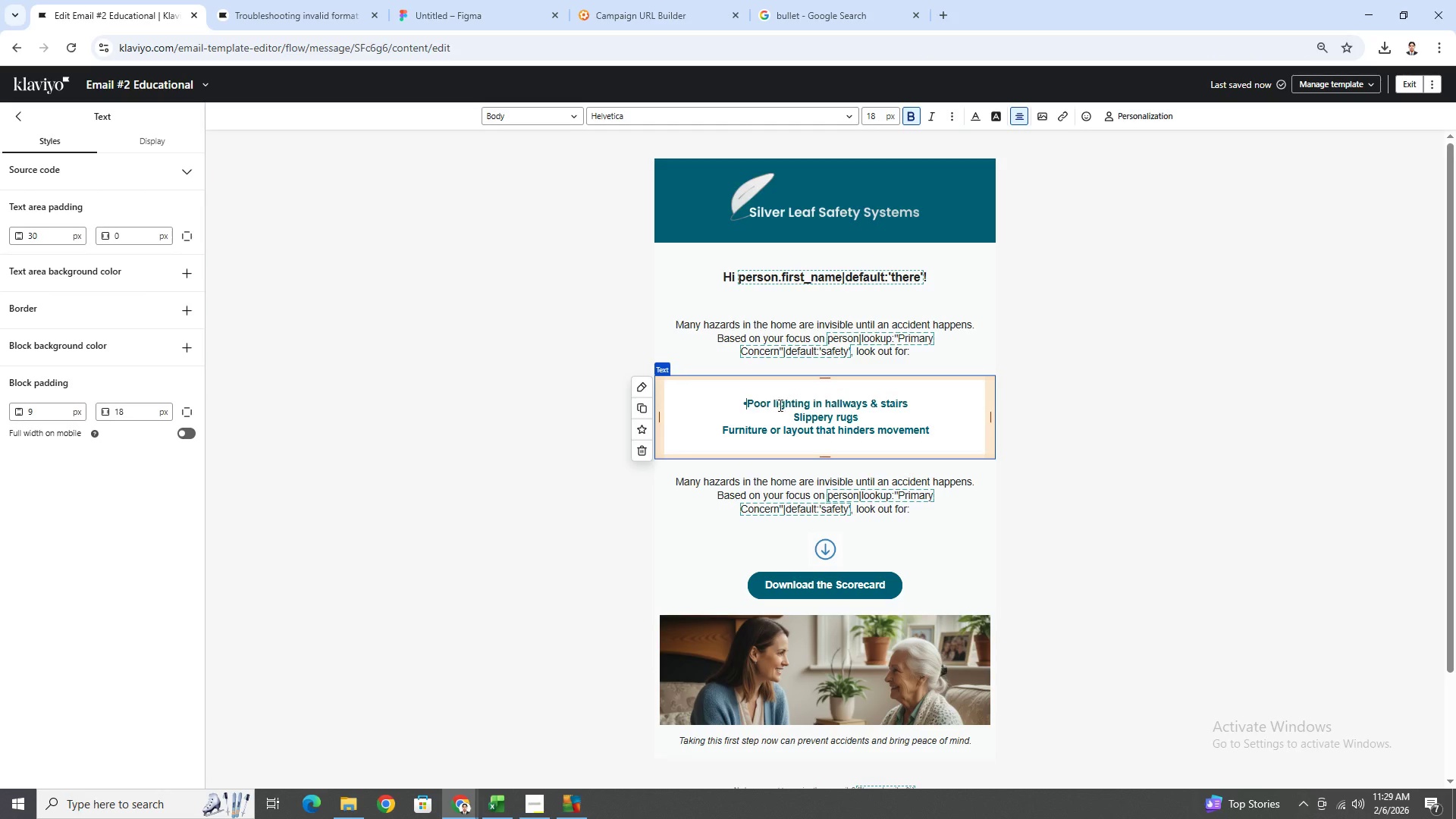 
key(Space)
 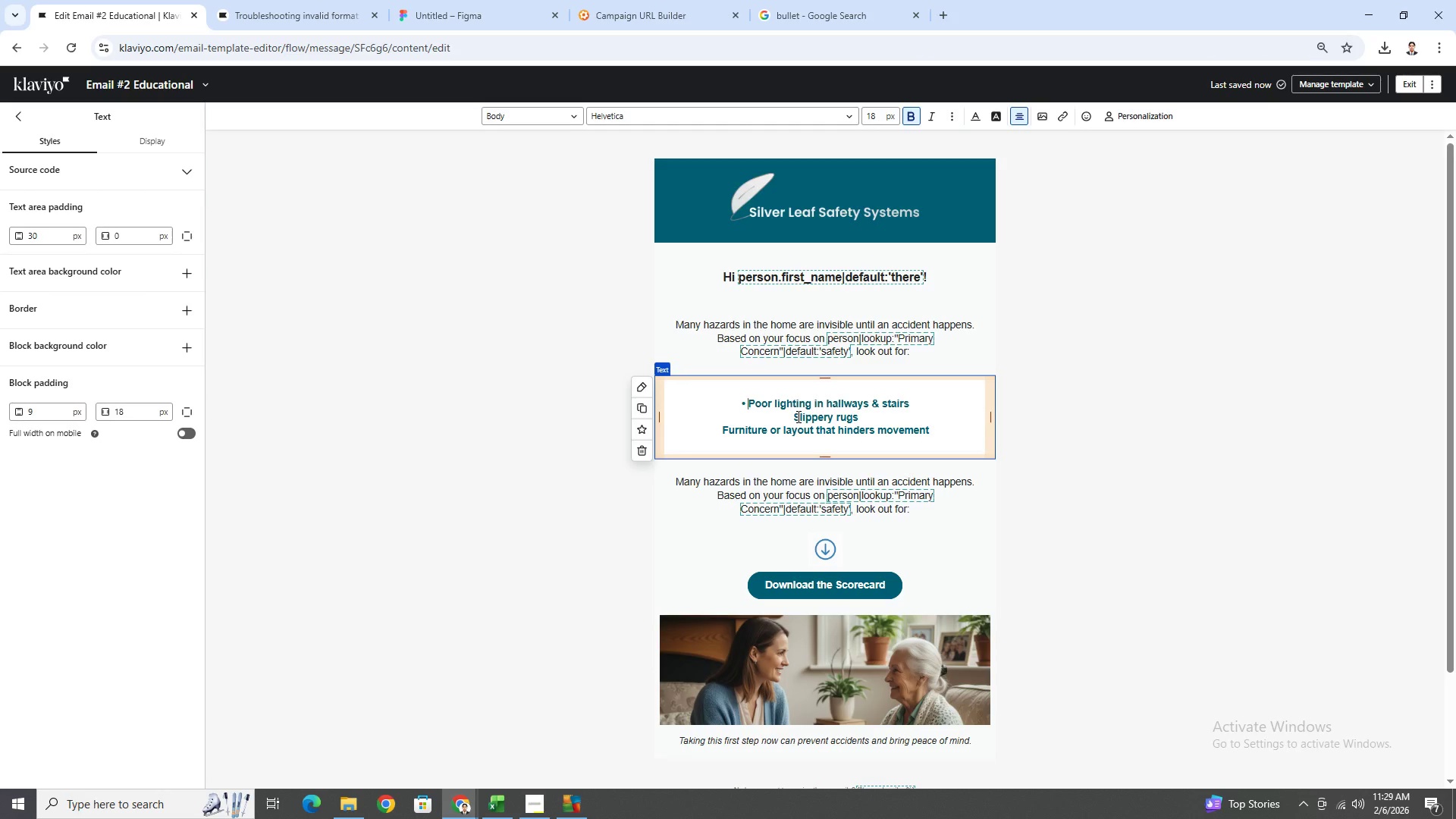 
left_click([792, 416])
 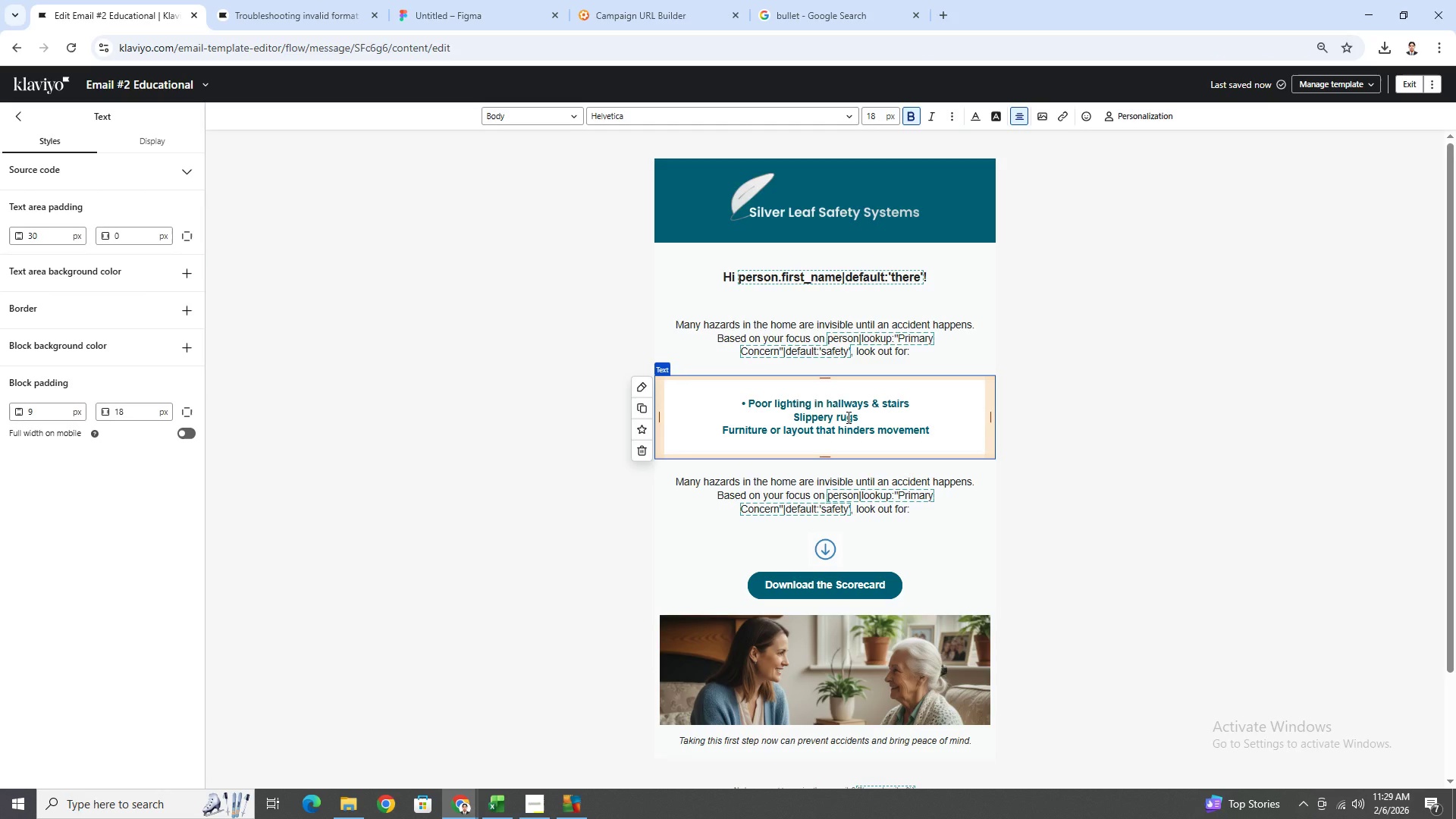 
key(Control+V)
 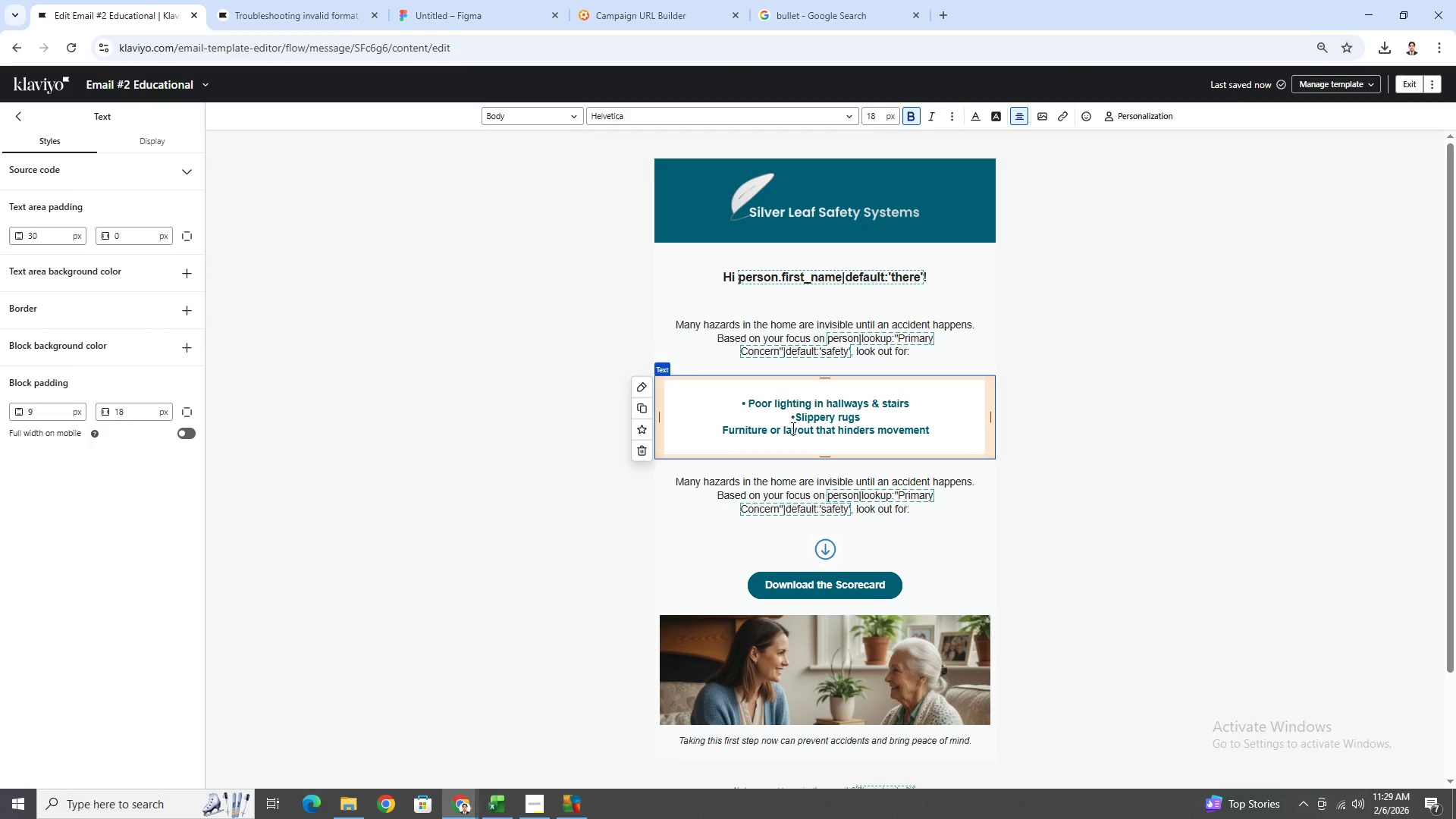 
left_click([797, 419])
 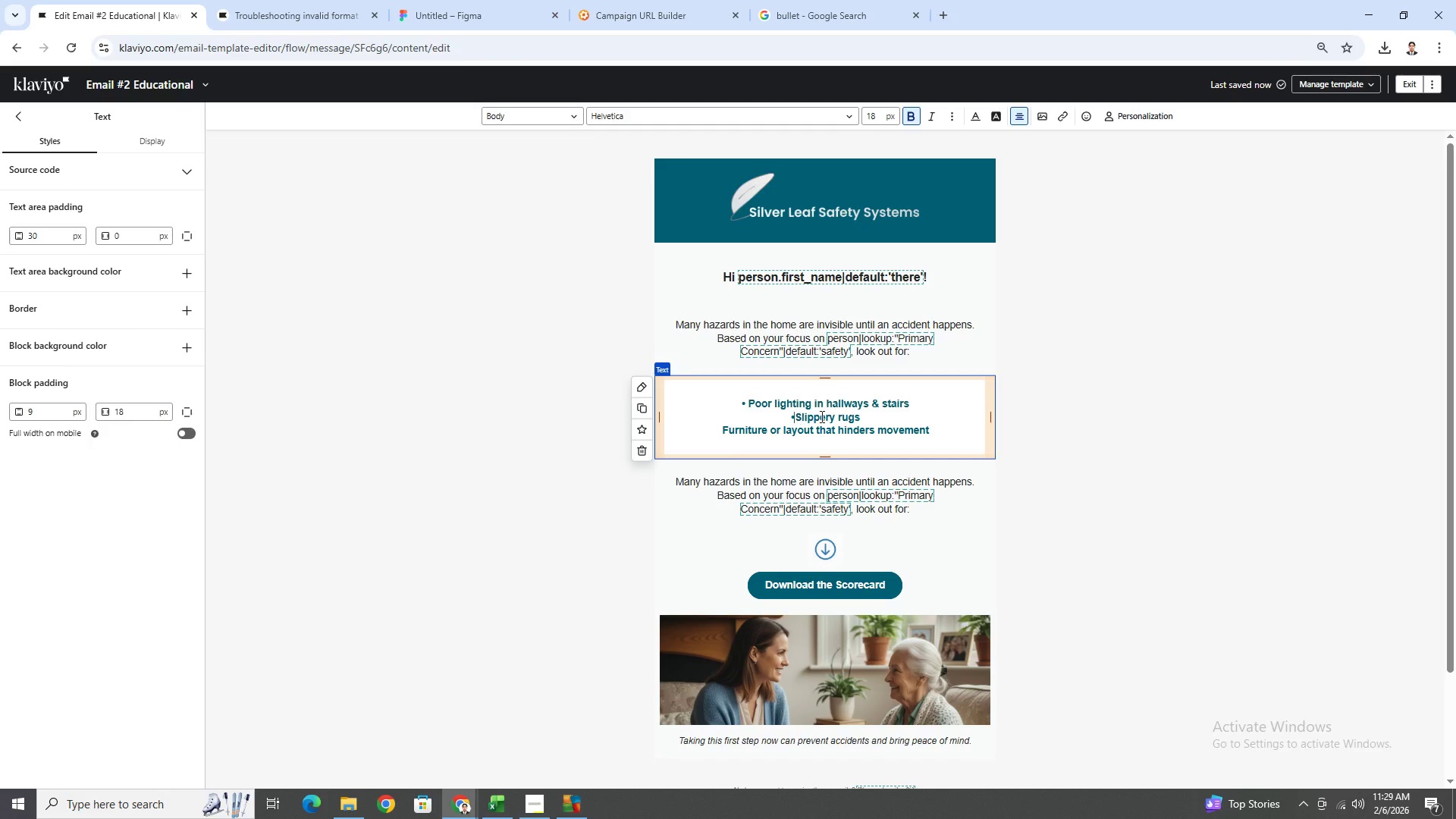 
key(Space)
 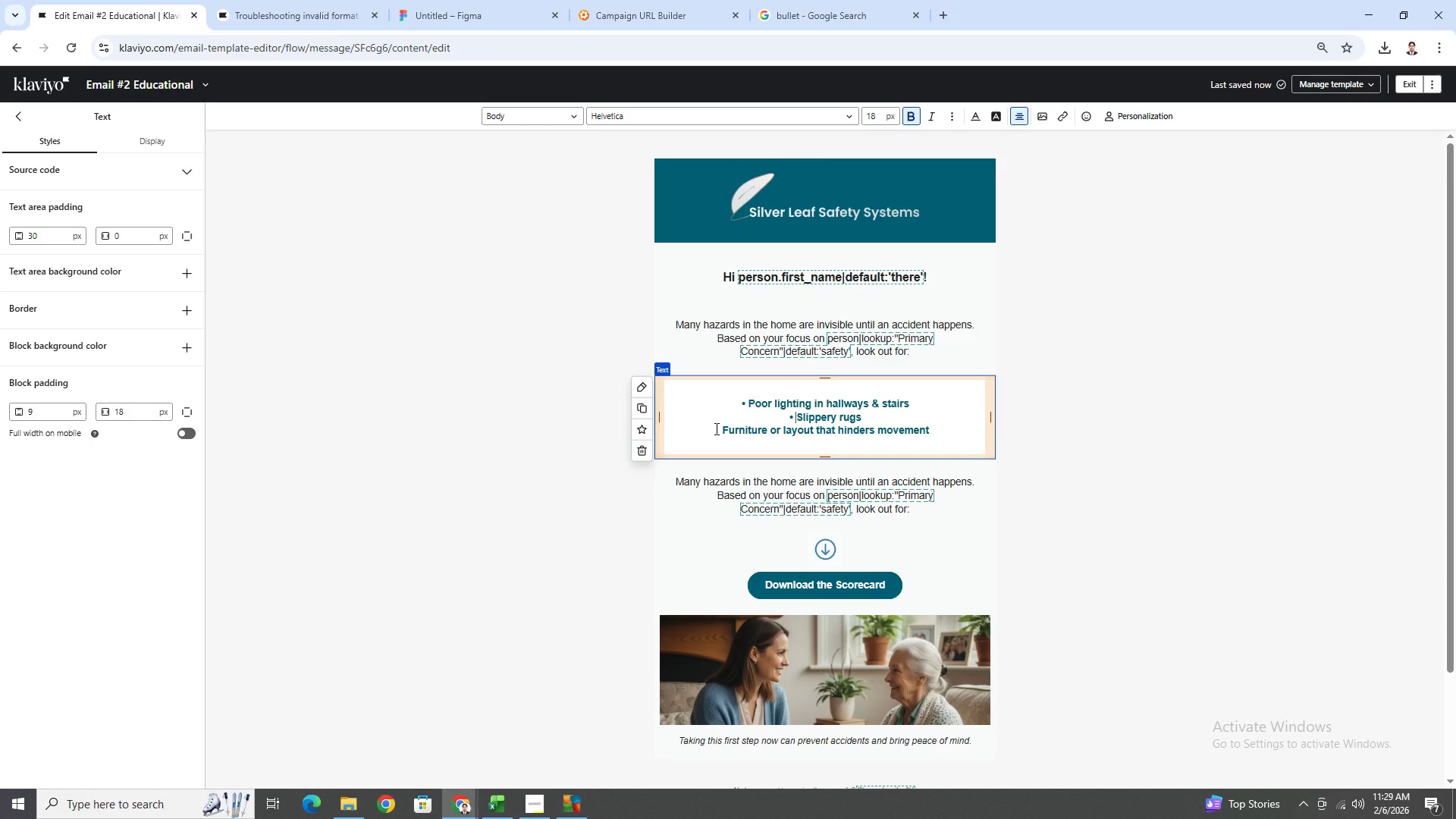 
left_click([721, 429])
 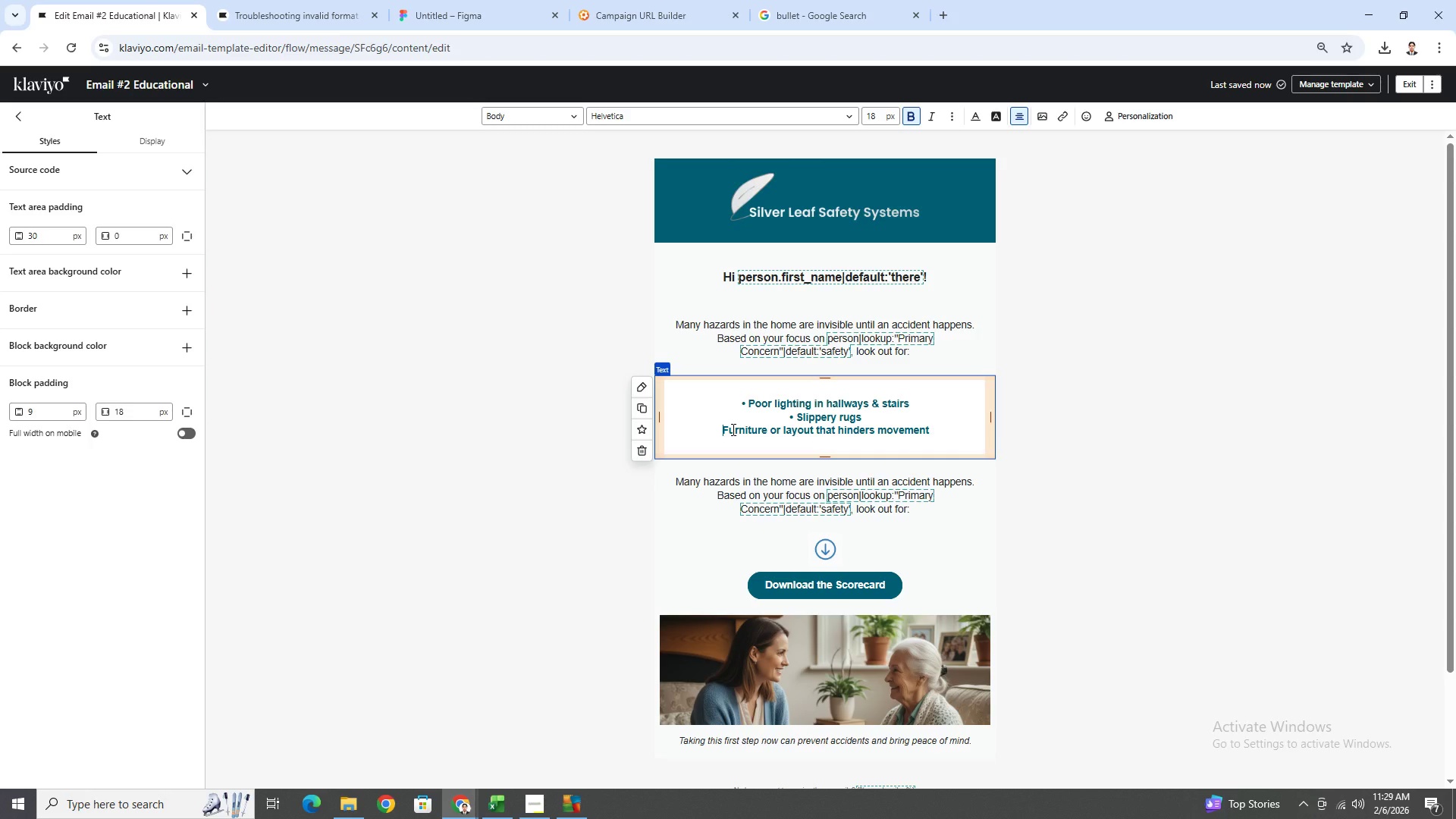 
key(Control+V)
 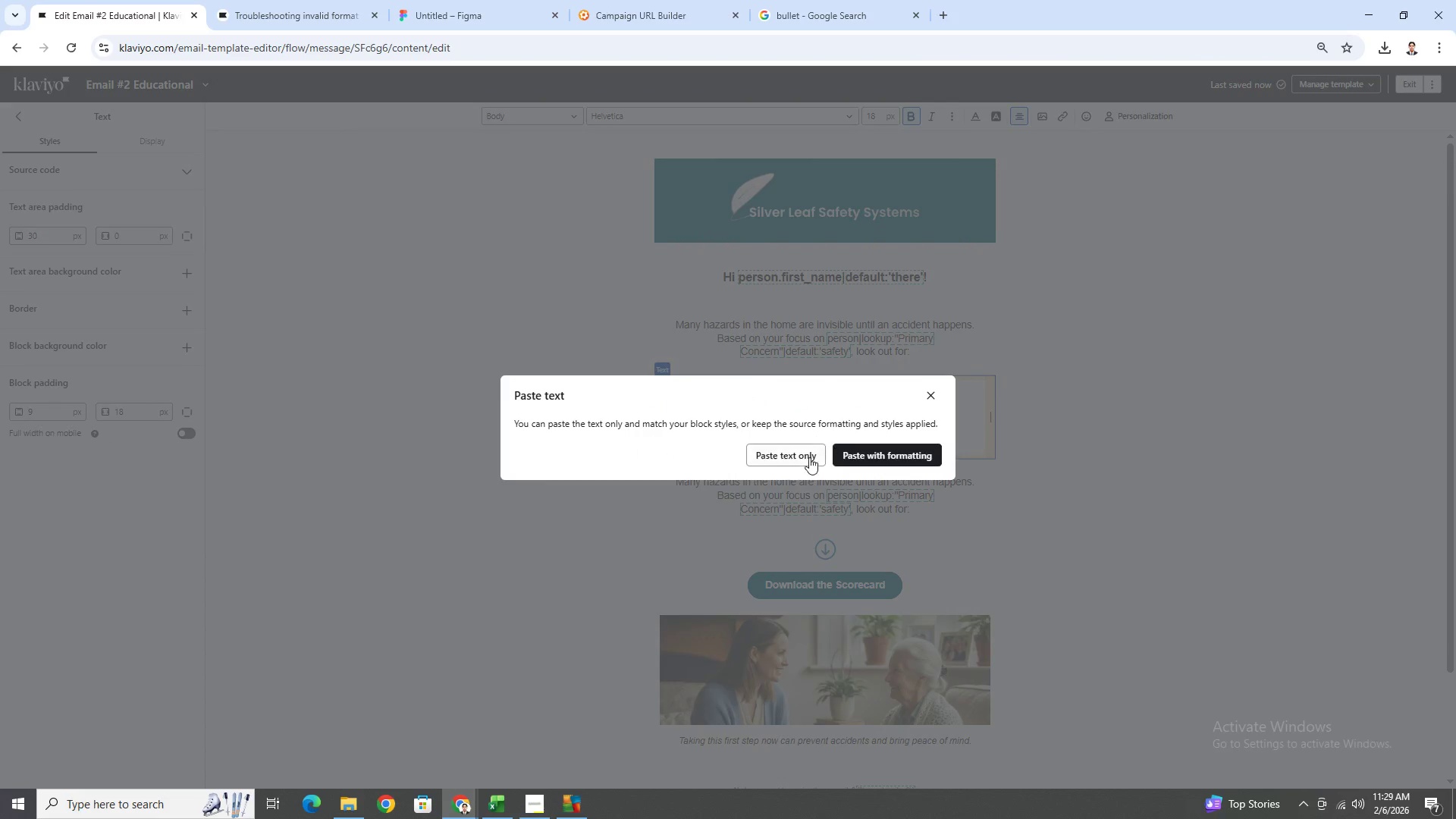 
left_click([805, 458])
 